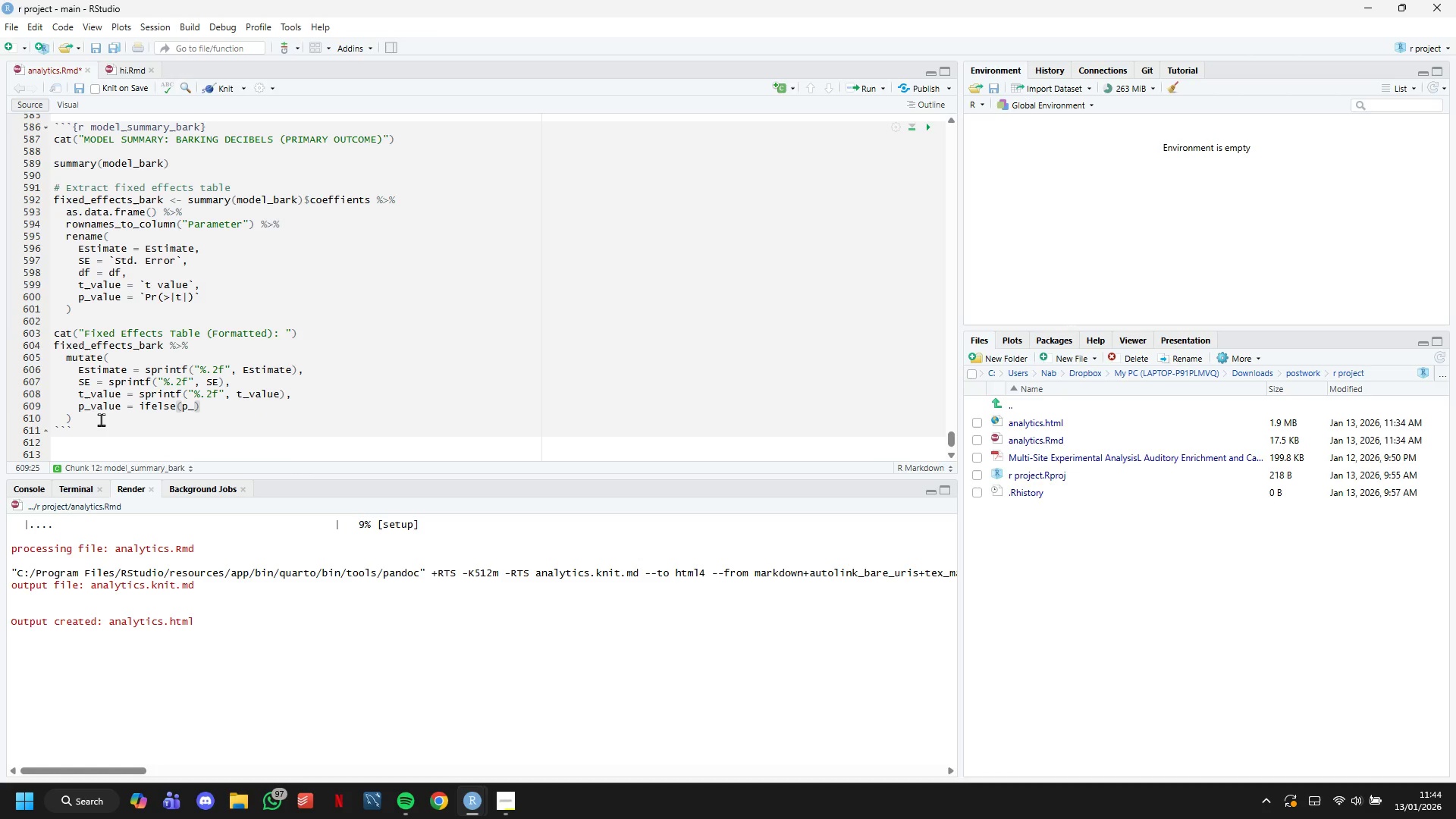 
key(ArrowLeft)
 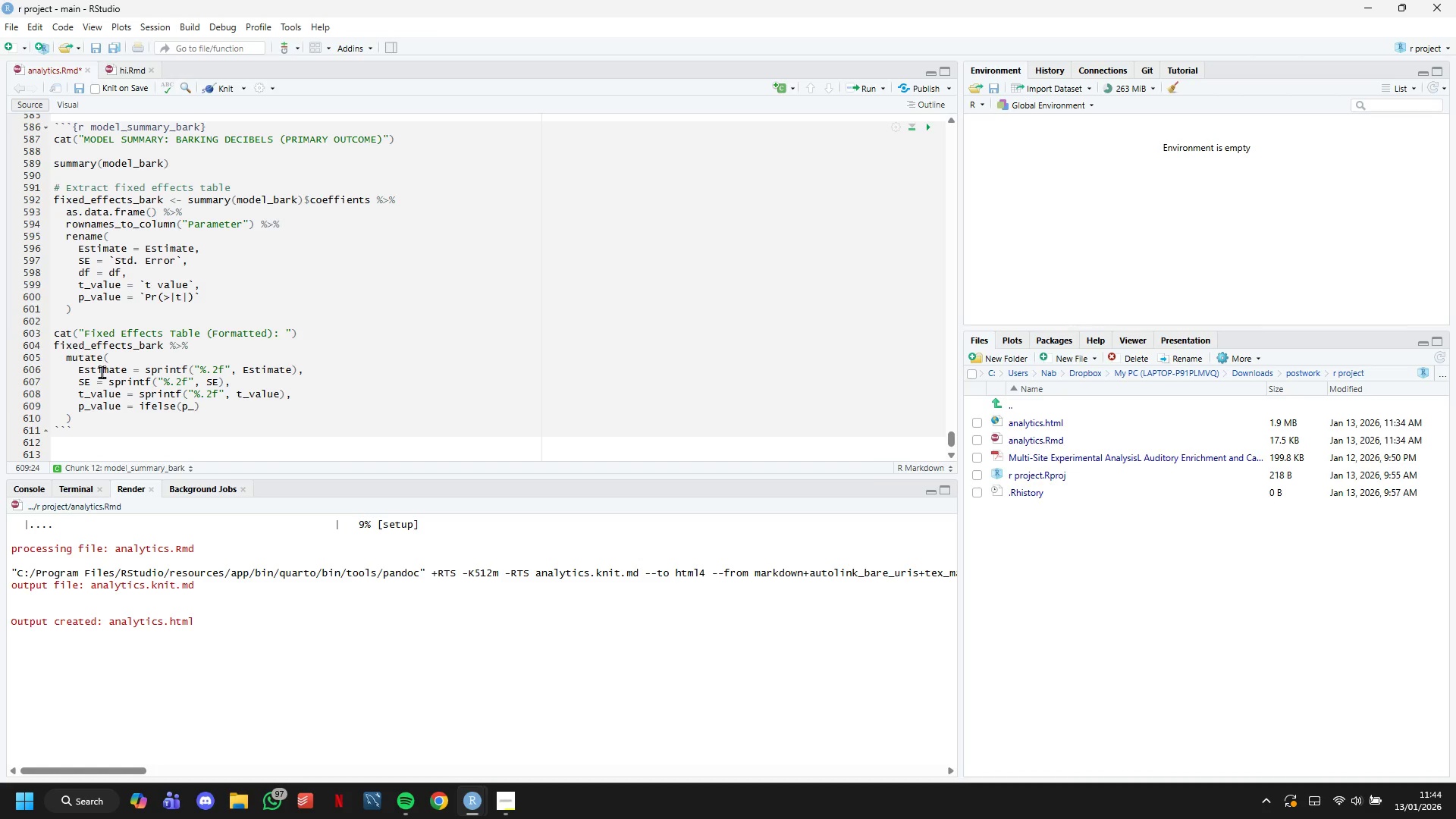 
wait(9.55)
 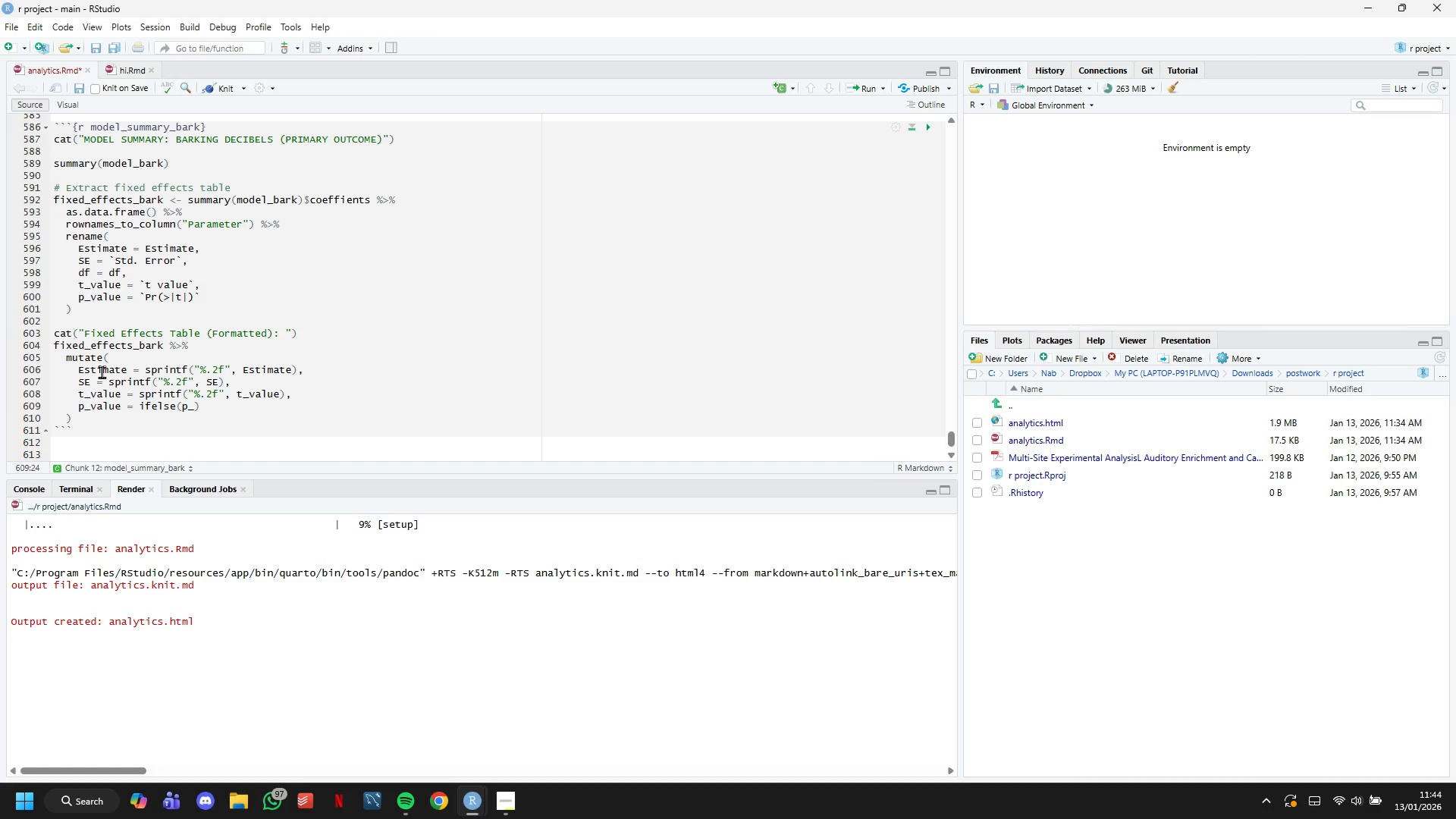 
type(value < 0.001, )
 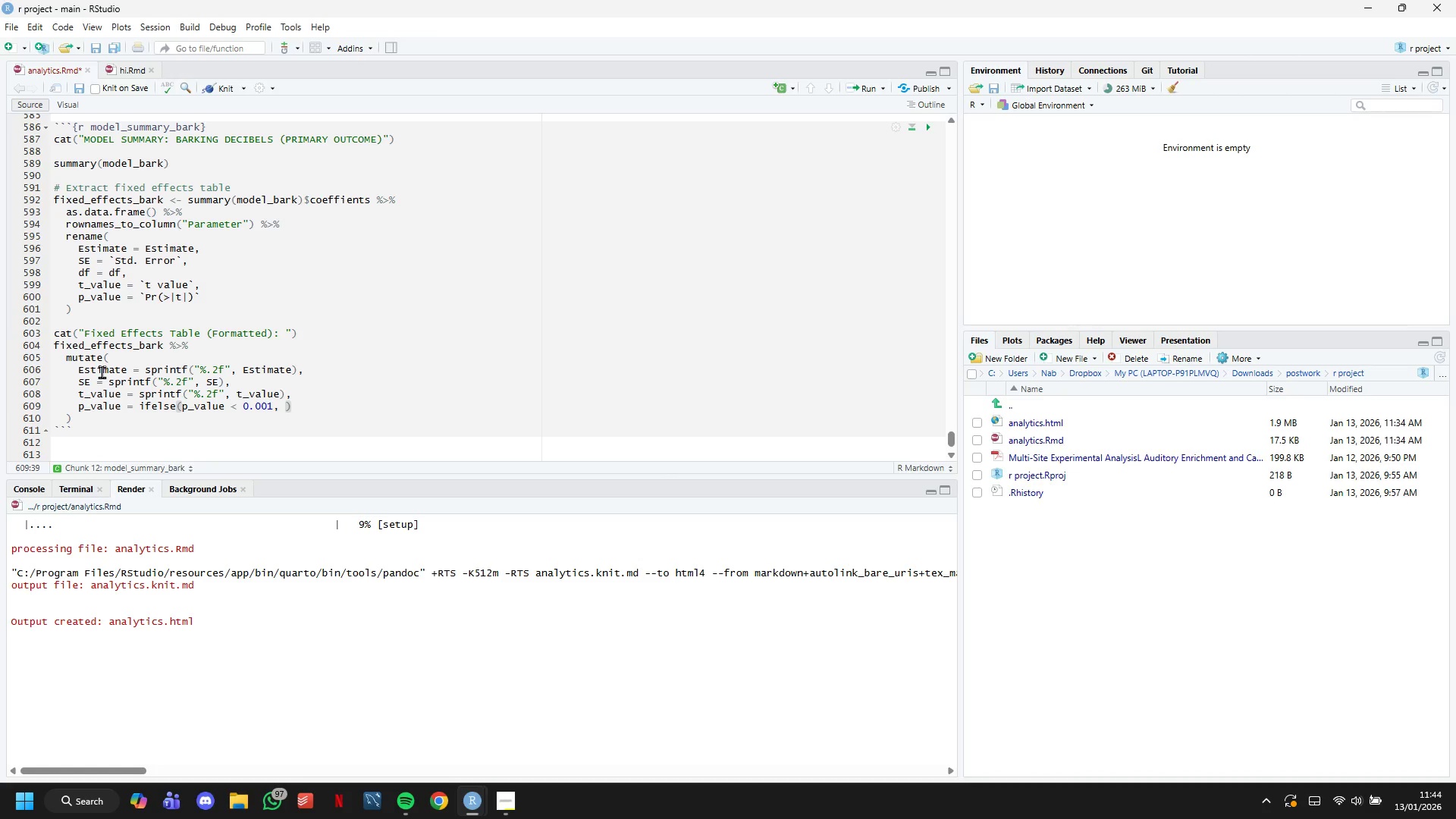 
wait(7.05)
 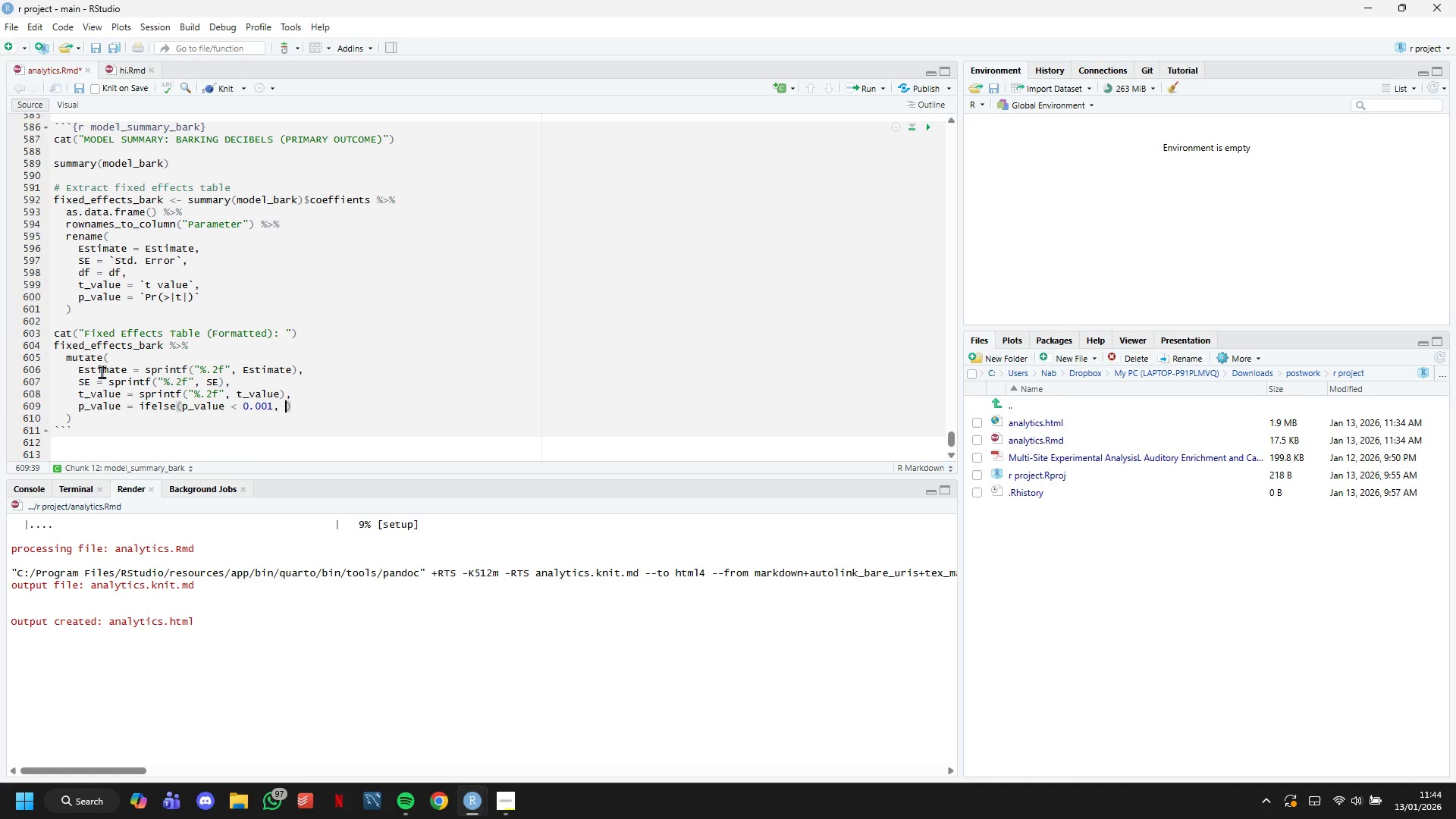 
type("<0.001)
 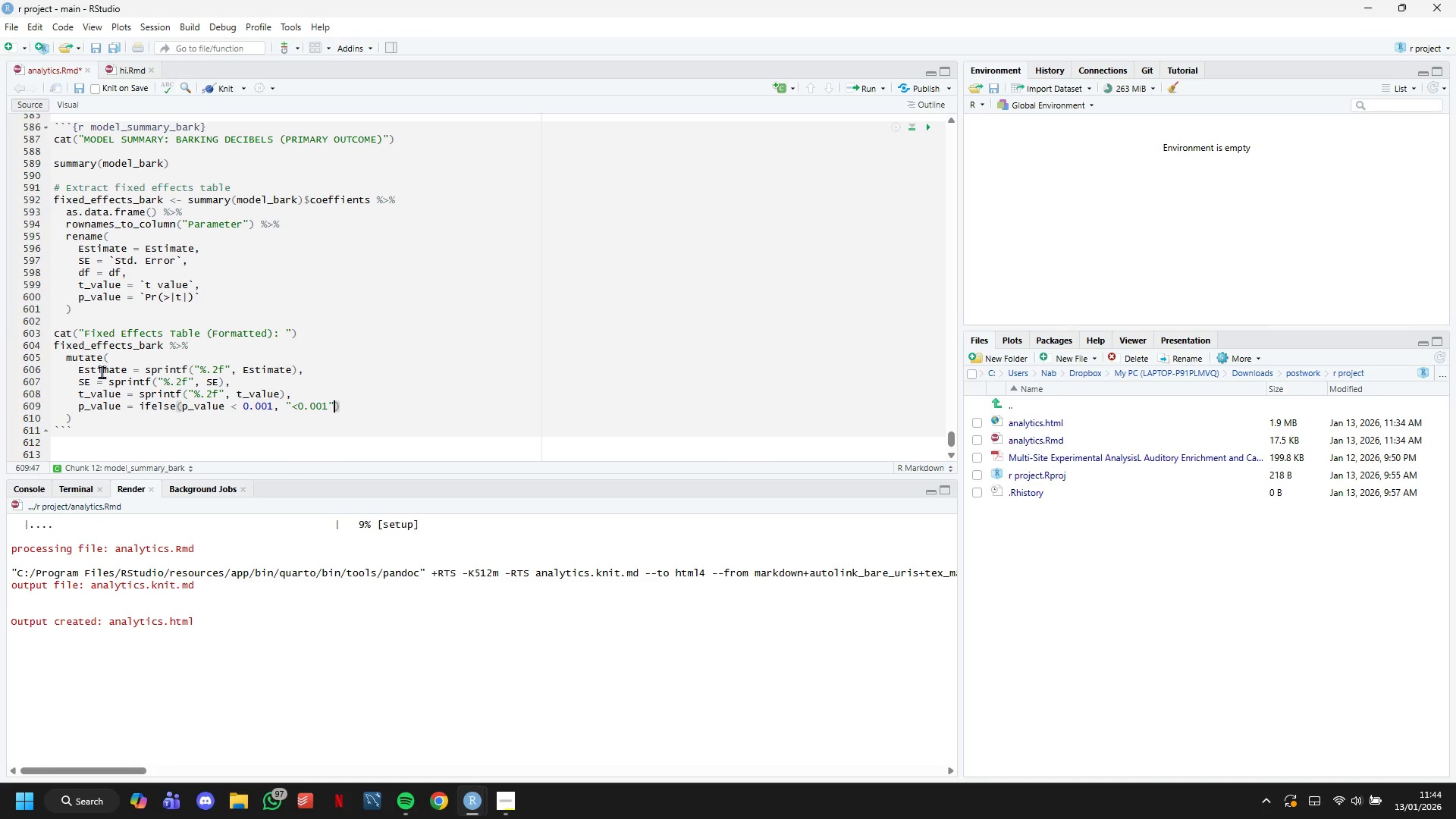 
 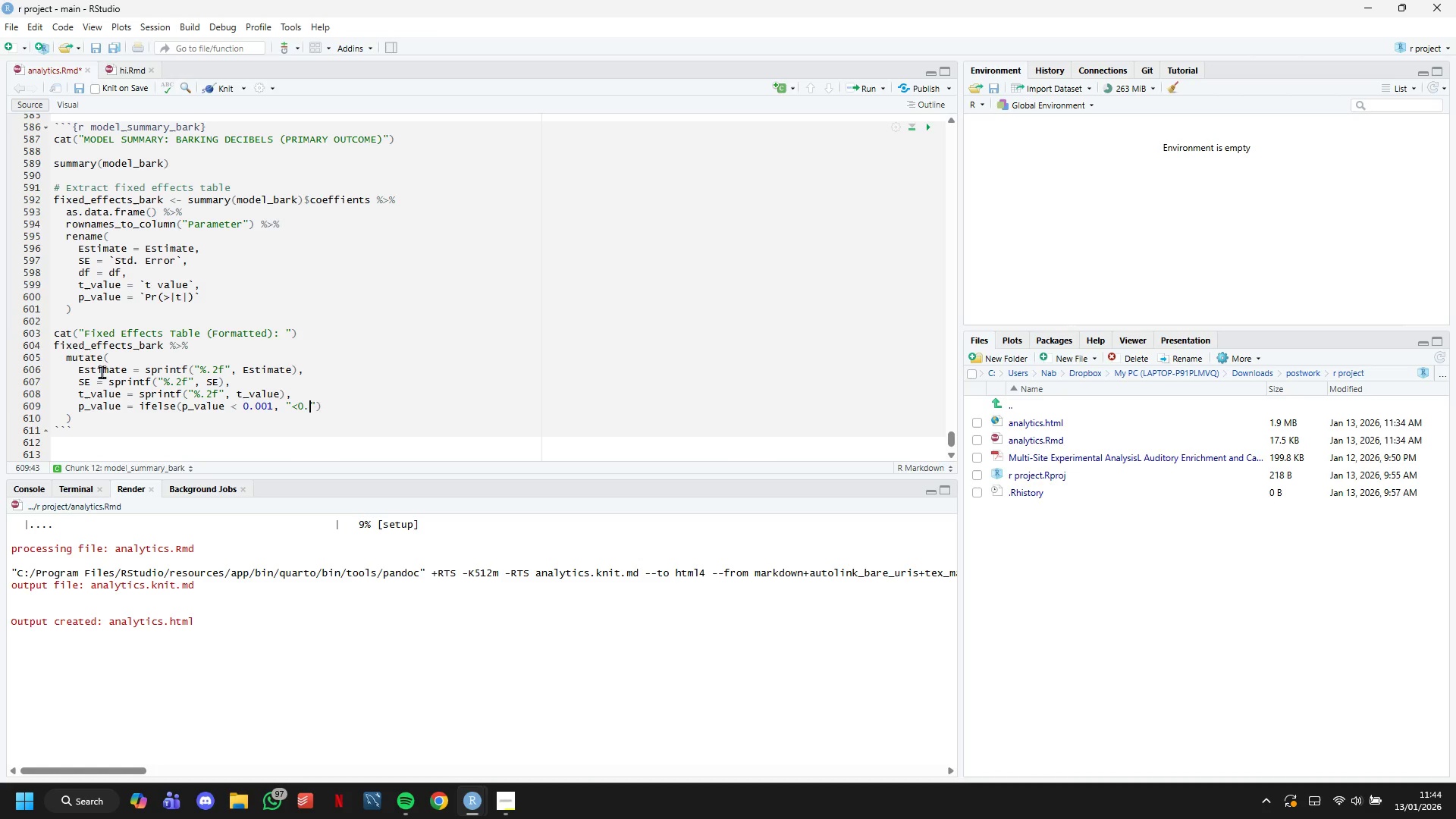 
key(ArrowRight)
 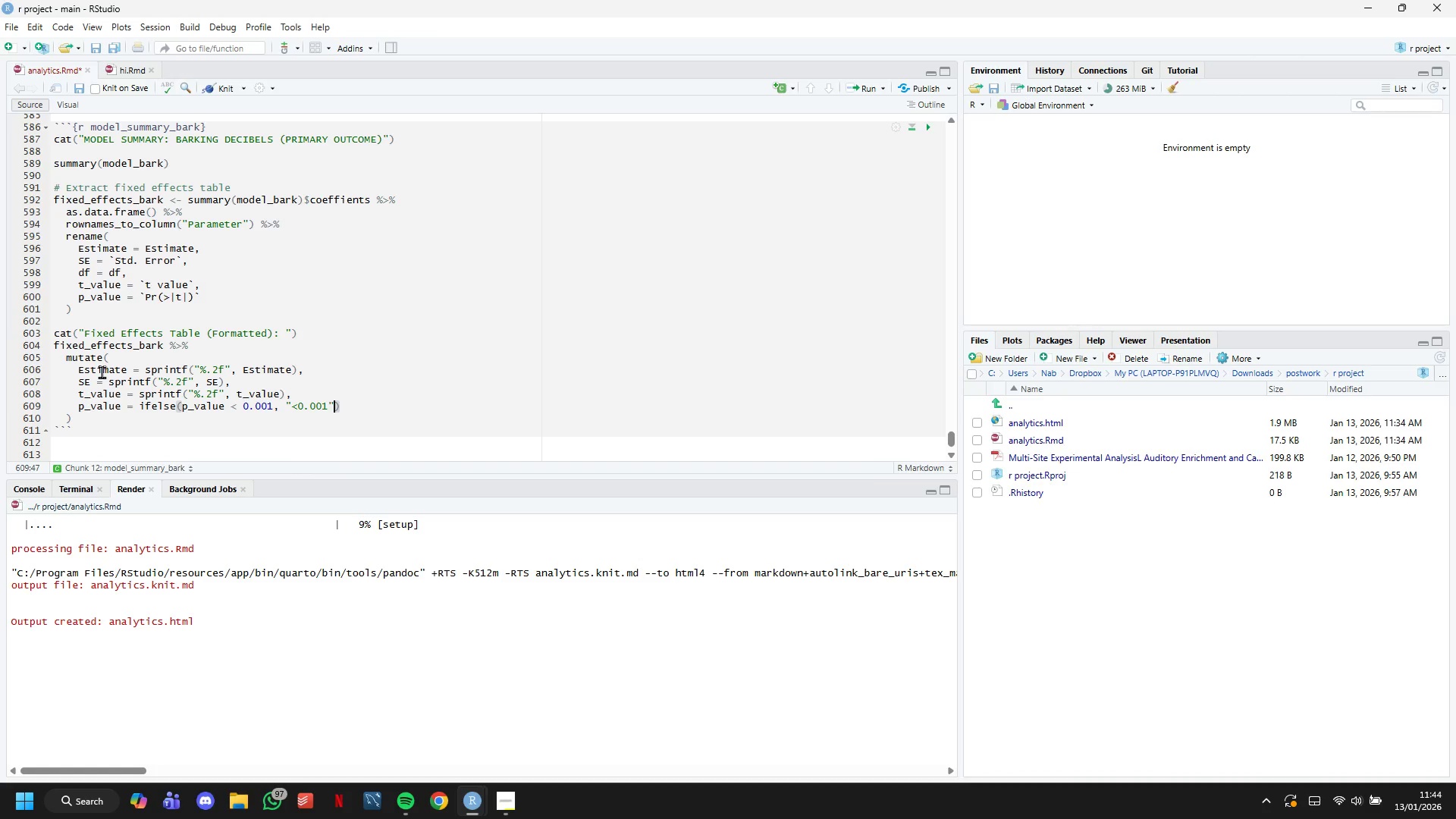 
type(, sprintf("%.4f)
 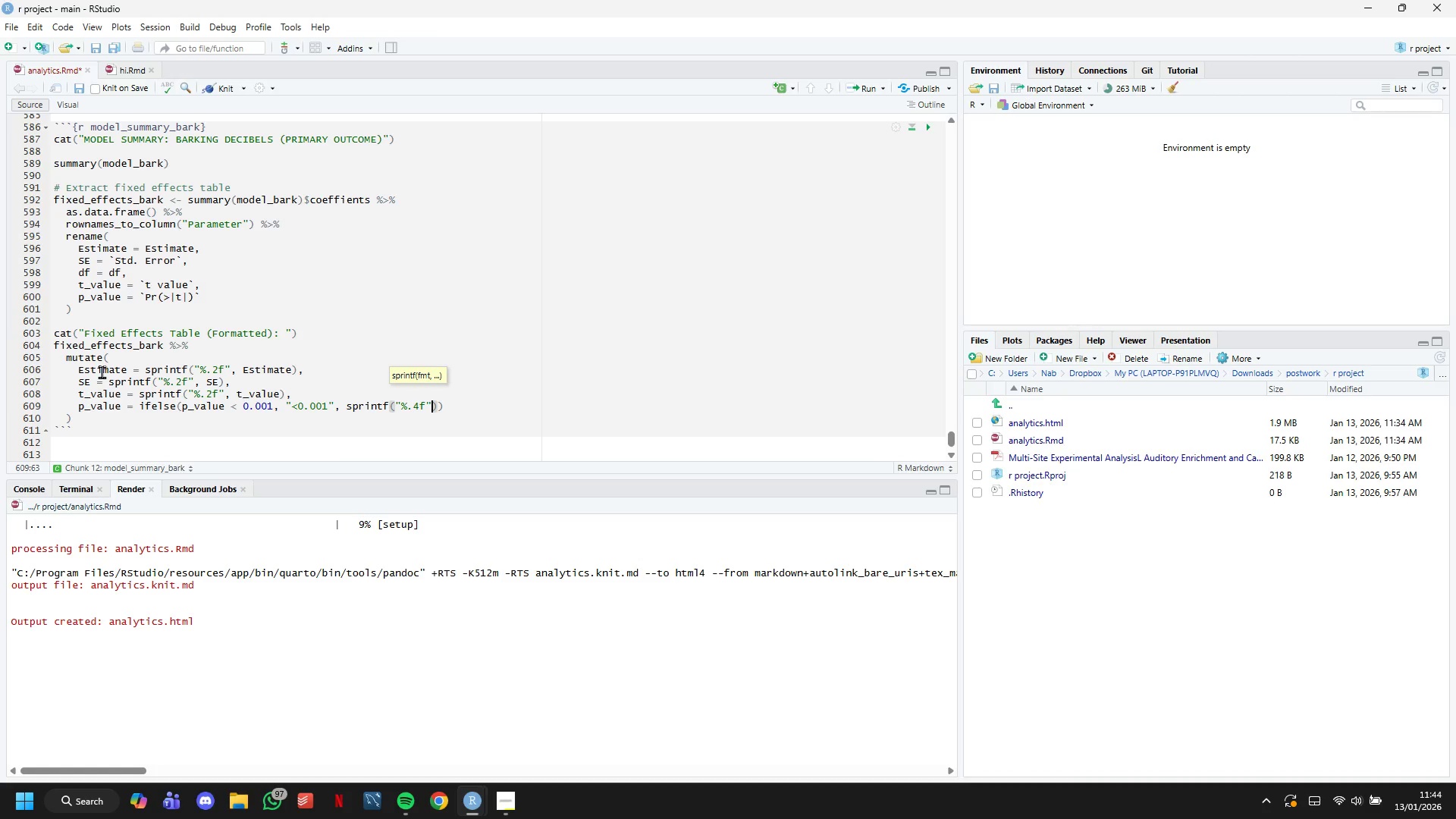 
 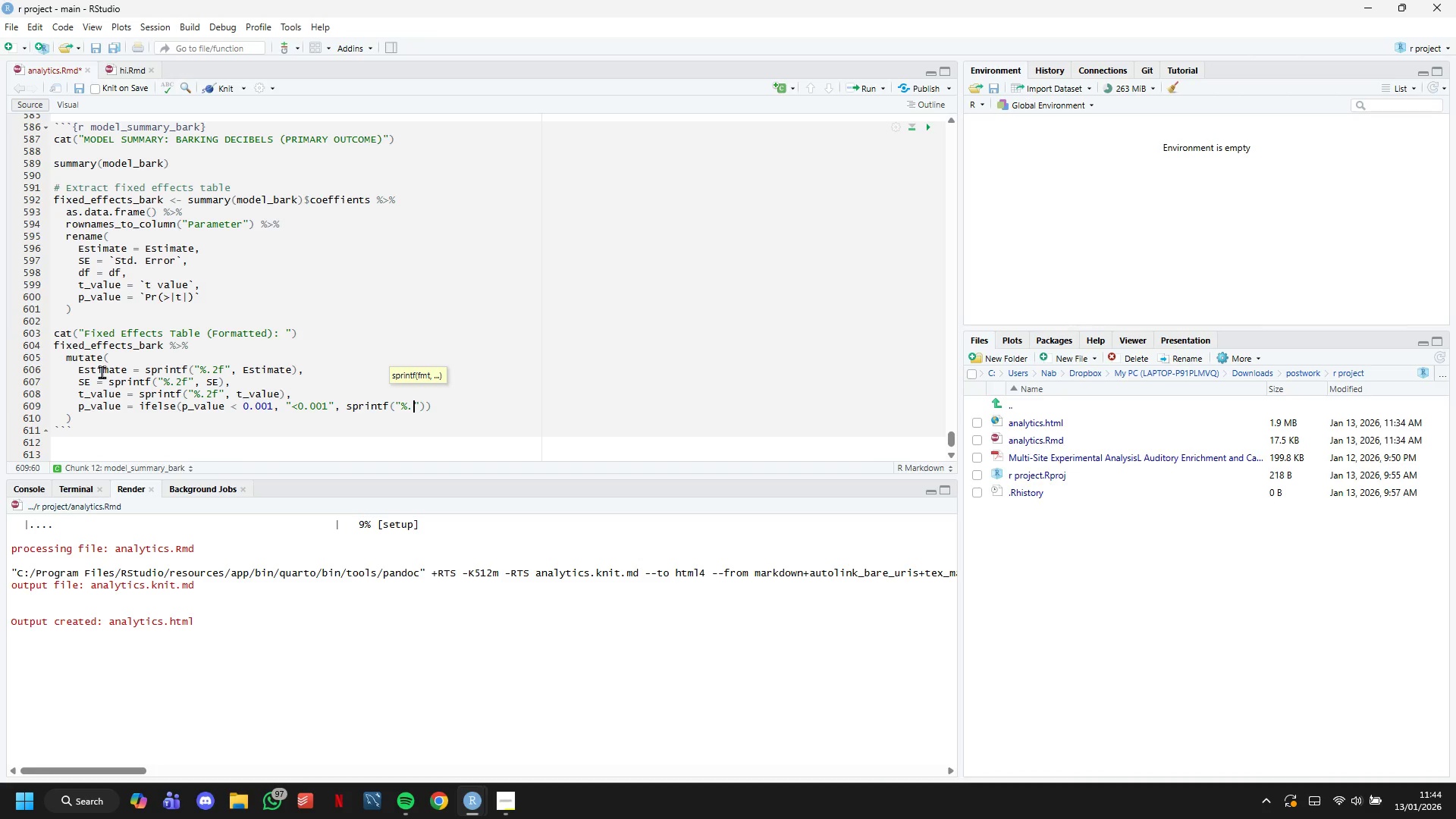 
key(ArrowRight)
 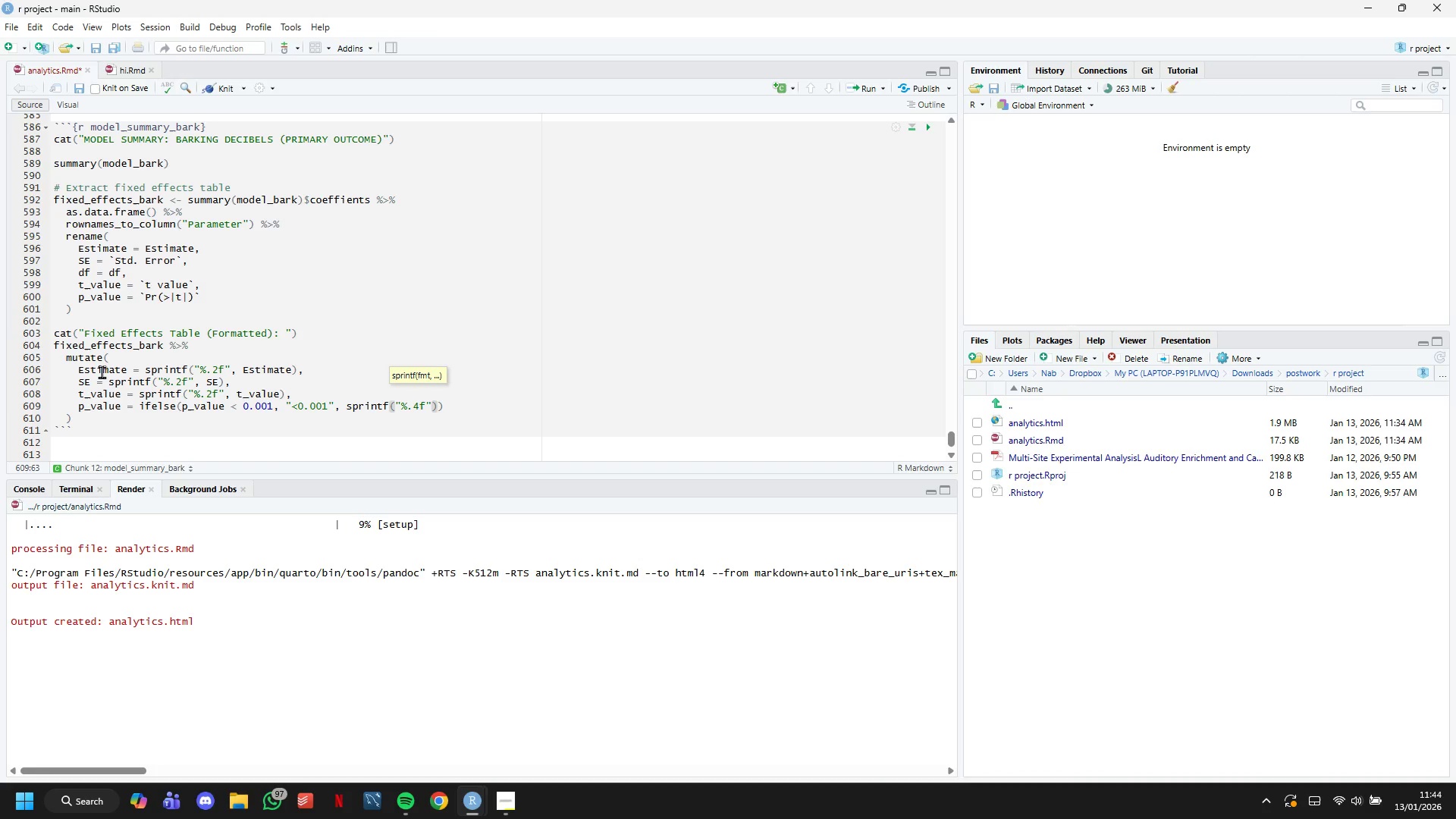 
wait(5.09)
 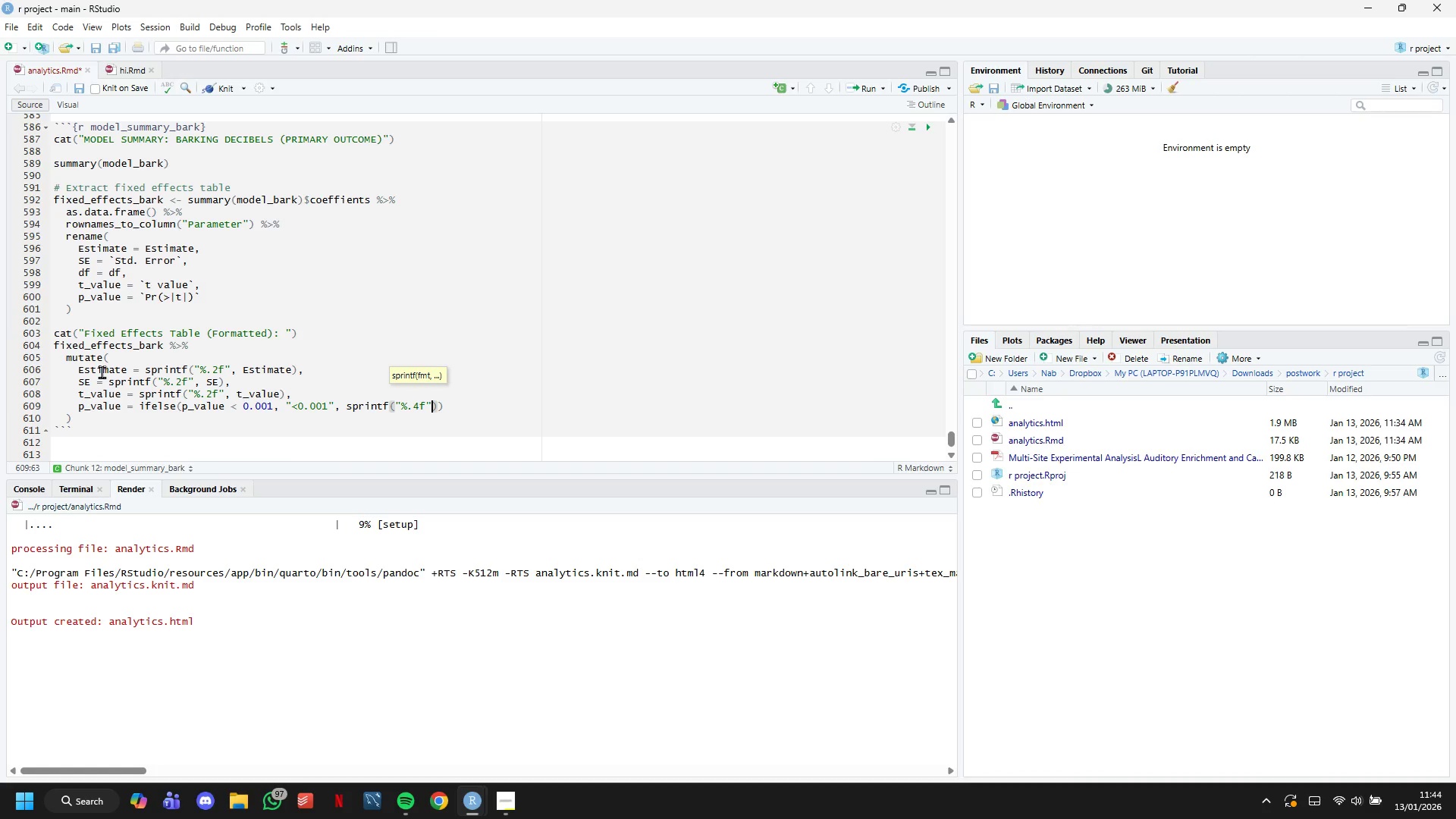 
type(, p_value)
 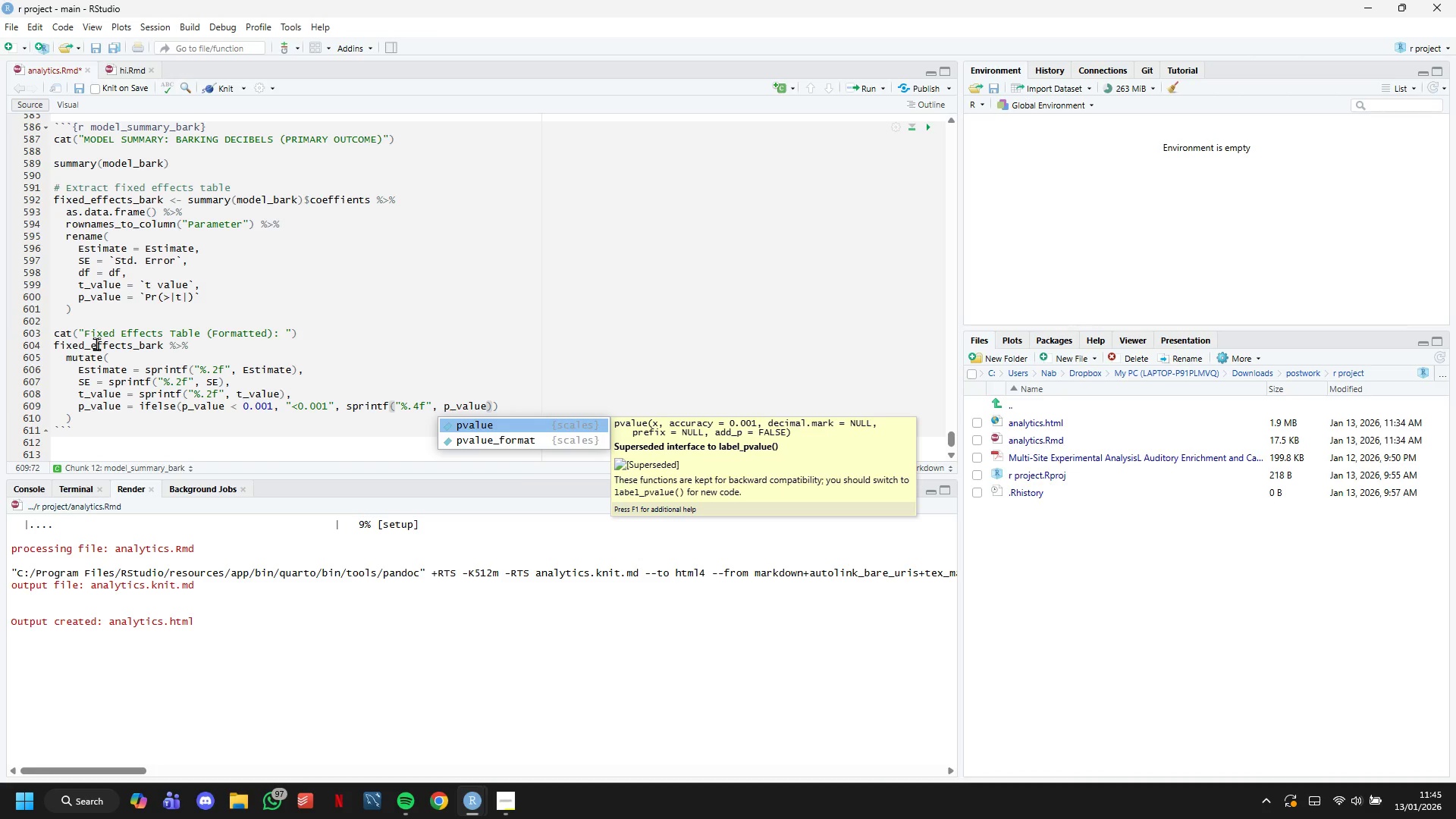 
wait(5.03)
 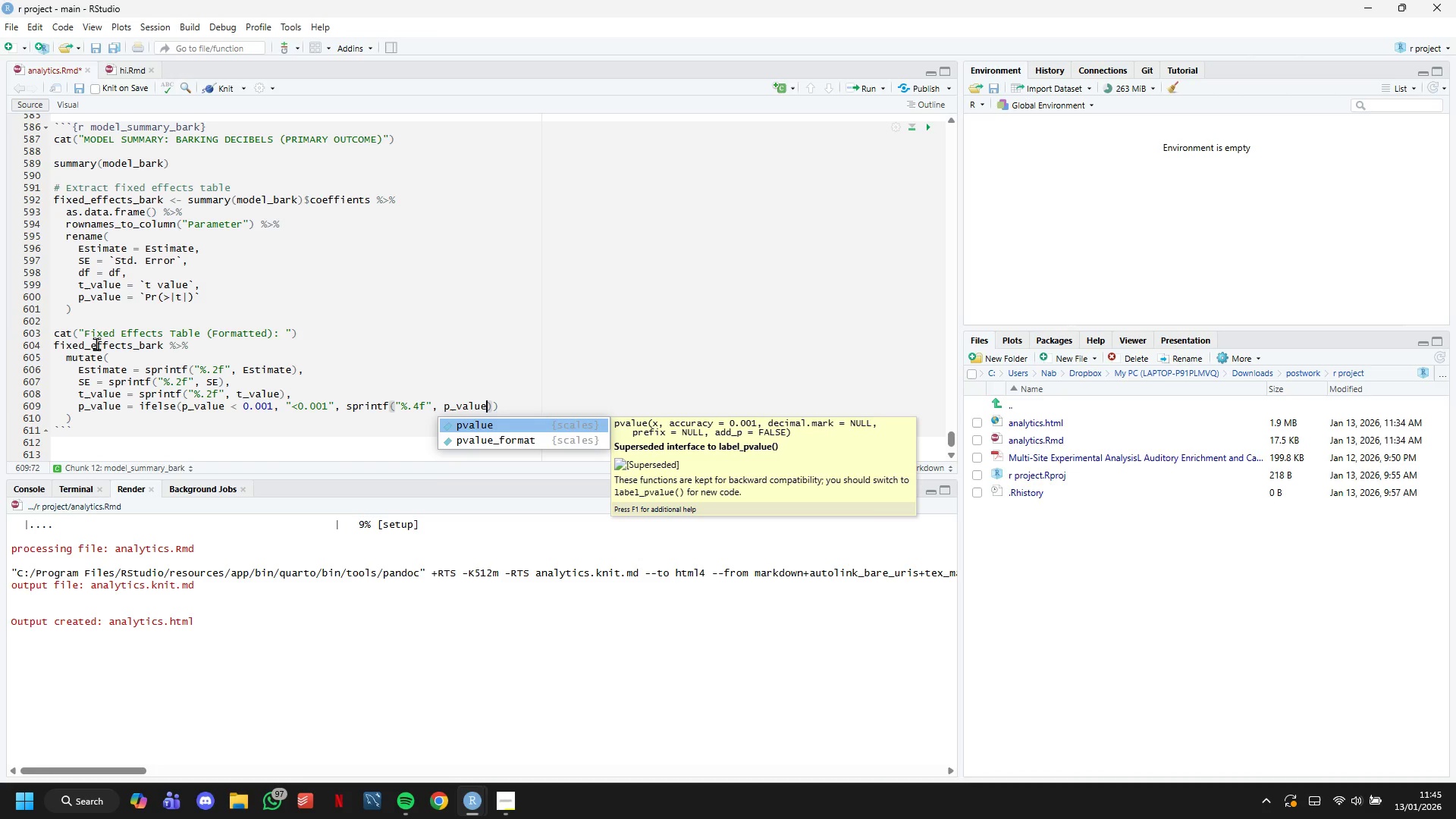 
key(ArrowRight)
 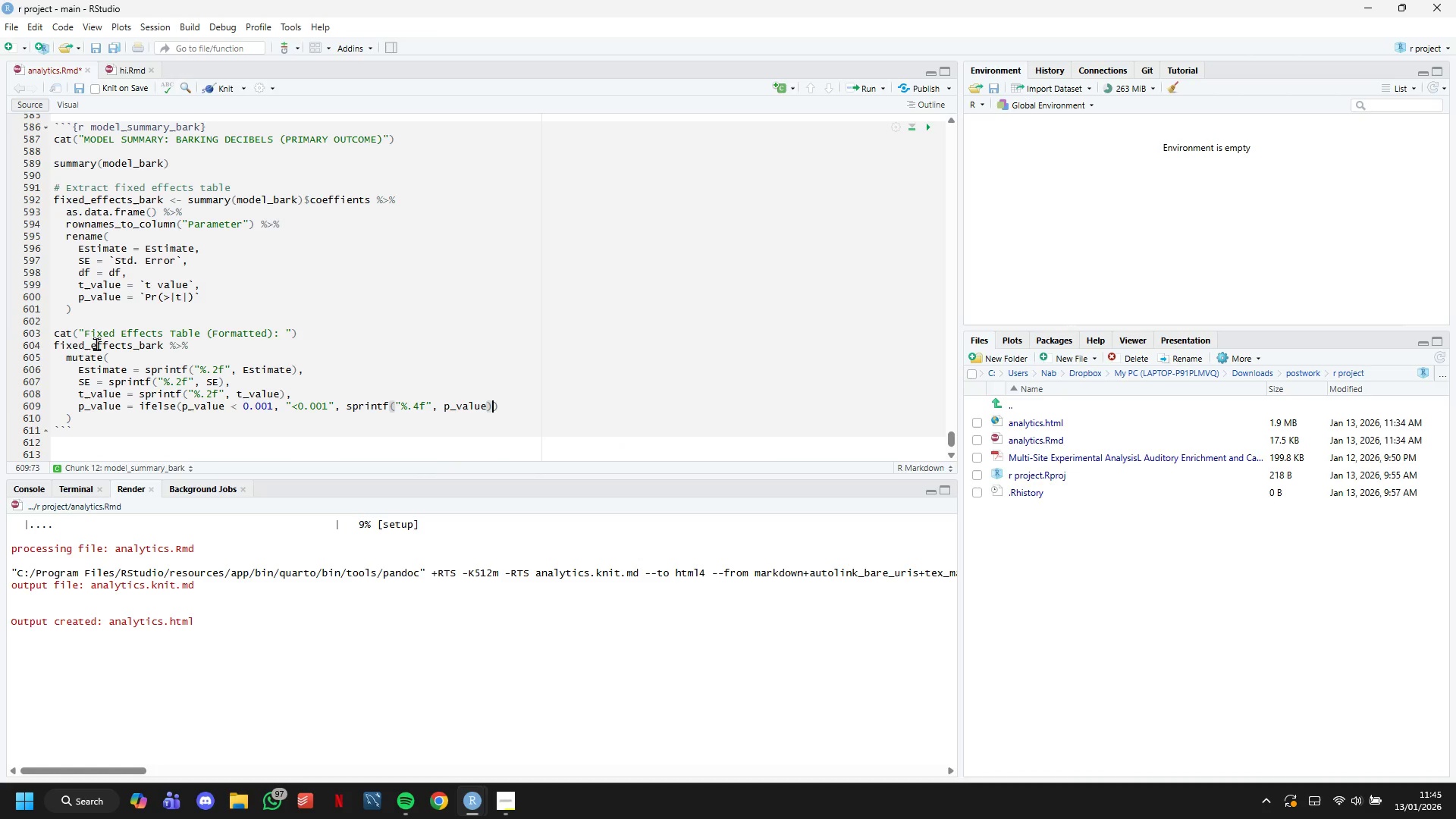 
key(ArrowRight)
 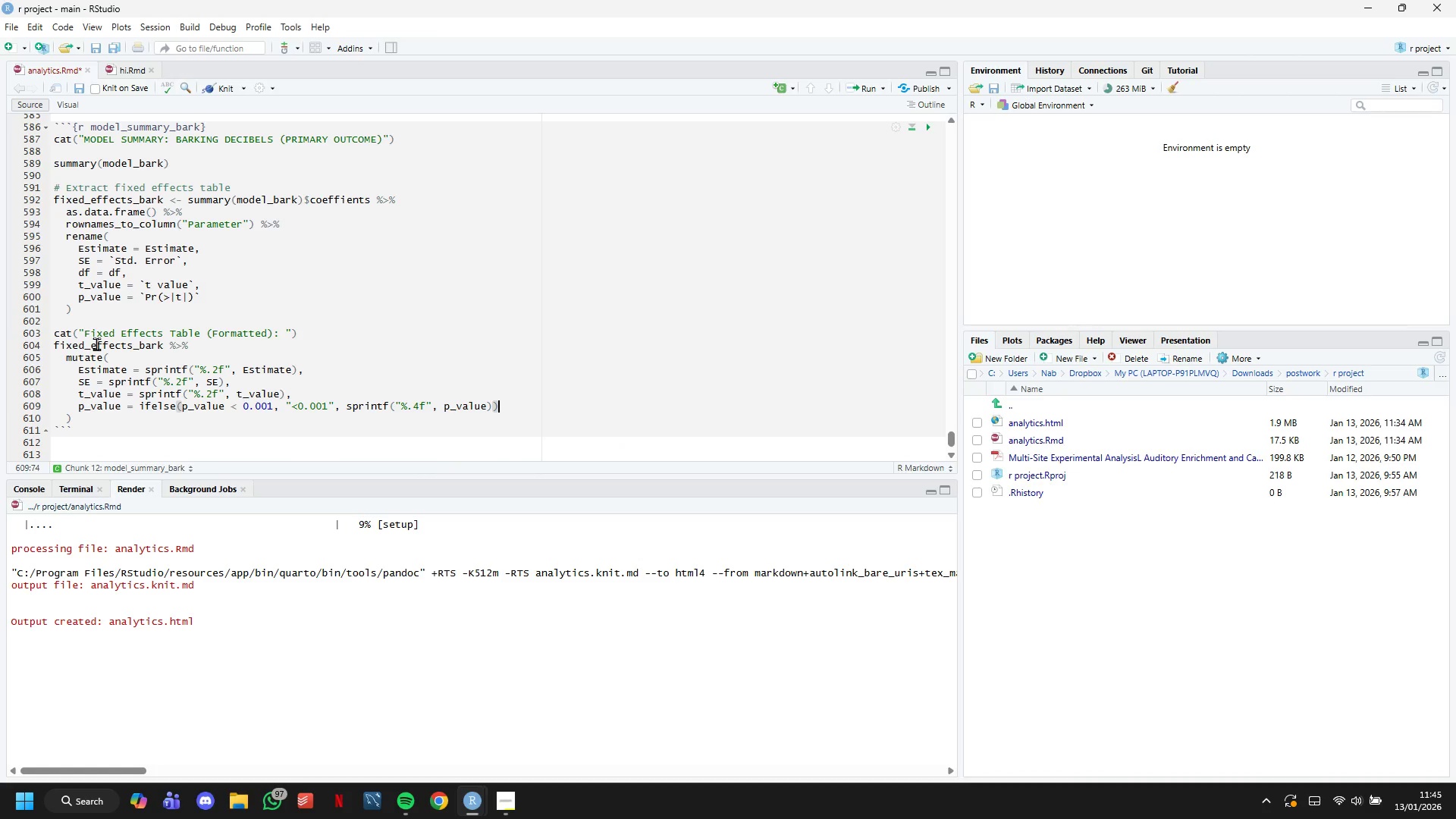 
key(Comma)
 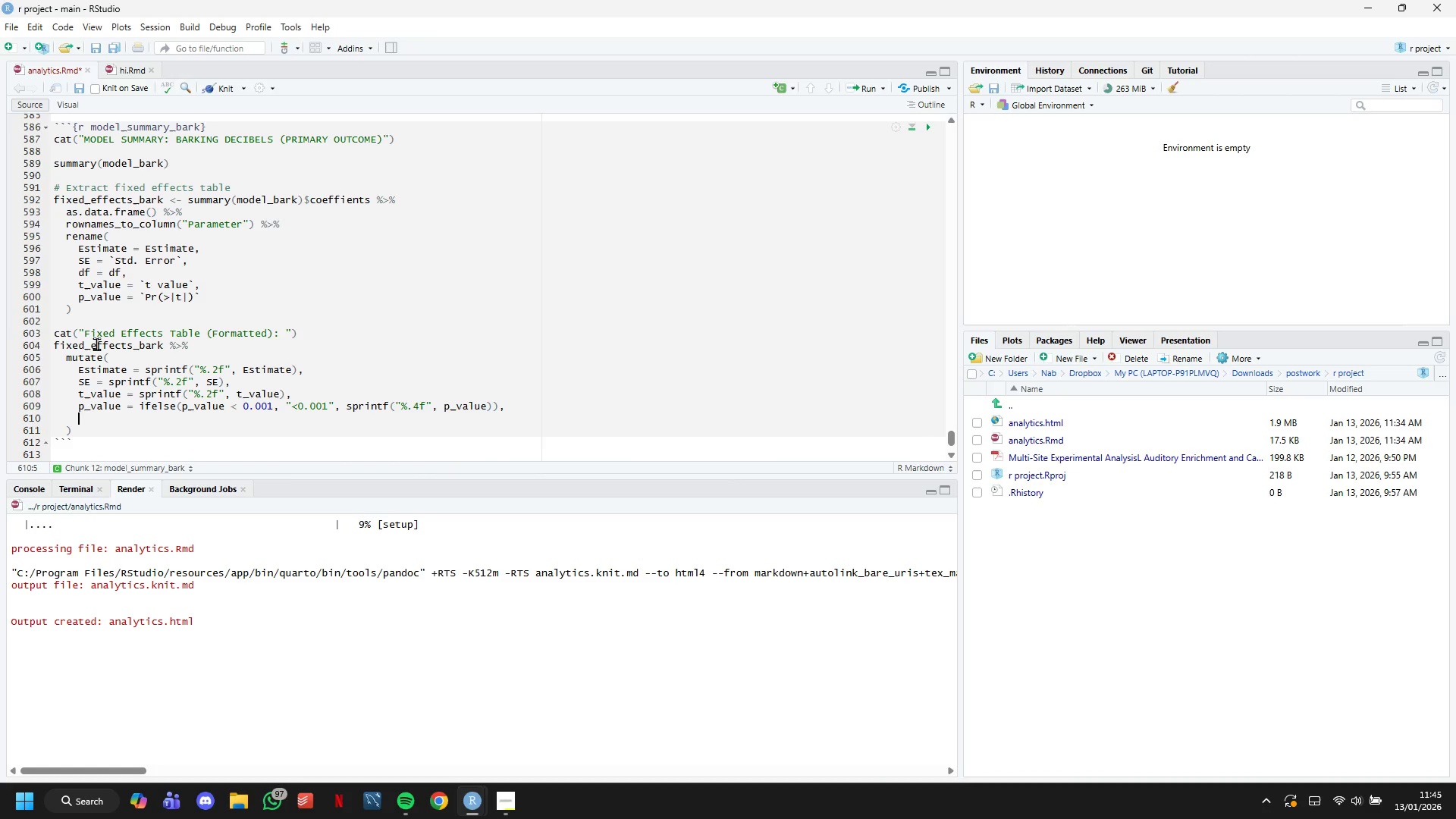 
key(Enter)
 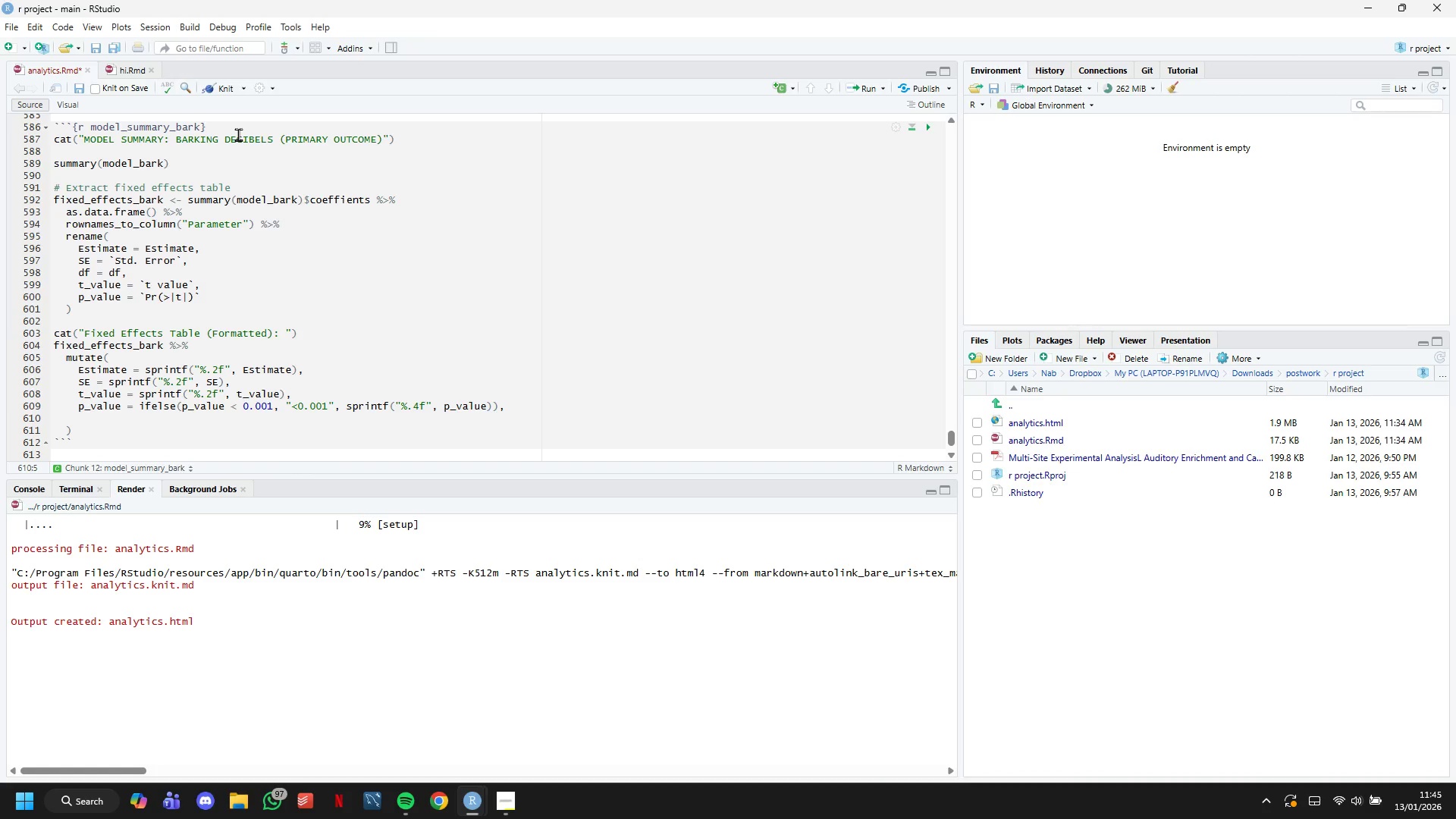 
wait(32.58)
 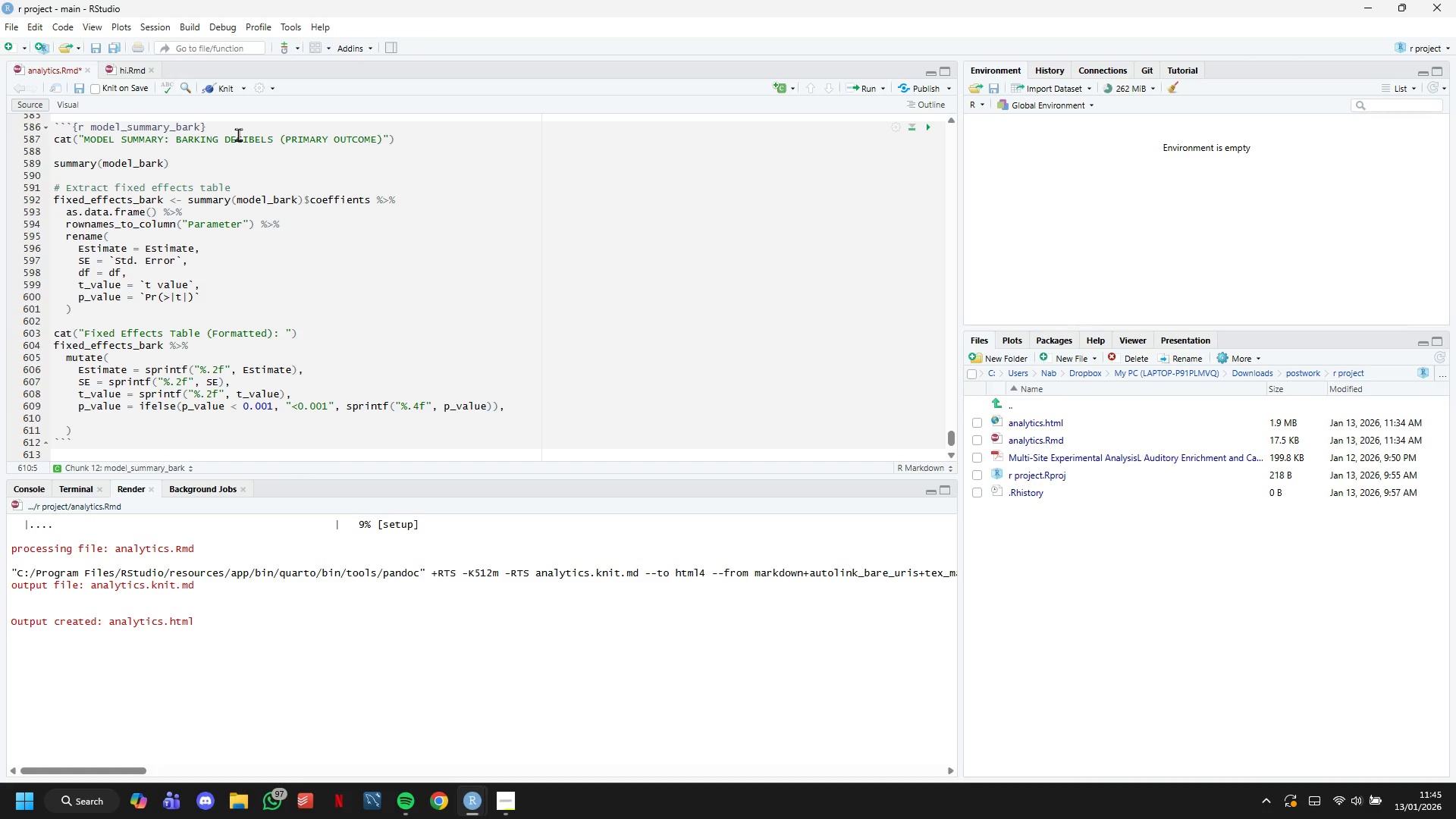 
type(Significance = case_when()
 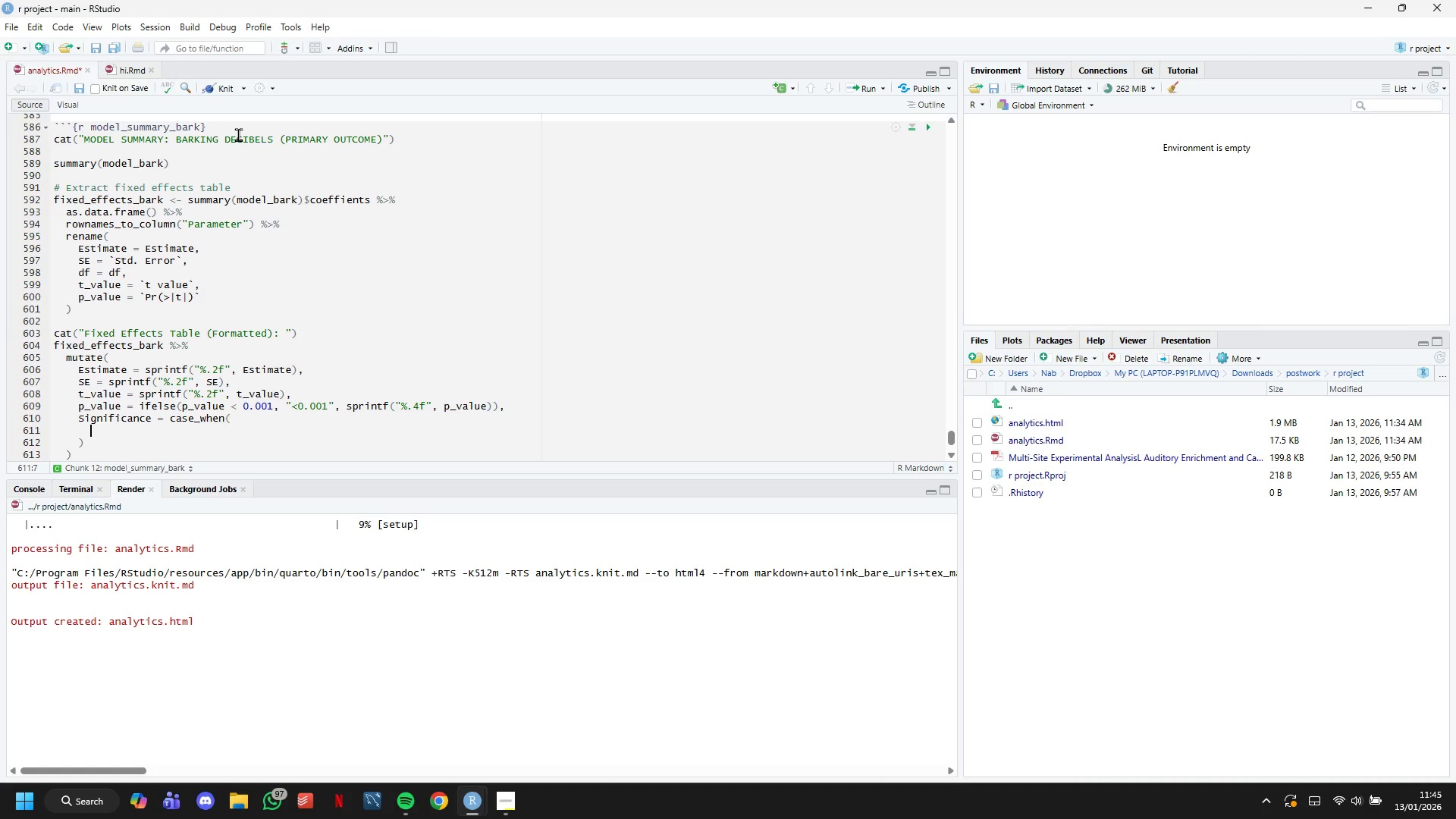 
 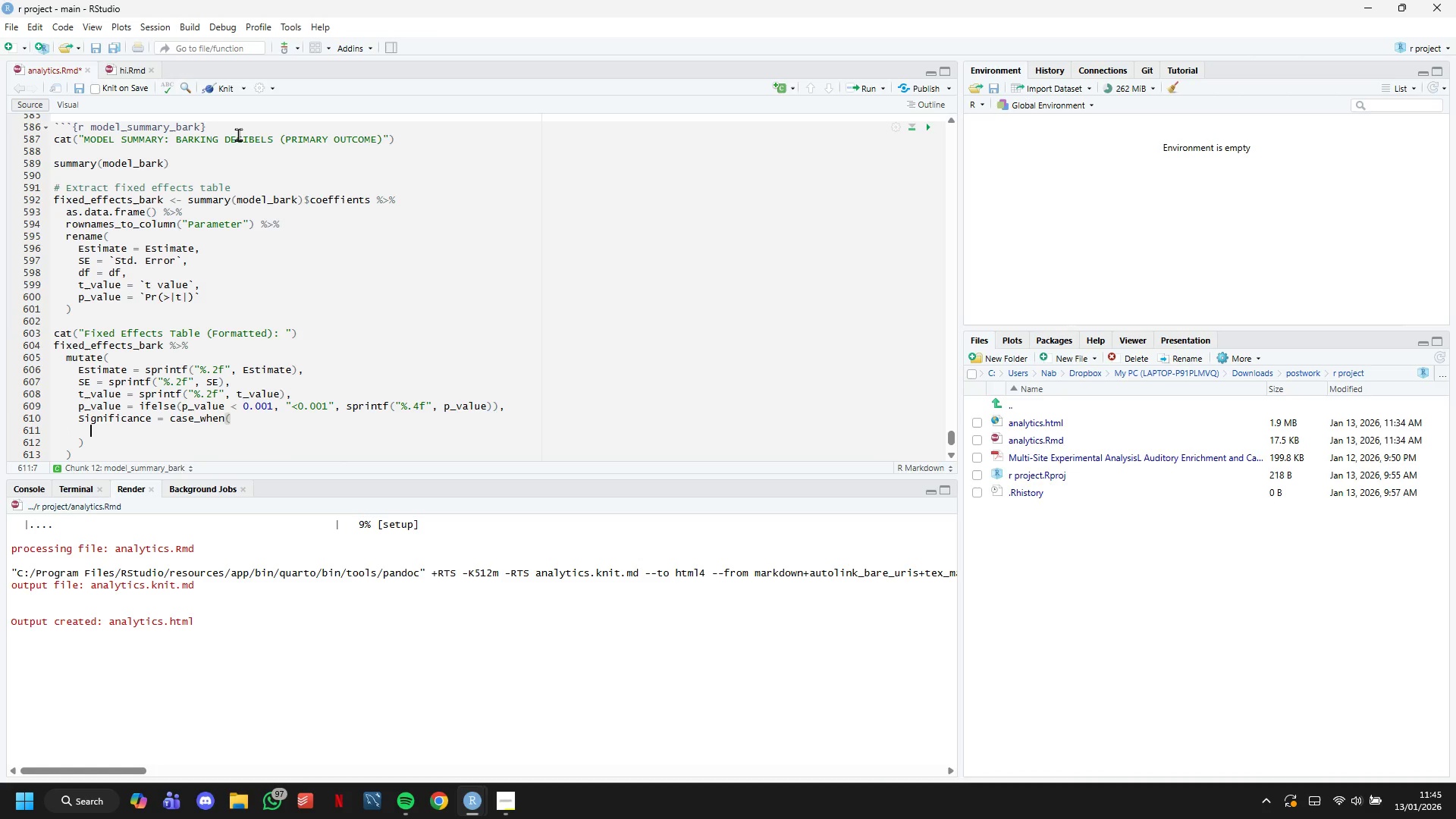 
key(Enter)
 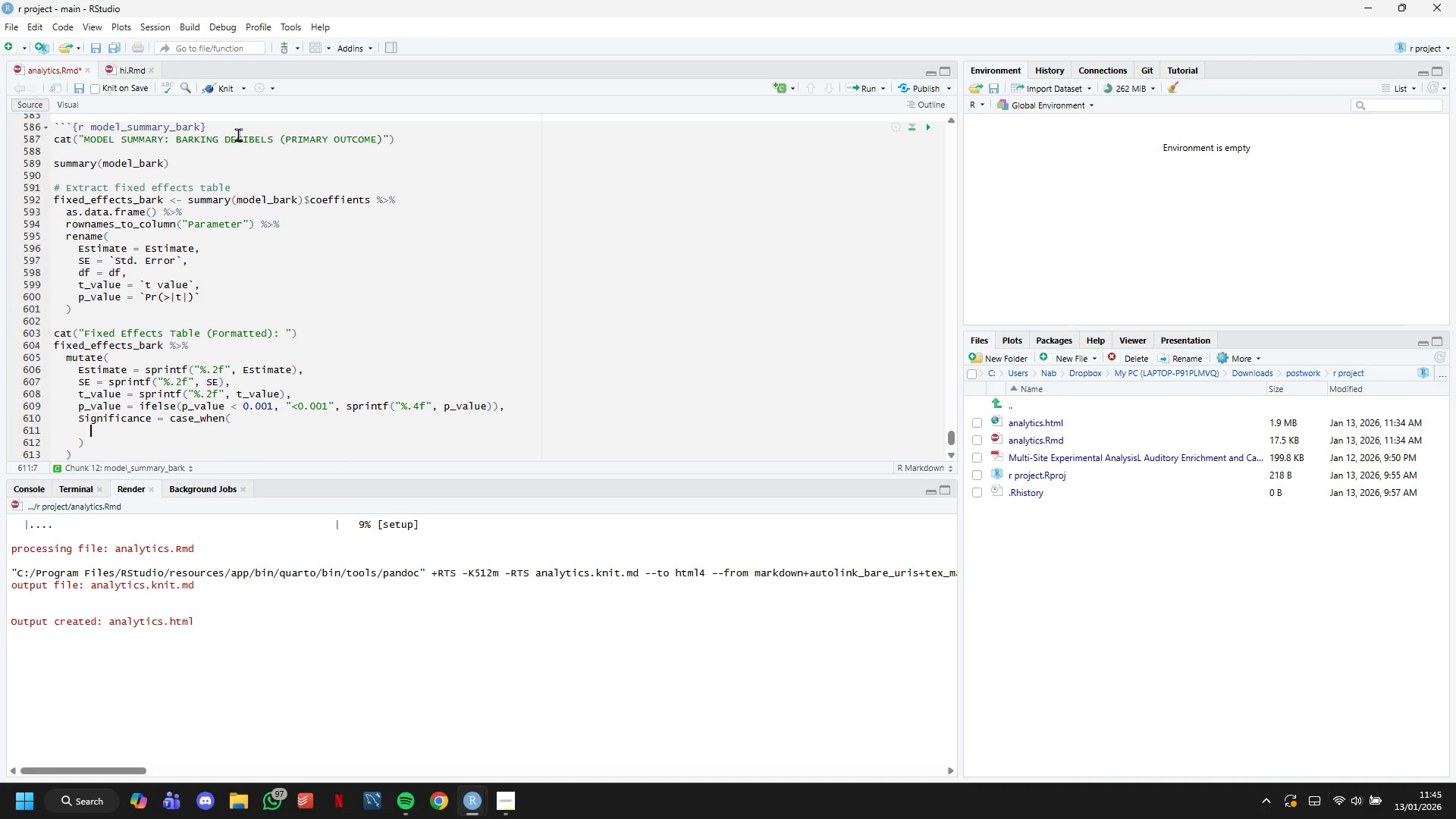 
type(as.numeric(p_value)
 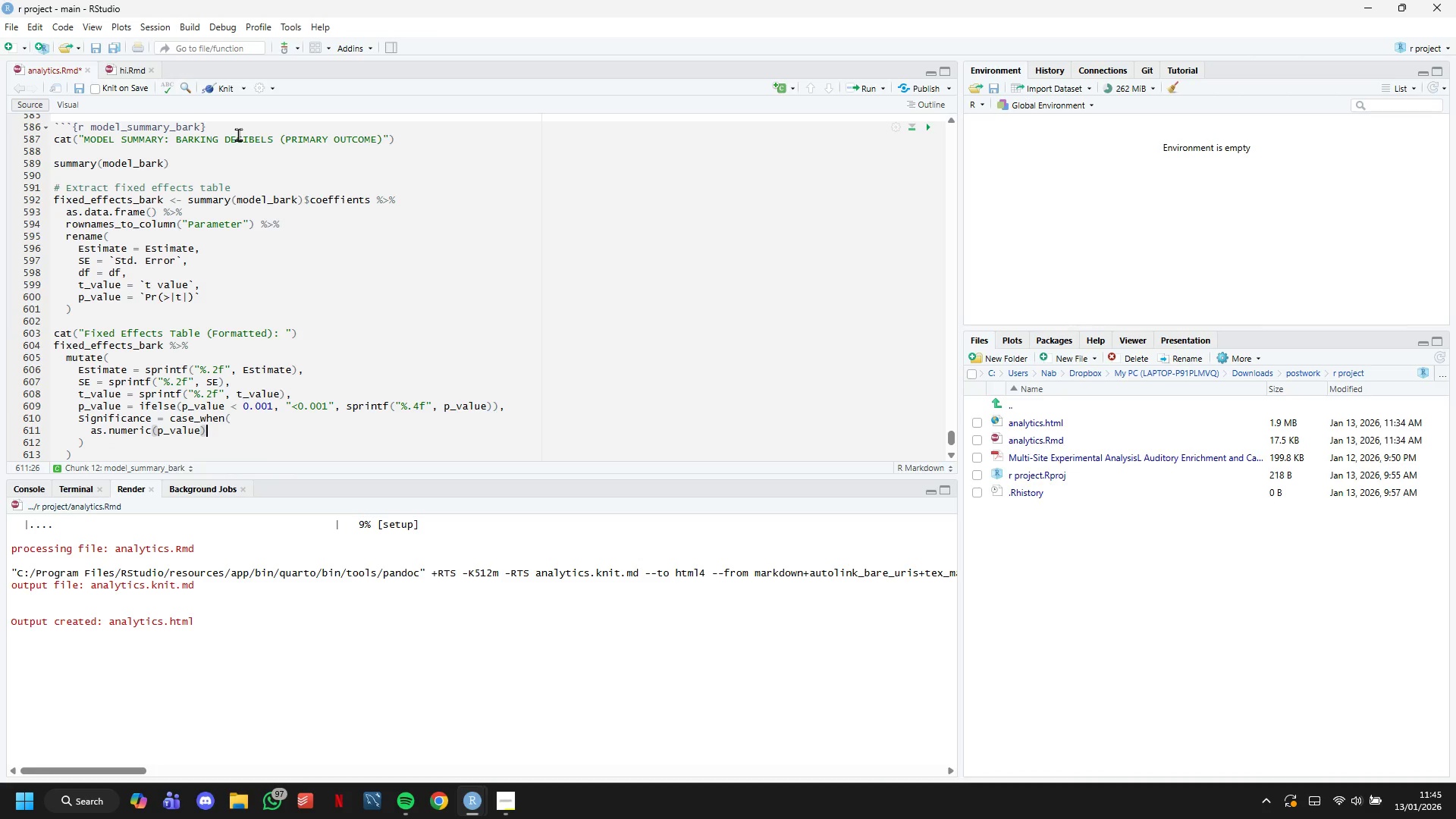 
 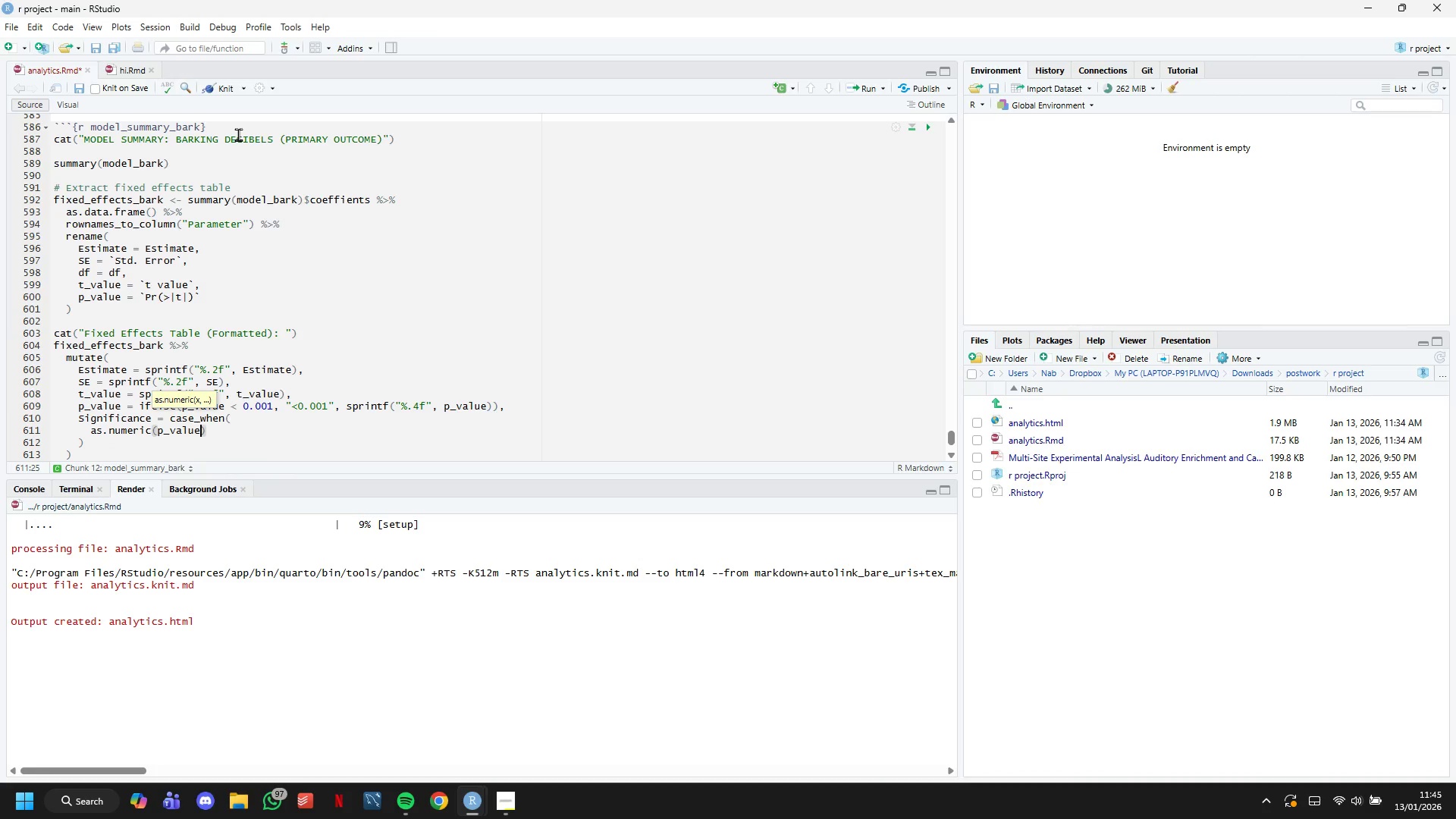 
key(ArrowRight)
 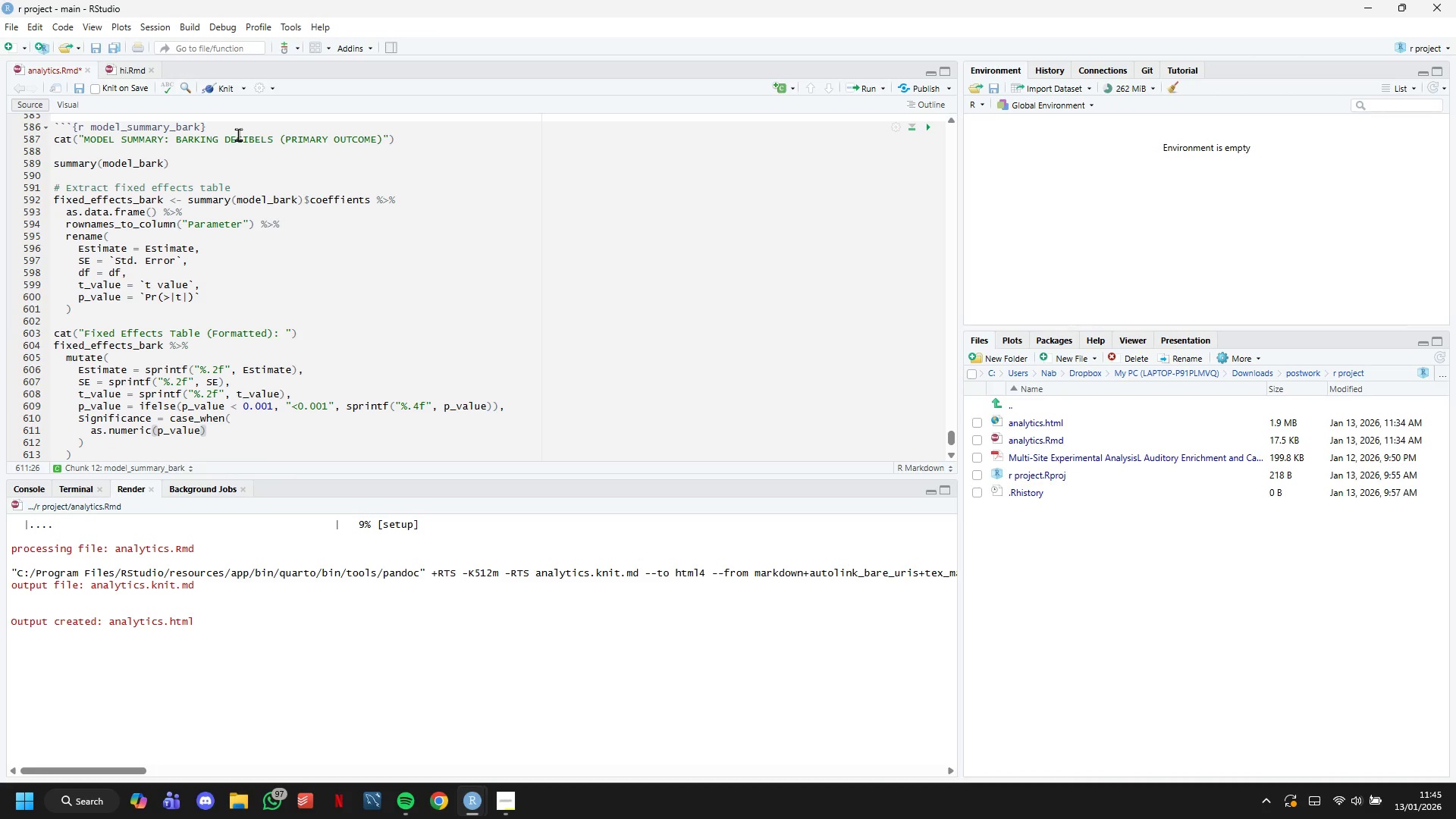 
key(Space)
 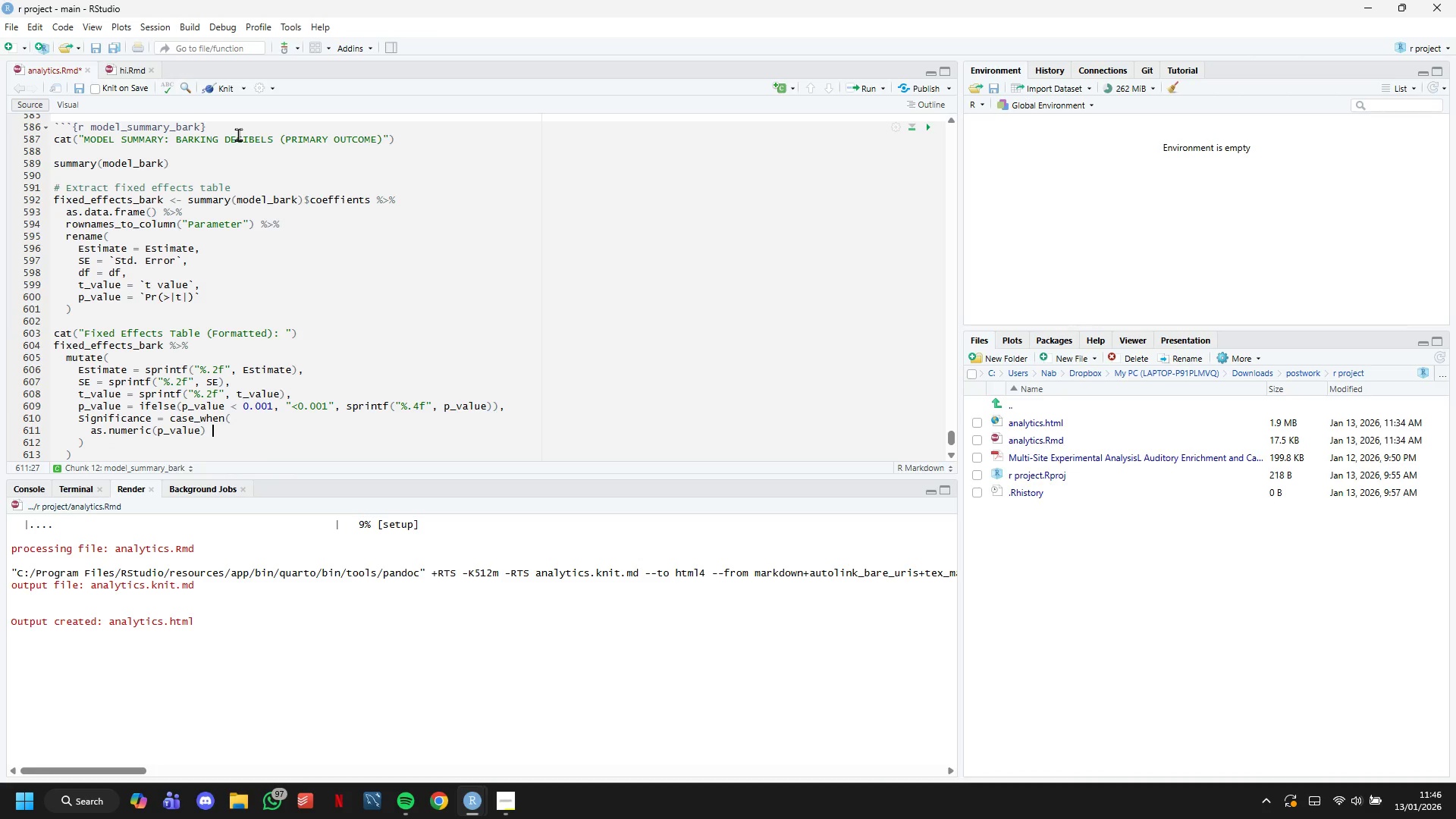 
key(Shift+ShiftLeft)
 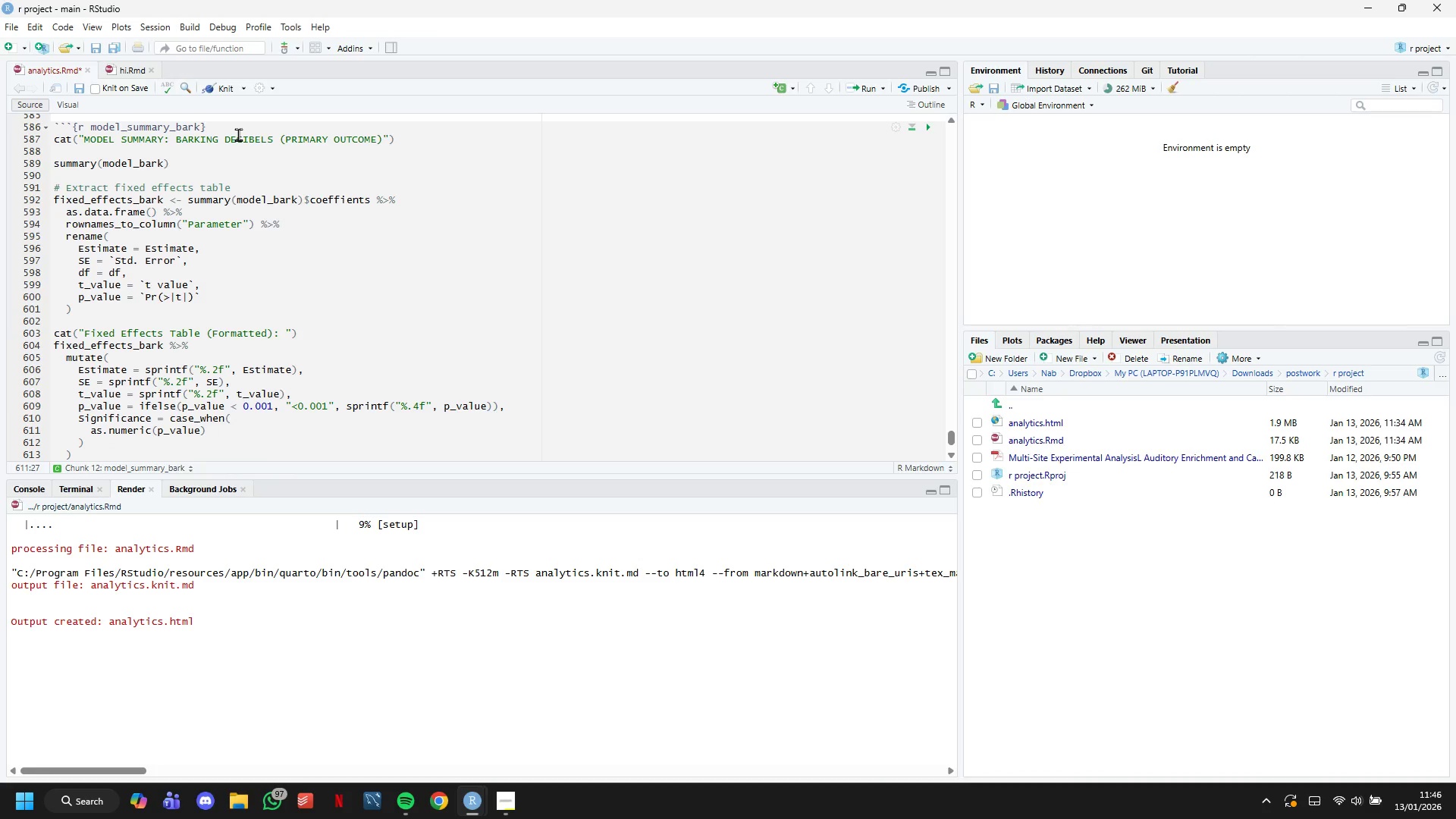 
key(Shift+Comma)
 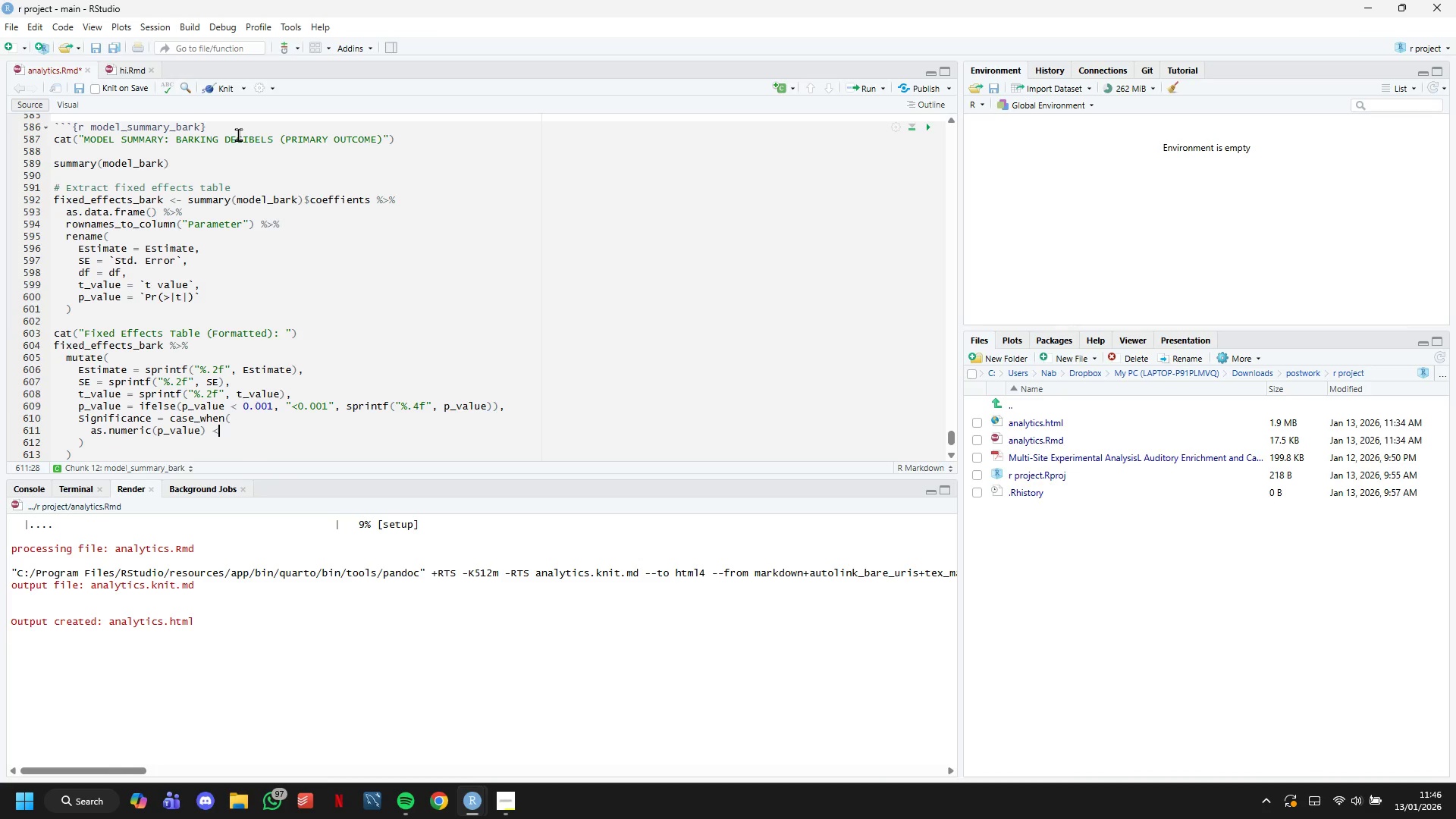 
key(Space)
 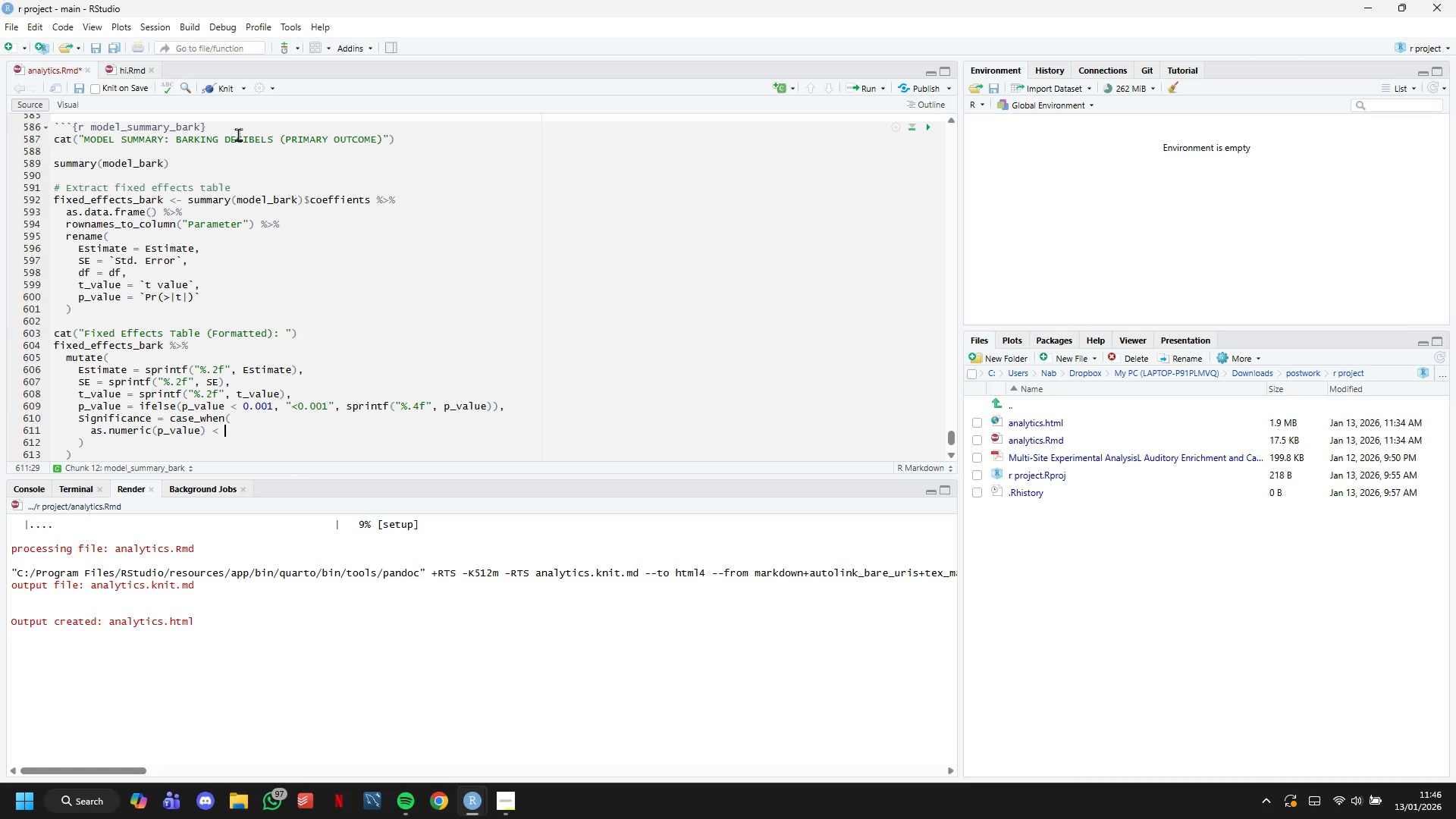 
key(0)
 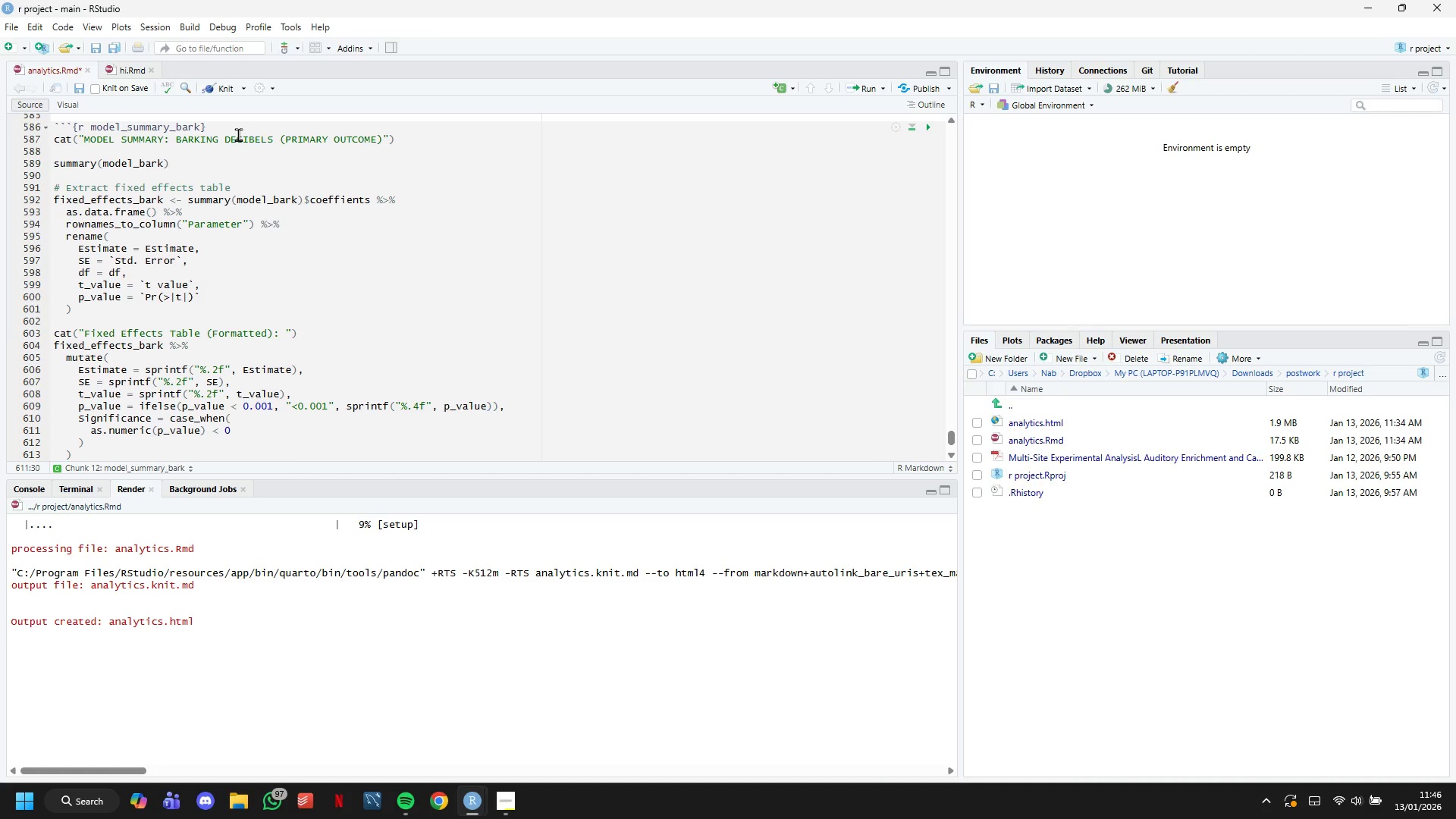 
wait(38.67)
 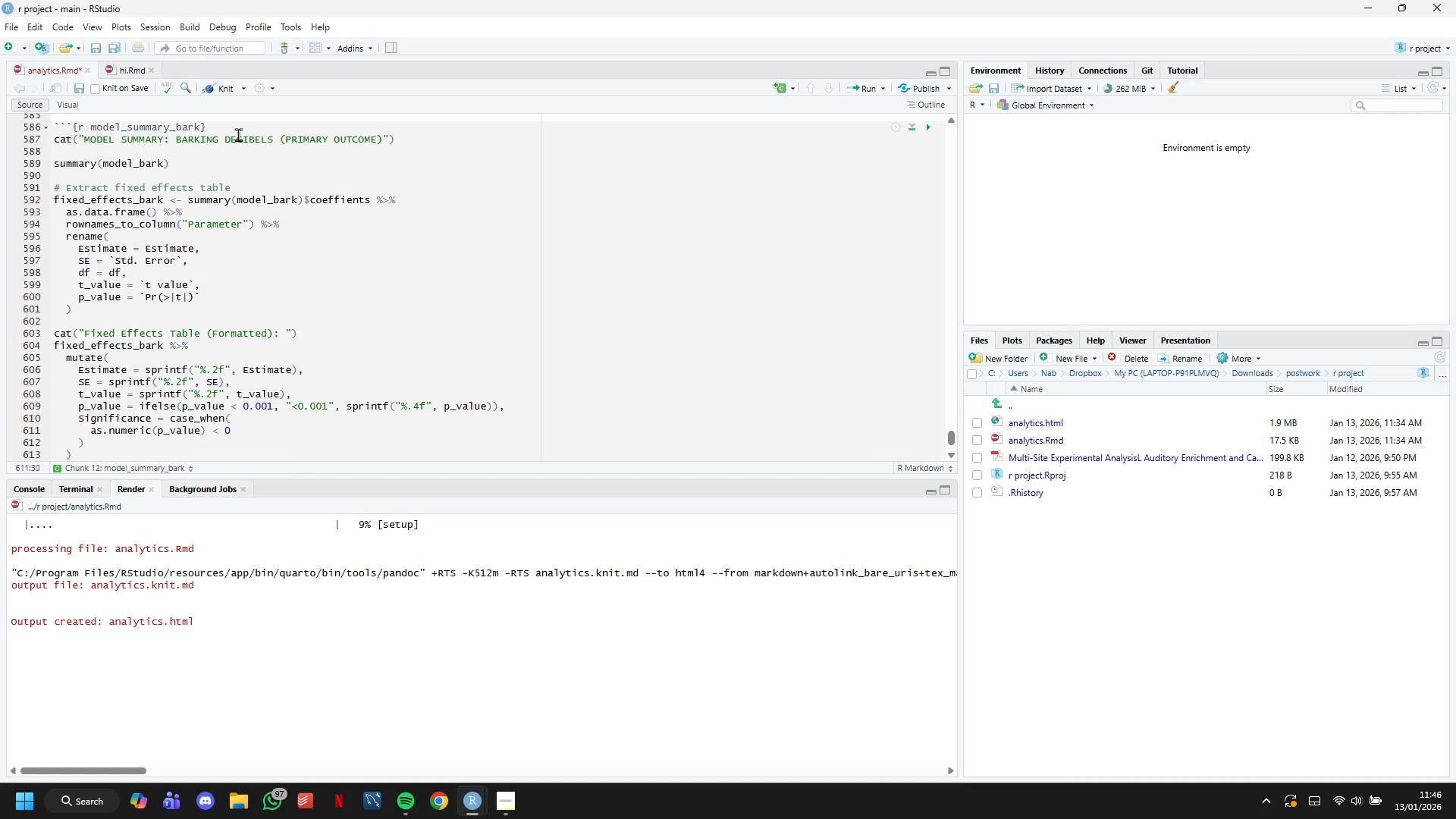 
type(.001 | p+va)
key(Backspace)
key(Backspace)
key(Backspace)
type(_value == "<0.001)
 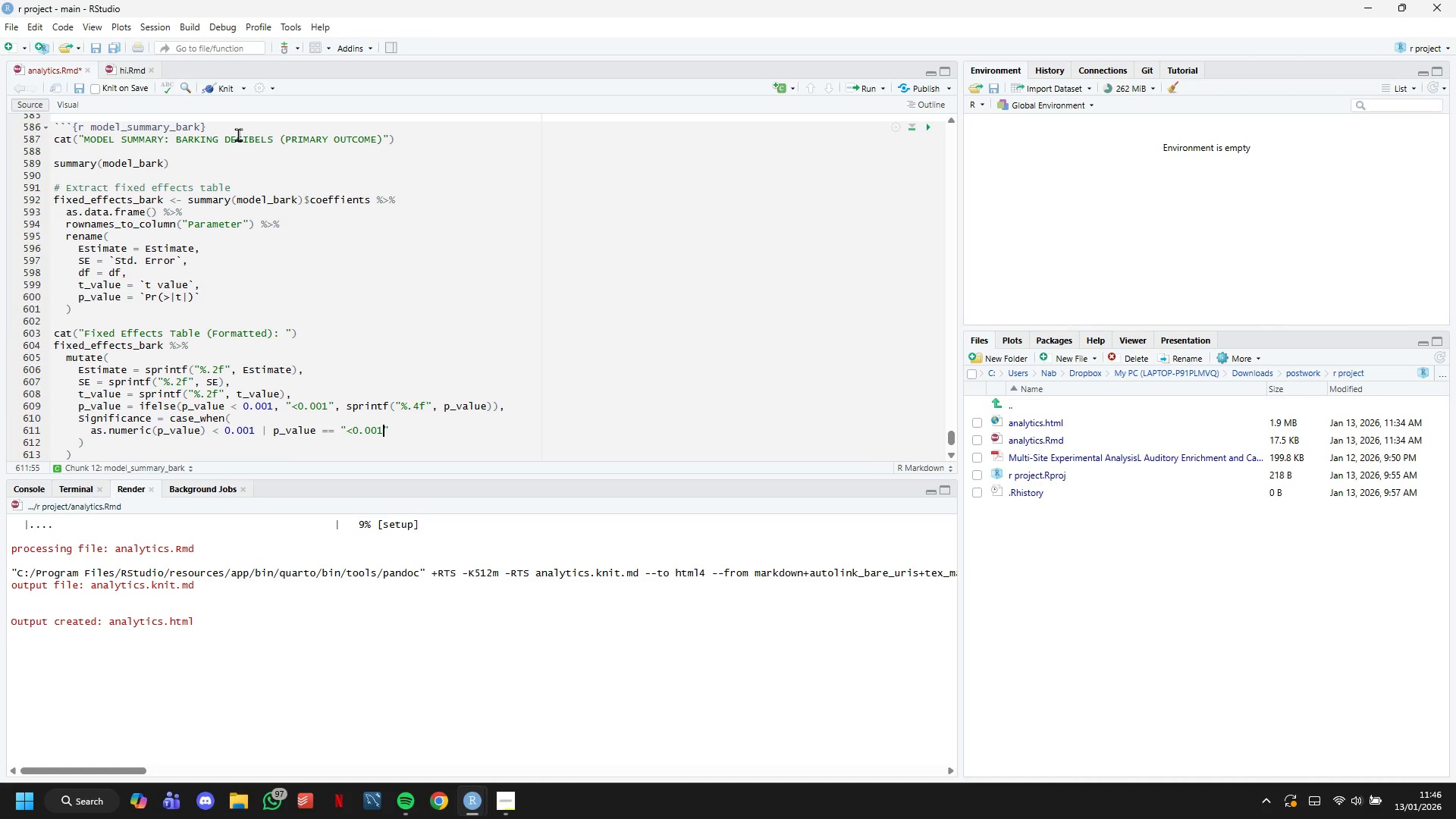 
key(ArrowRight)
 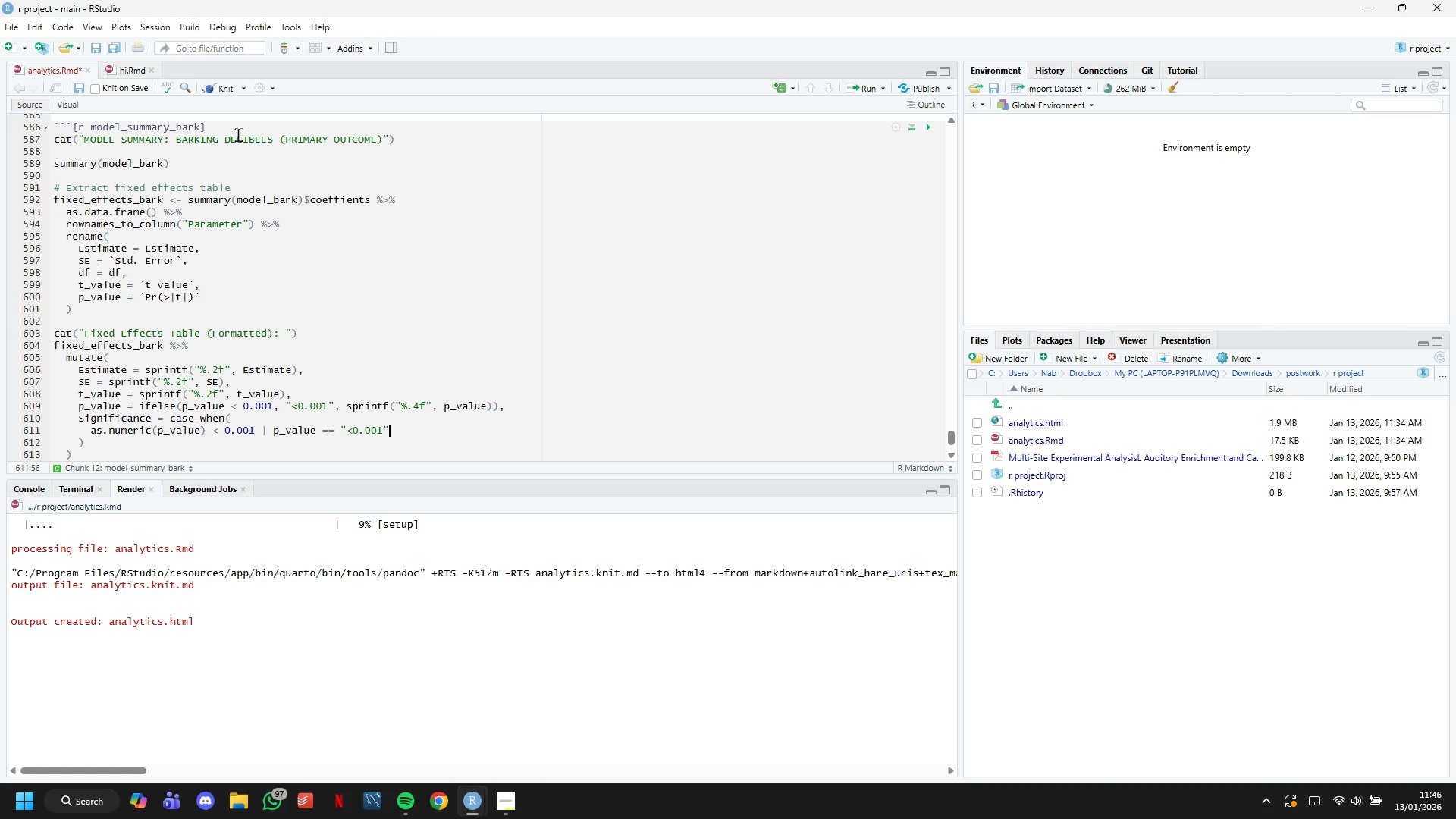 
key(Space)
 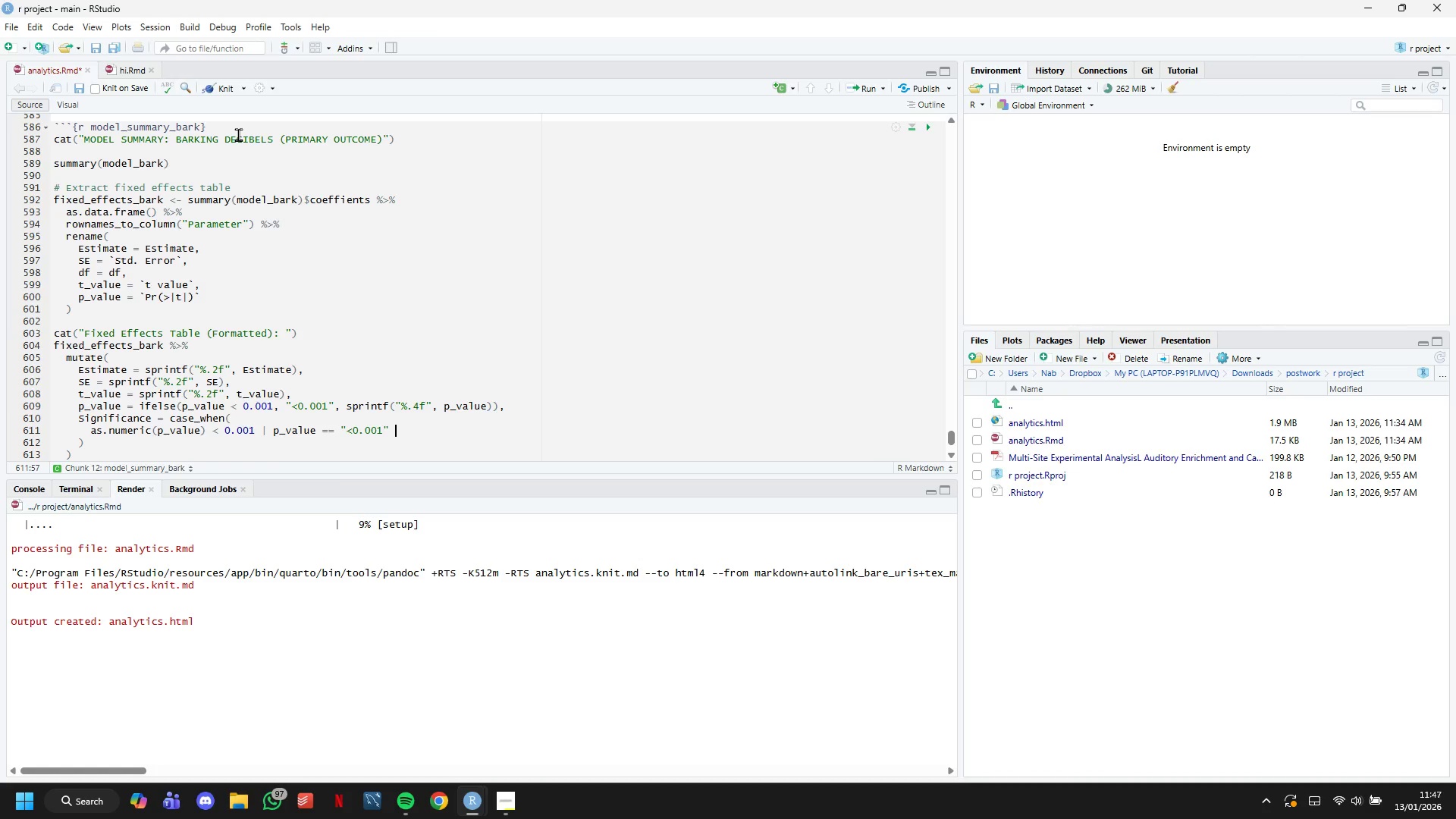 
key(Shift+Backquote)
 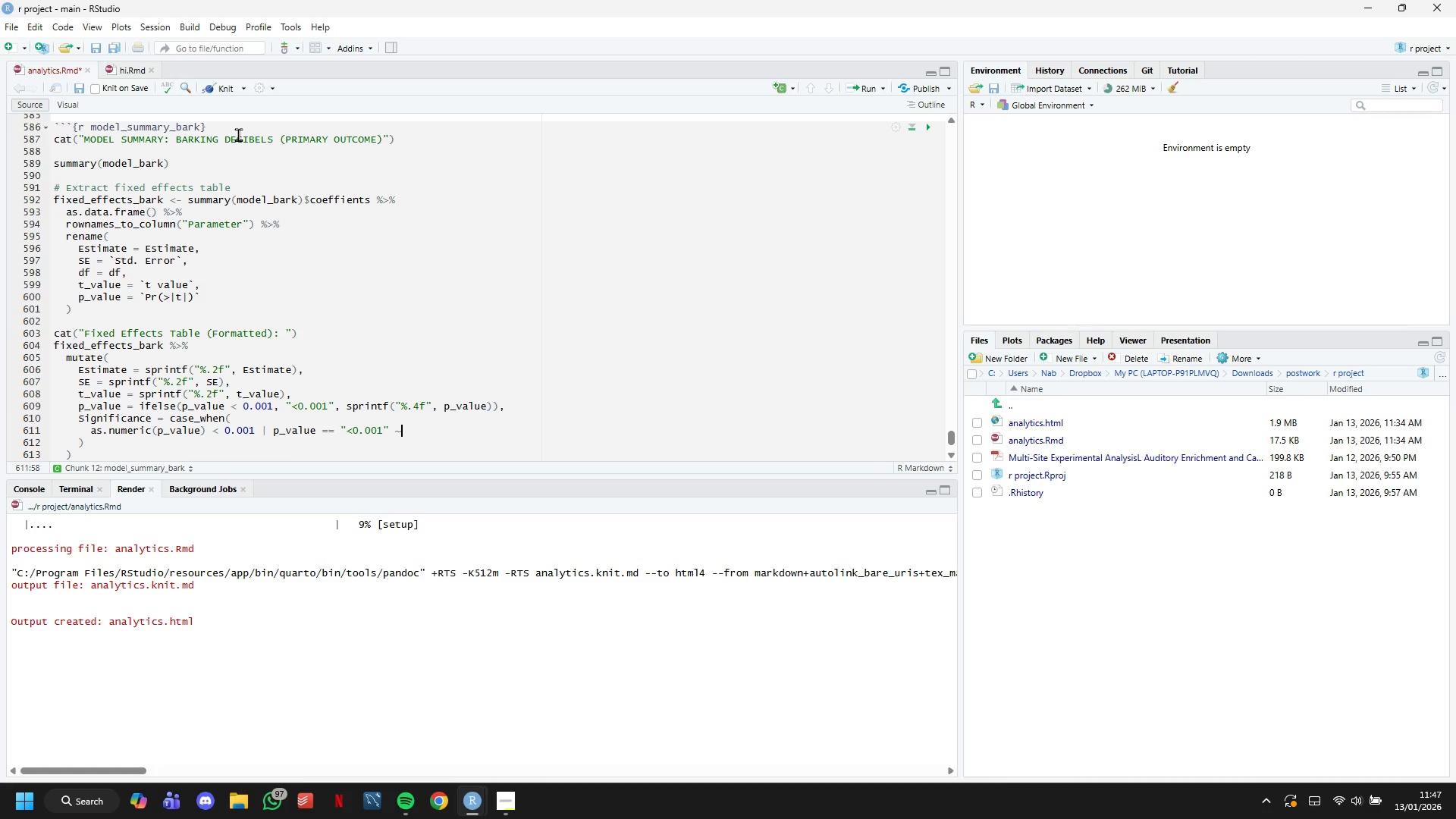 
key(Space)
 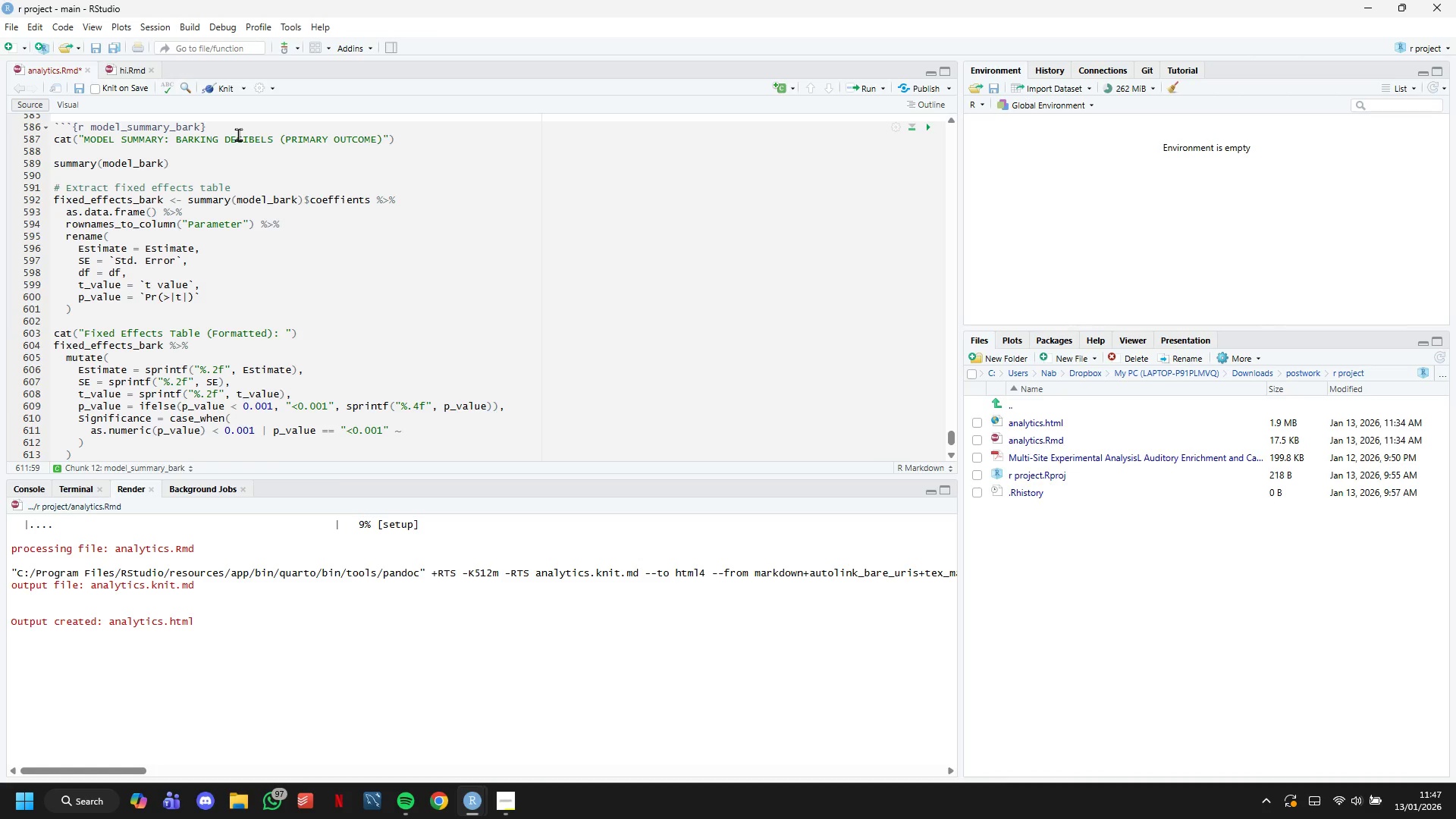 
hold_key(key=ShiftLeft, duration=1.52)
 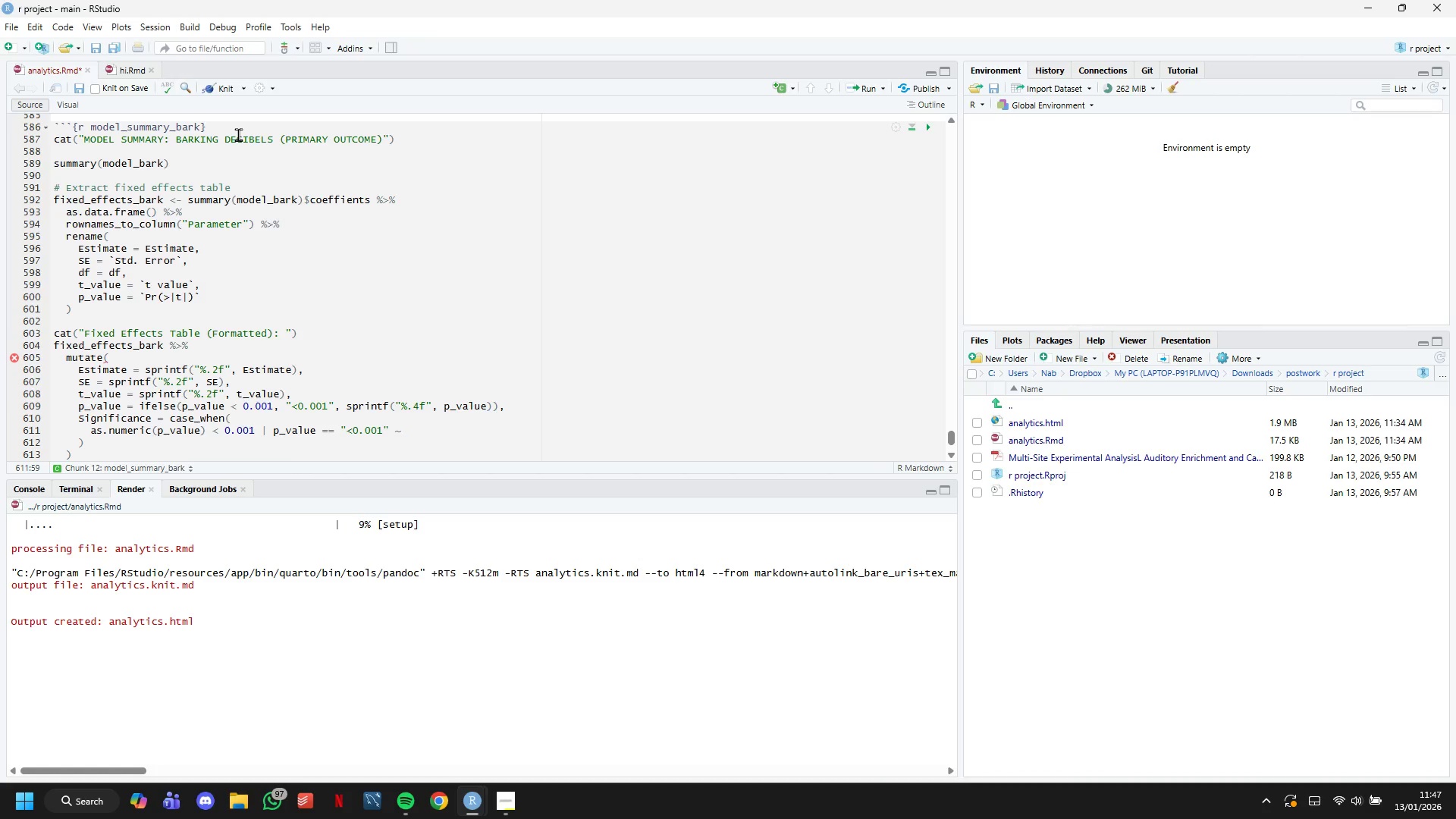 
hold_key(key=ShiftLeft, duration=1.5)
 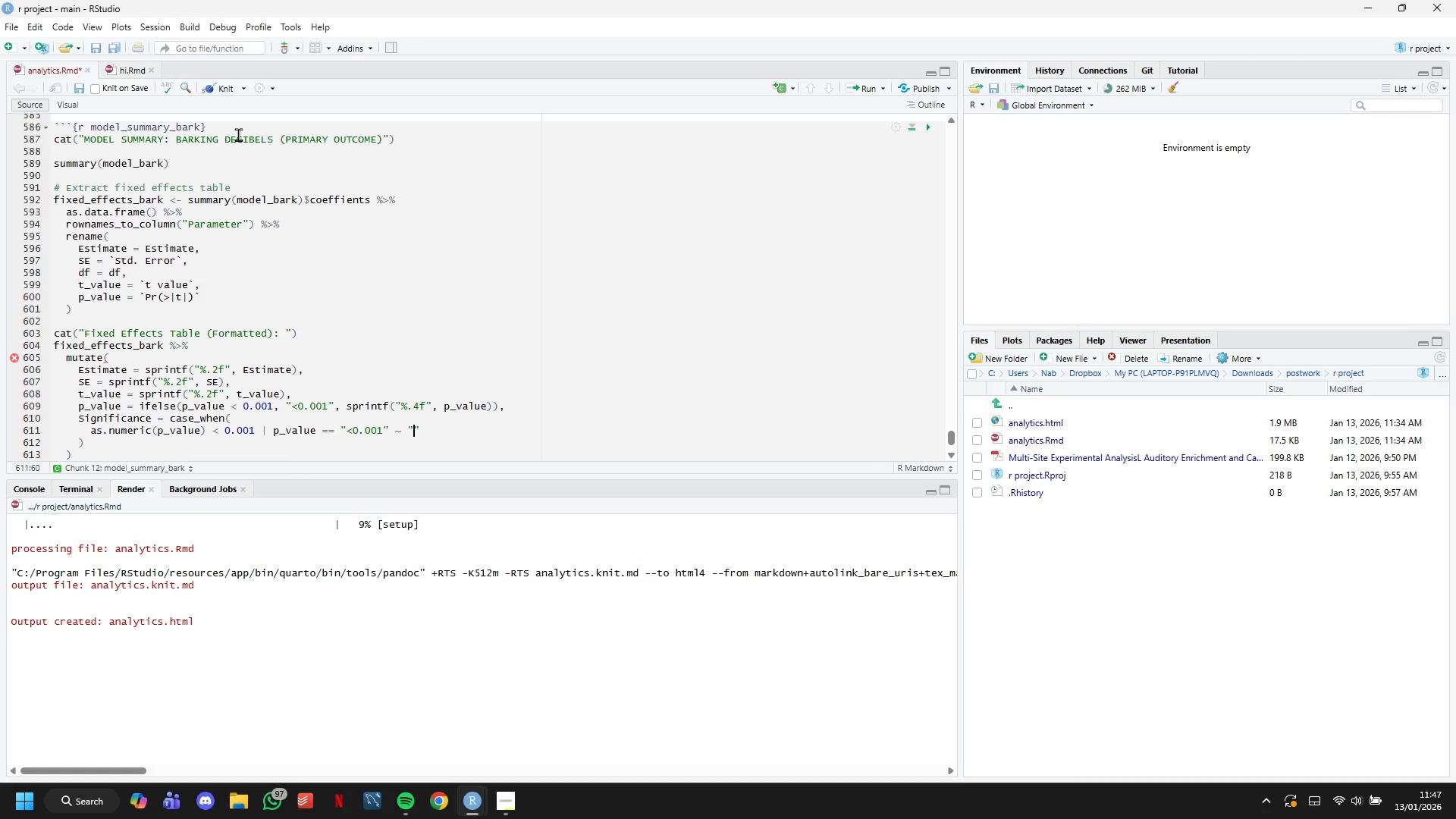 
type("***)
 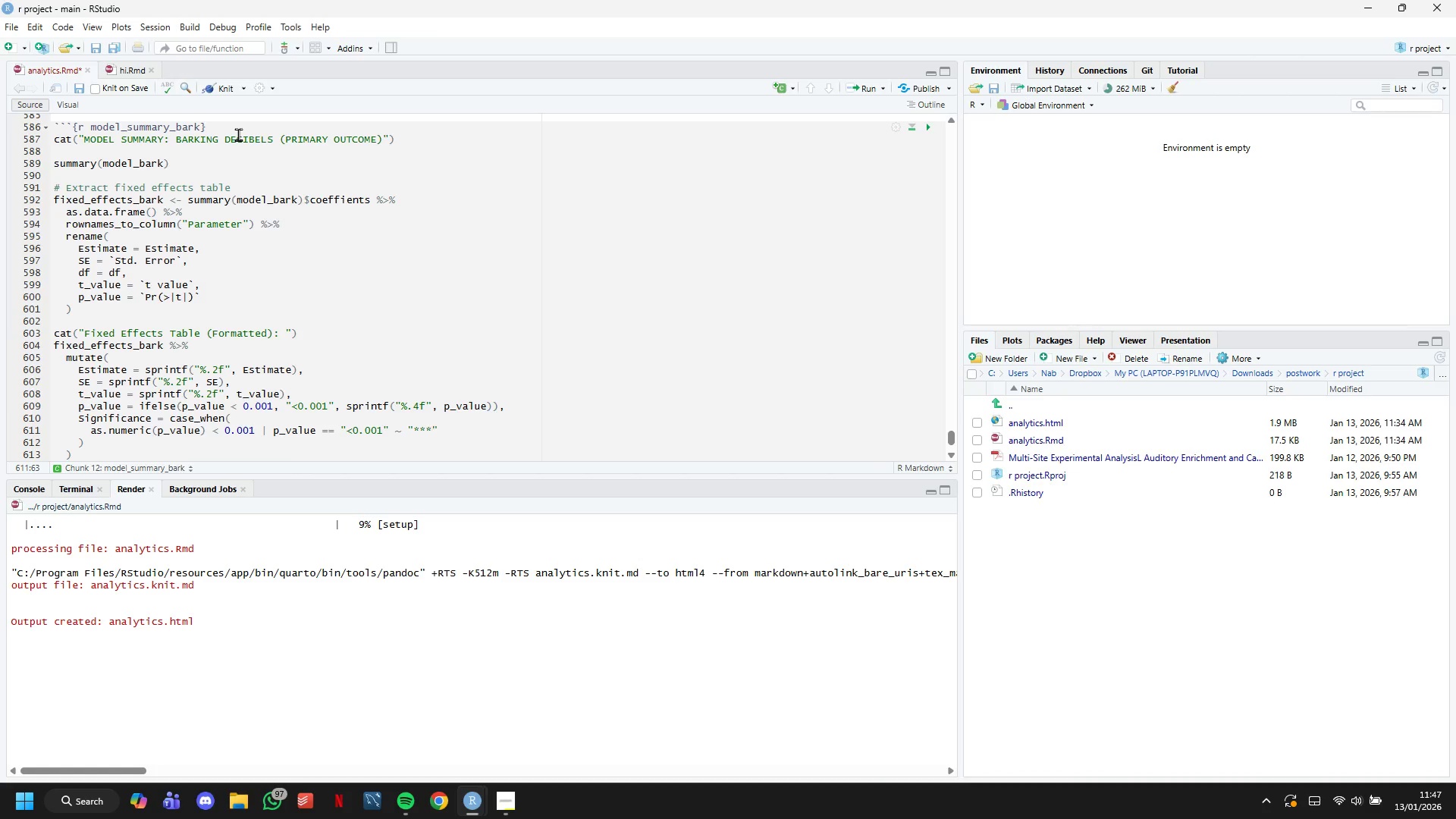 
key(ArrowRight)
 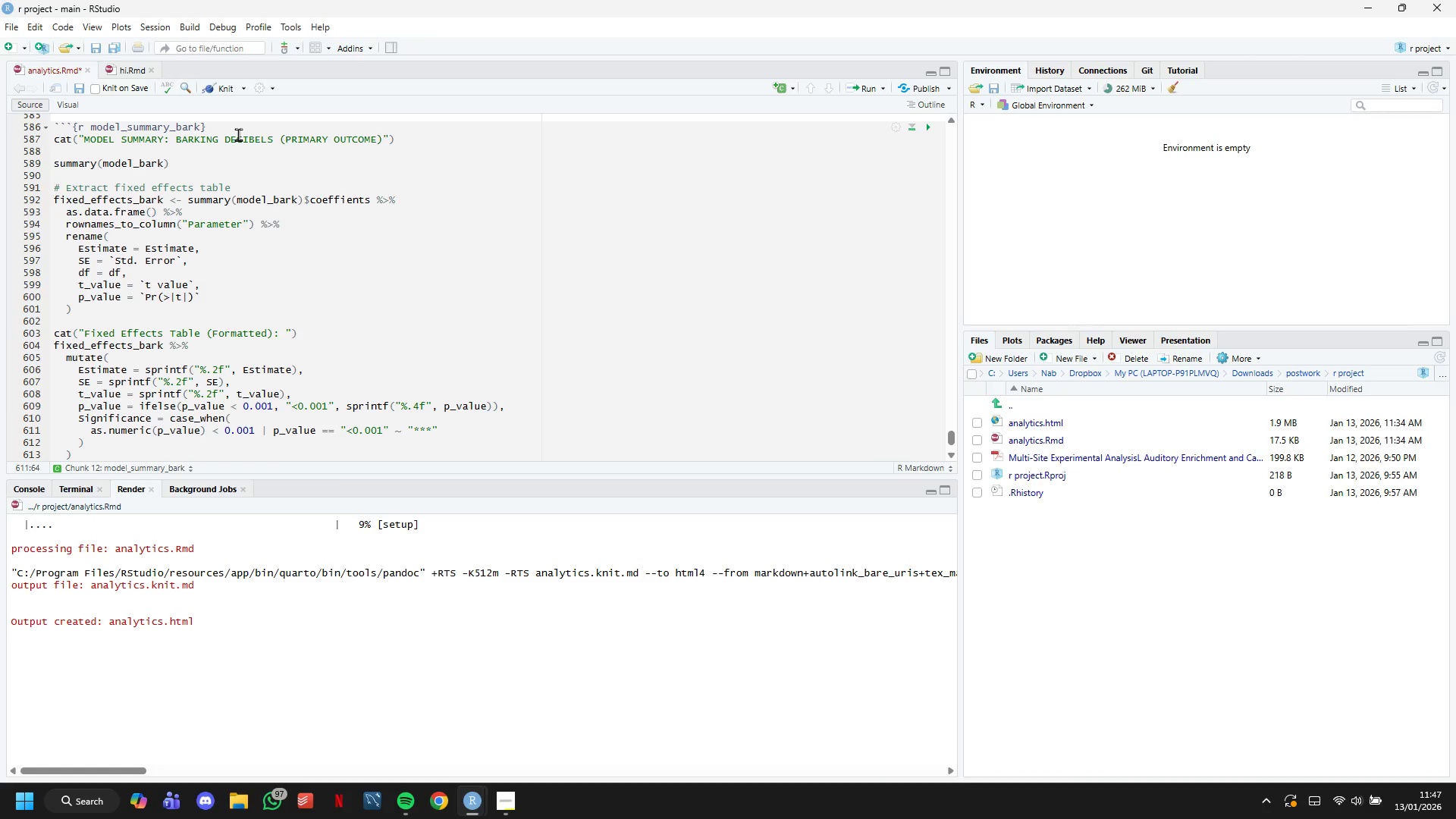 
key(Comma)
 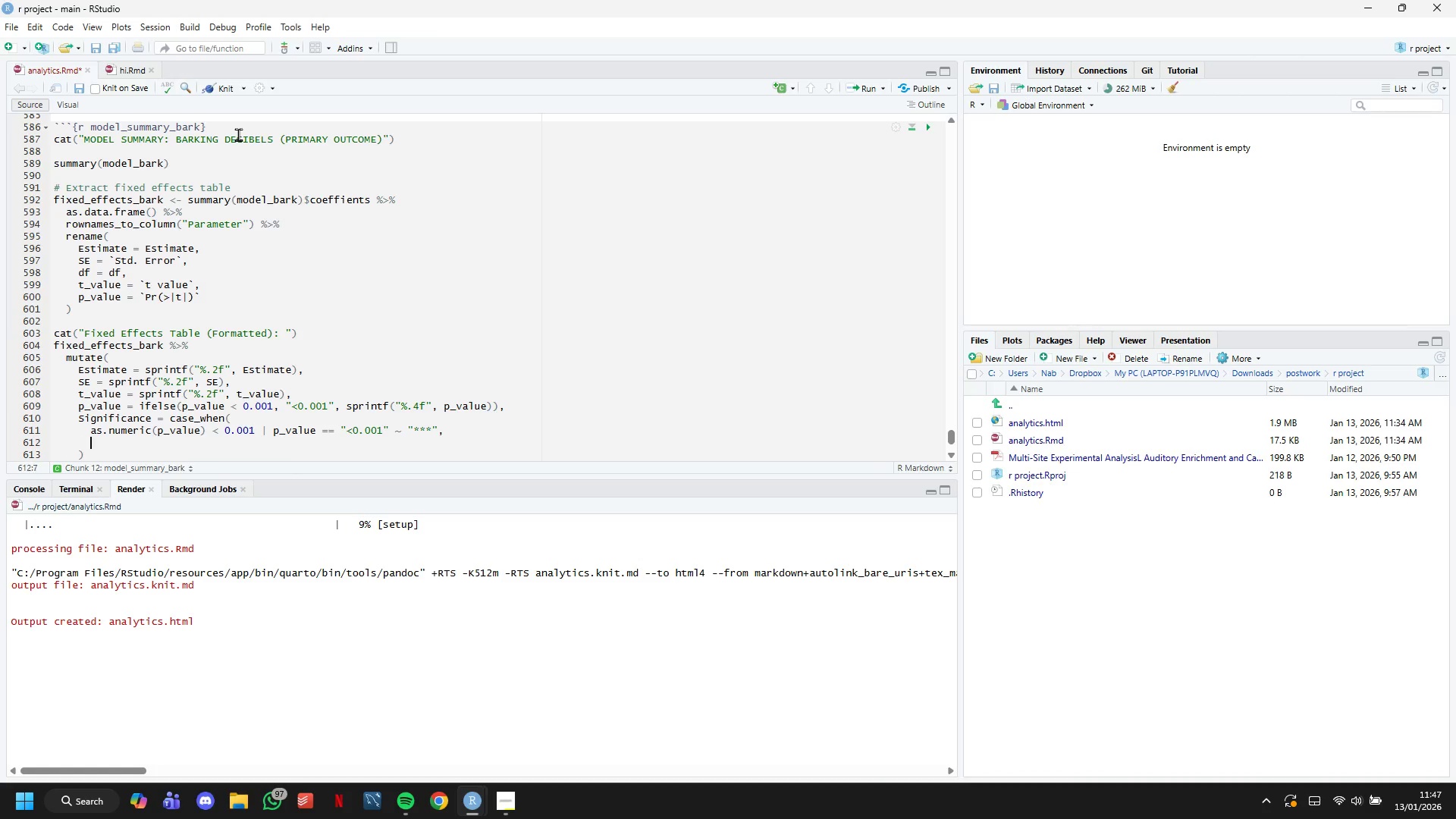 
key(Enter)
 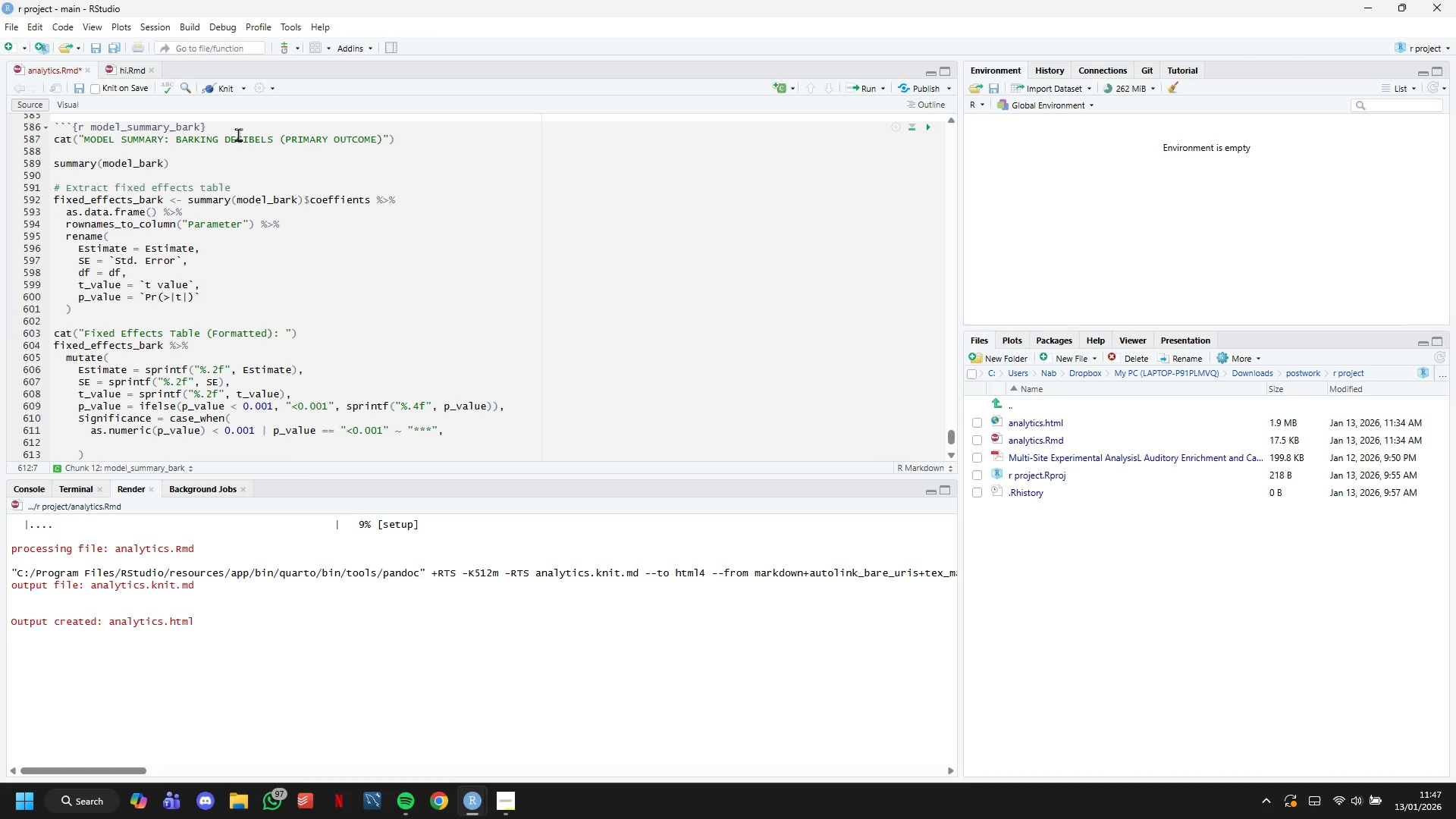 
wait(21.66)
 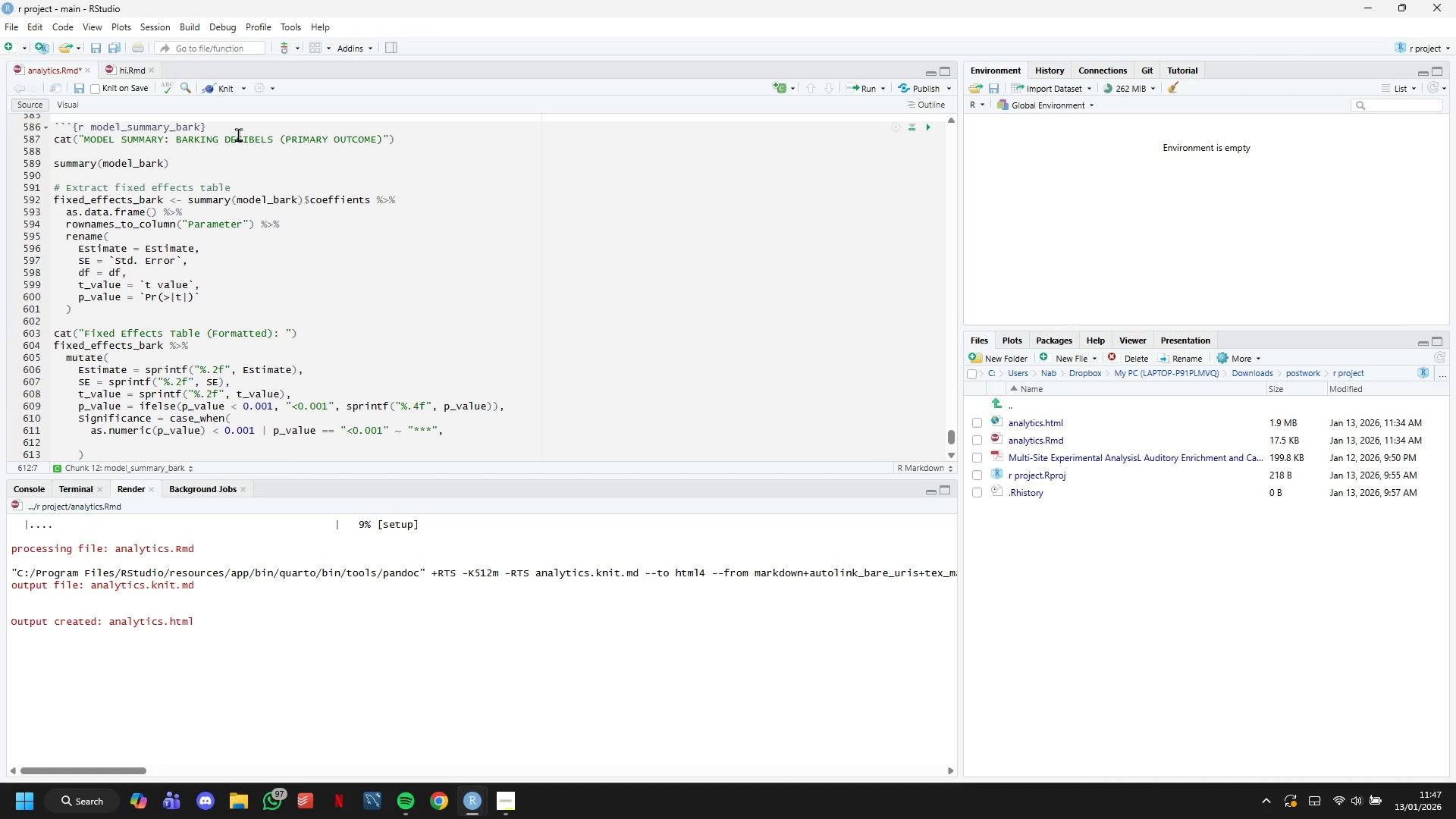 
type(as.numeric(p_value)
 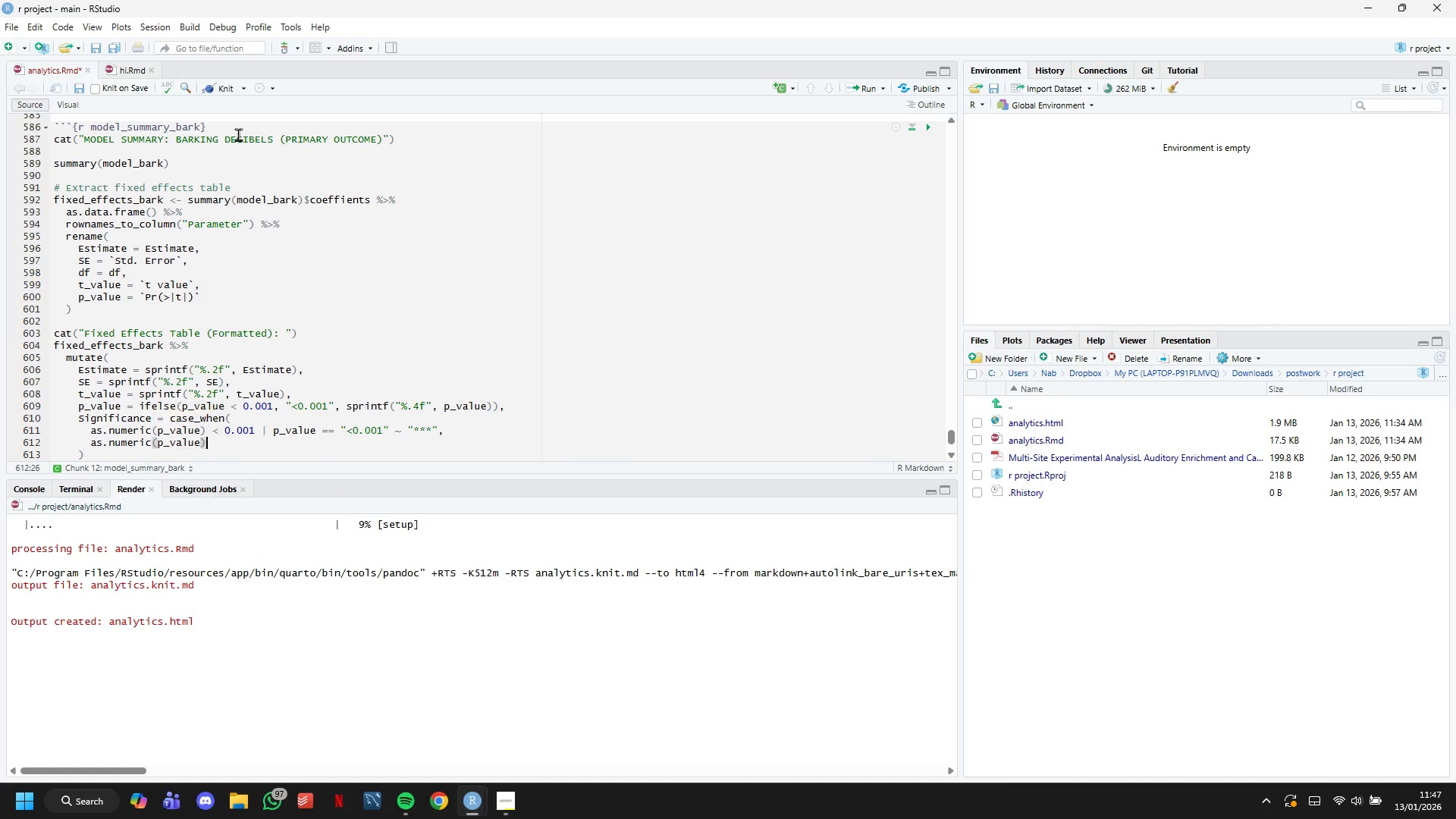 
 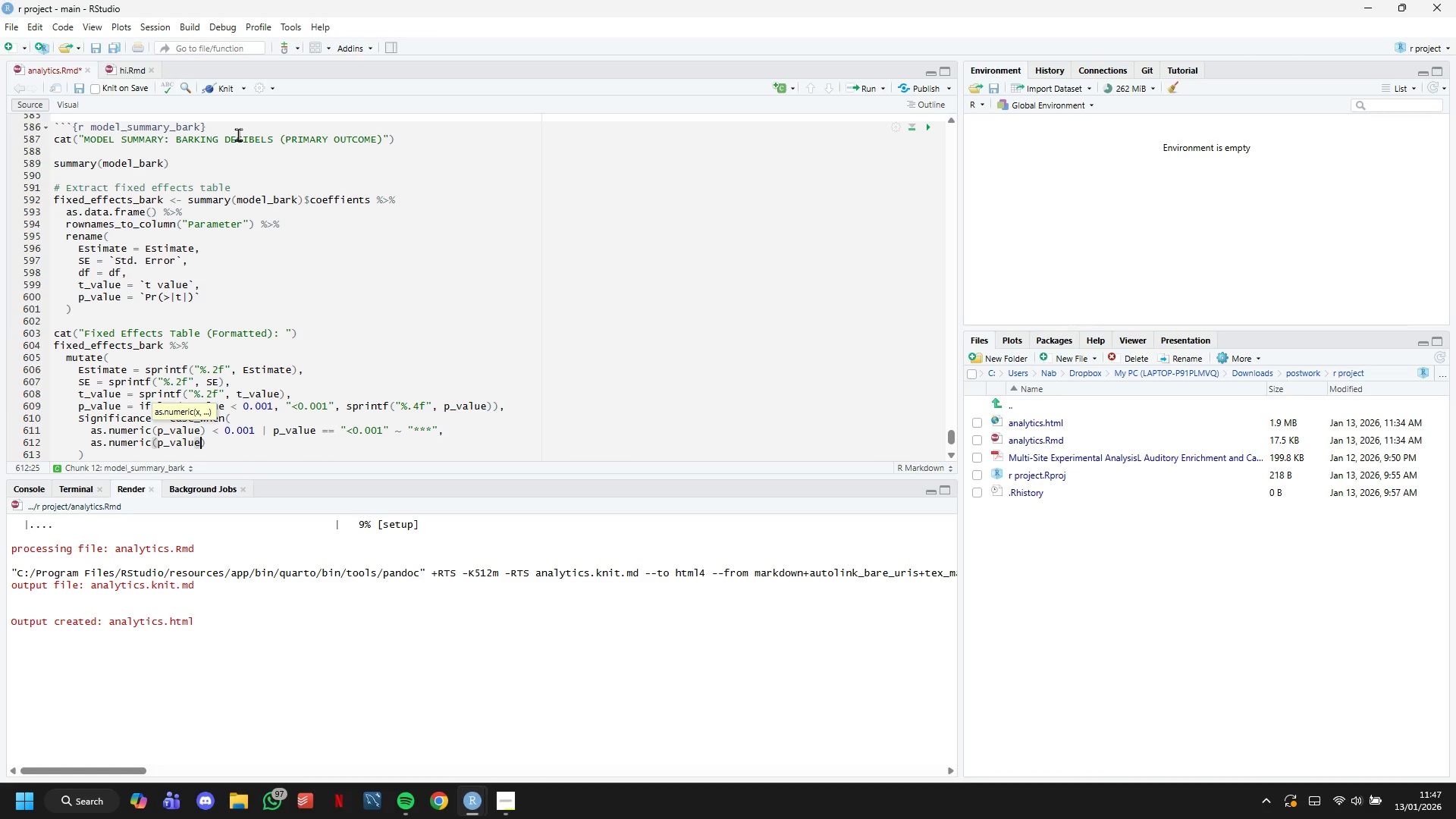 
key(ArrowRight)
 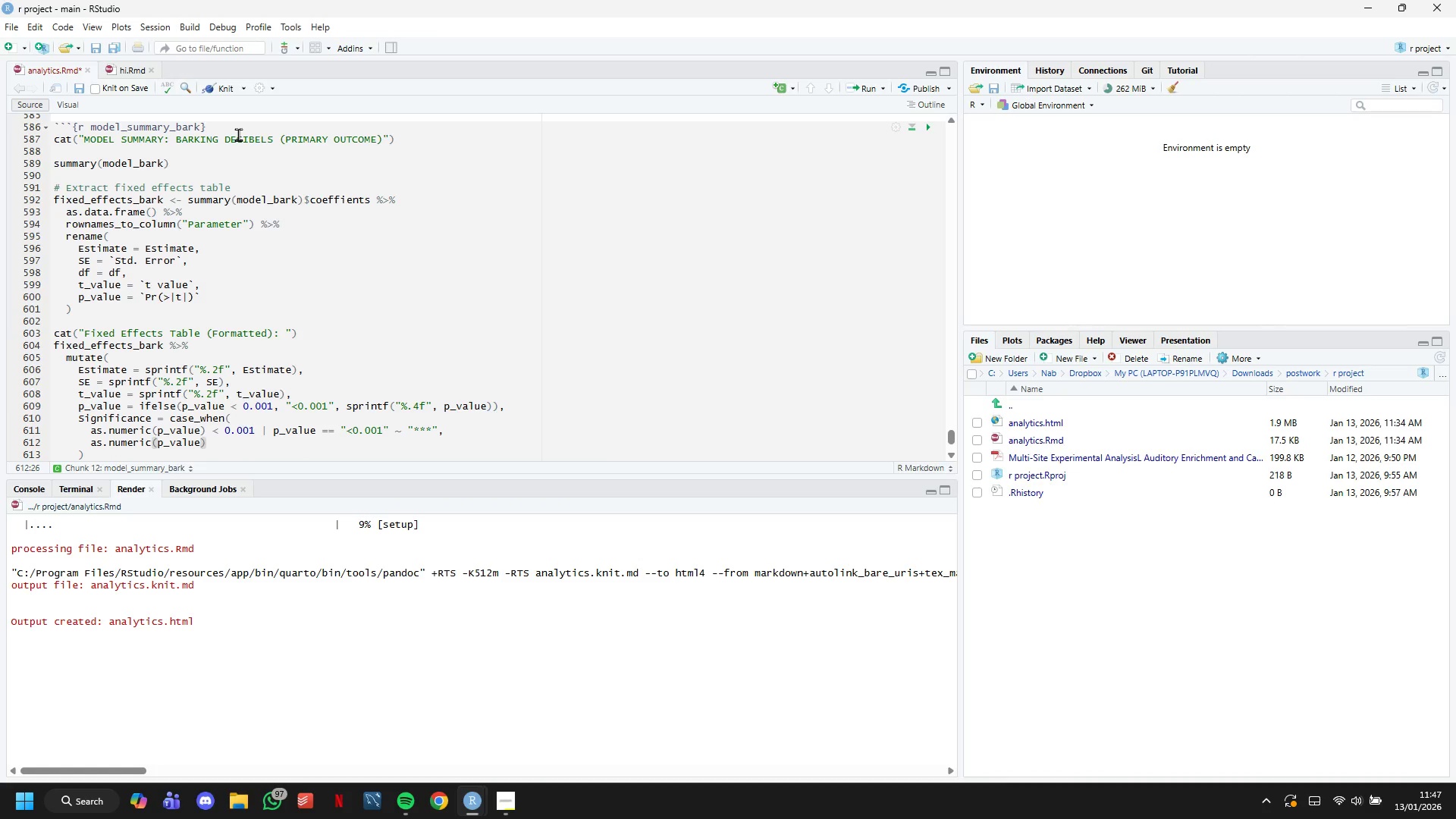 
type( < 0.01 ~ "")
 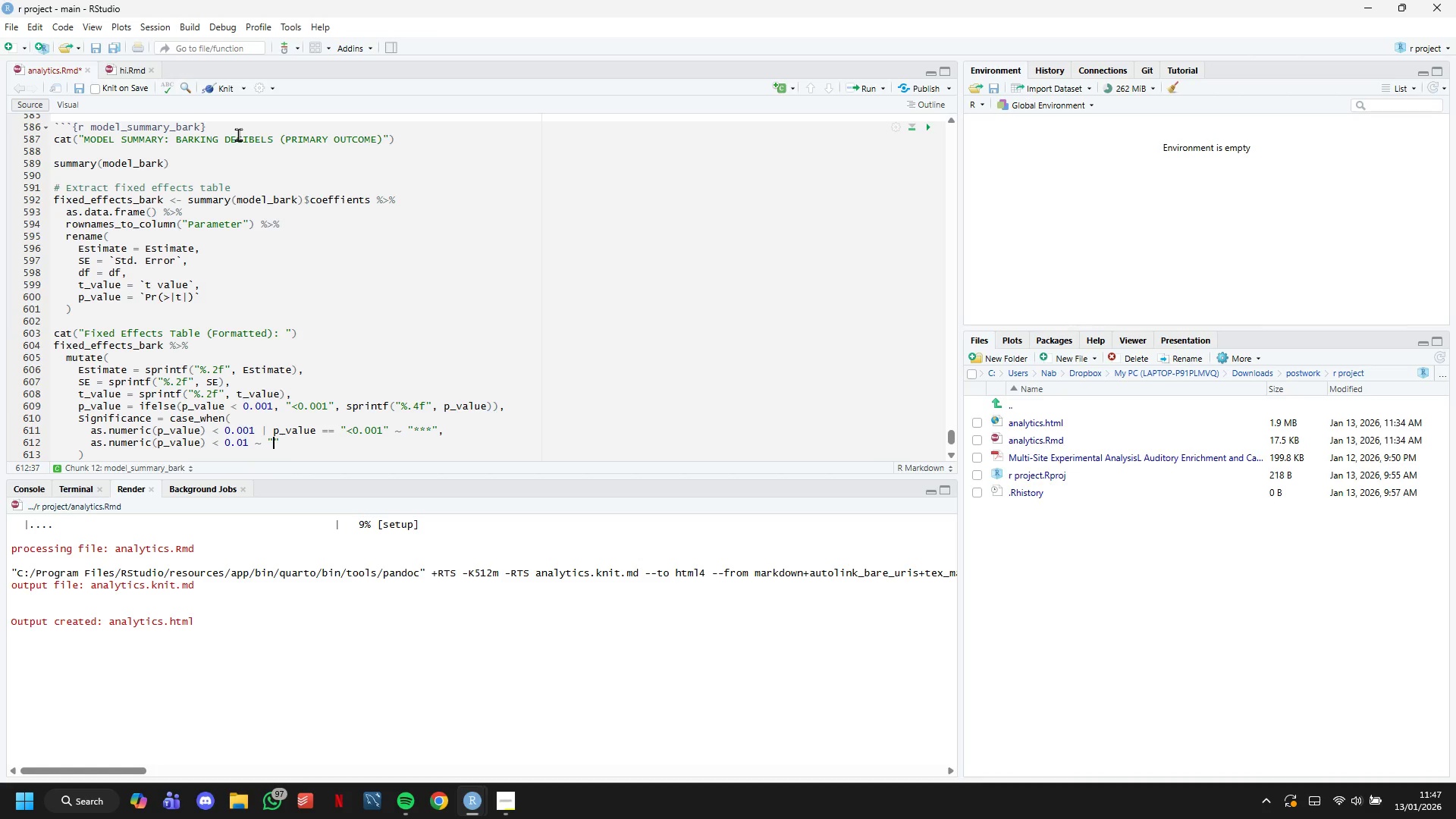 
key(ArrowLeft)
 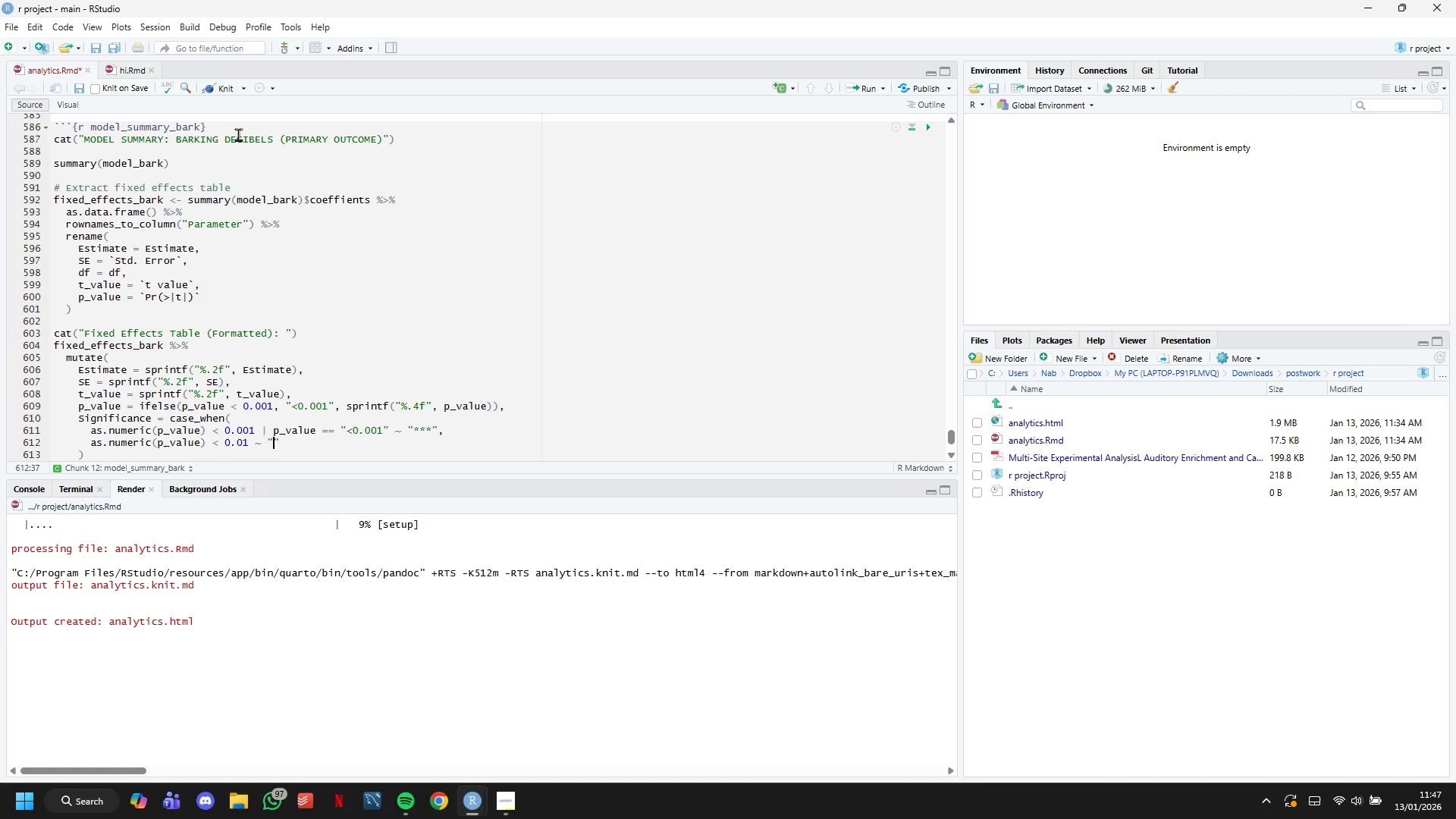 
type((()
key(Backspace)
key(Backspace)
type(**)
 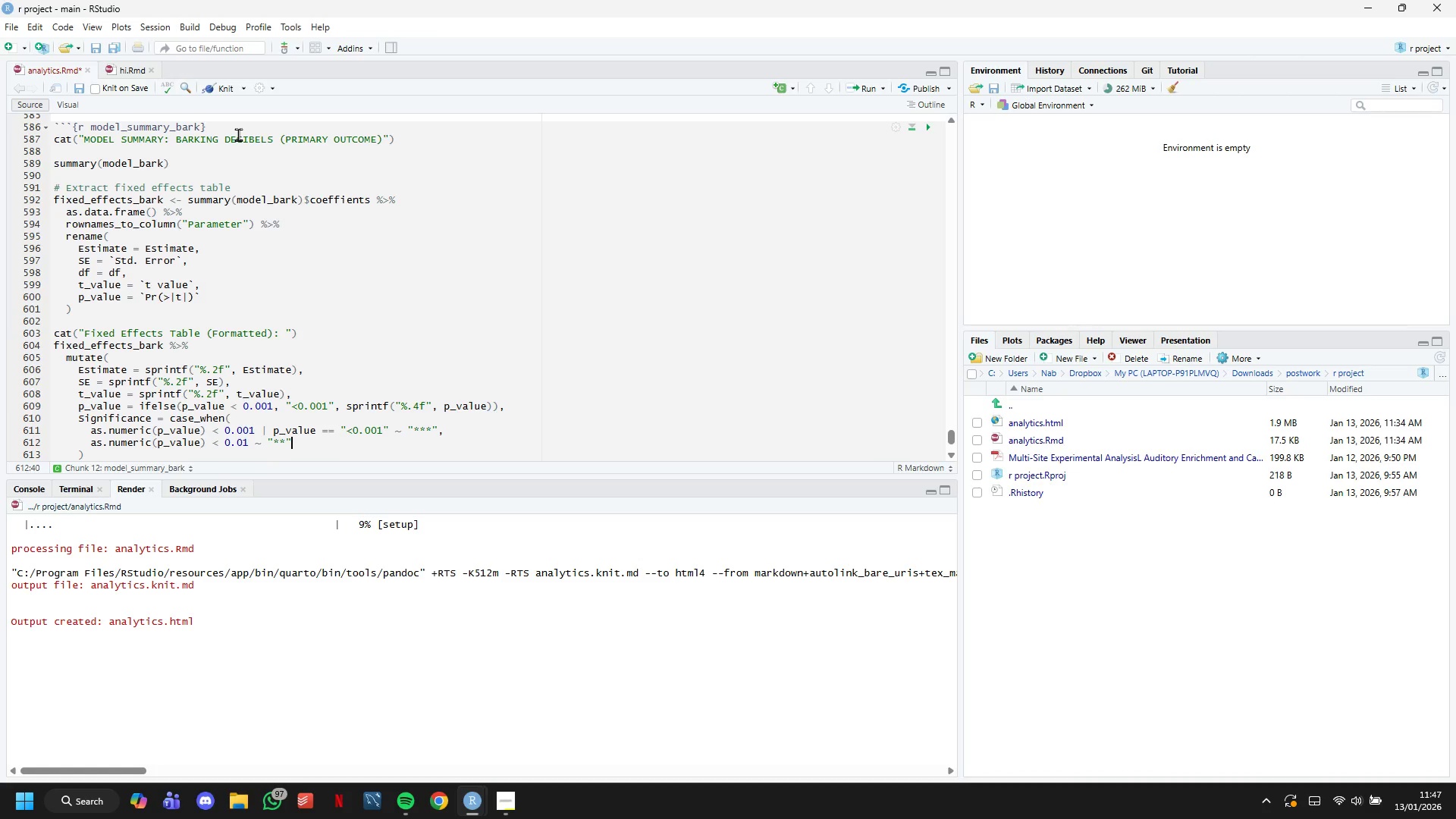 
 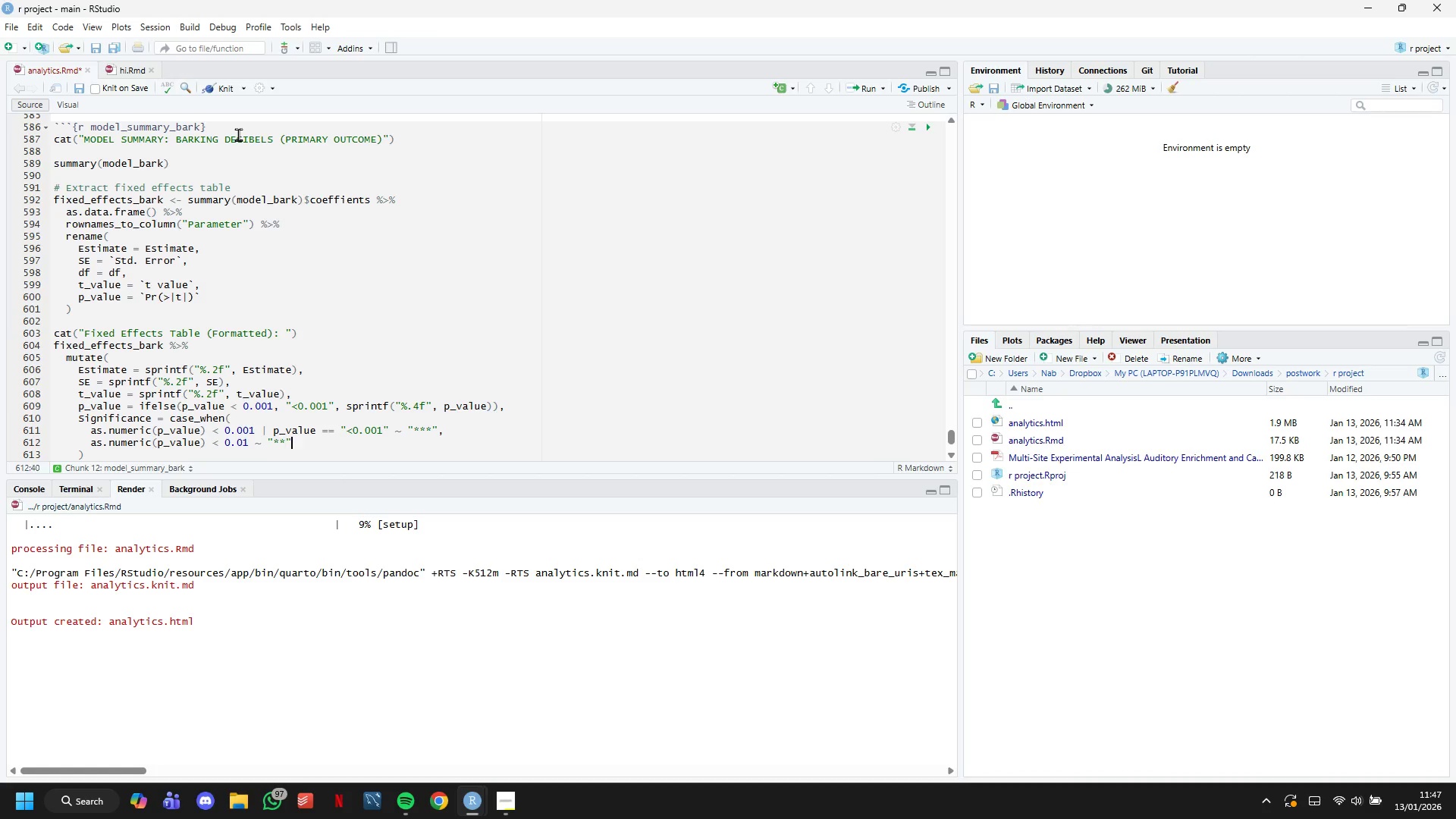 
key(ArrowRight)
 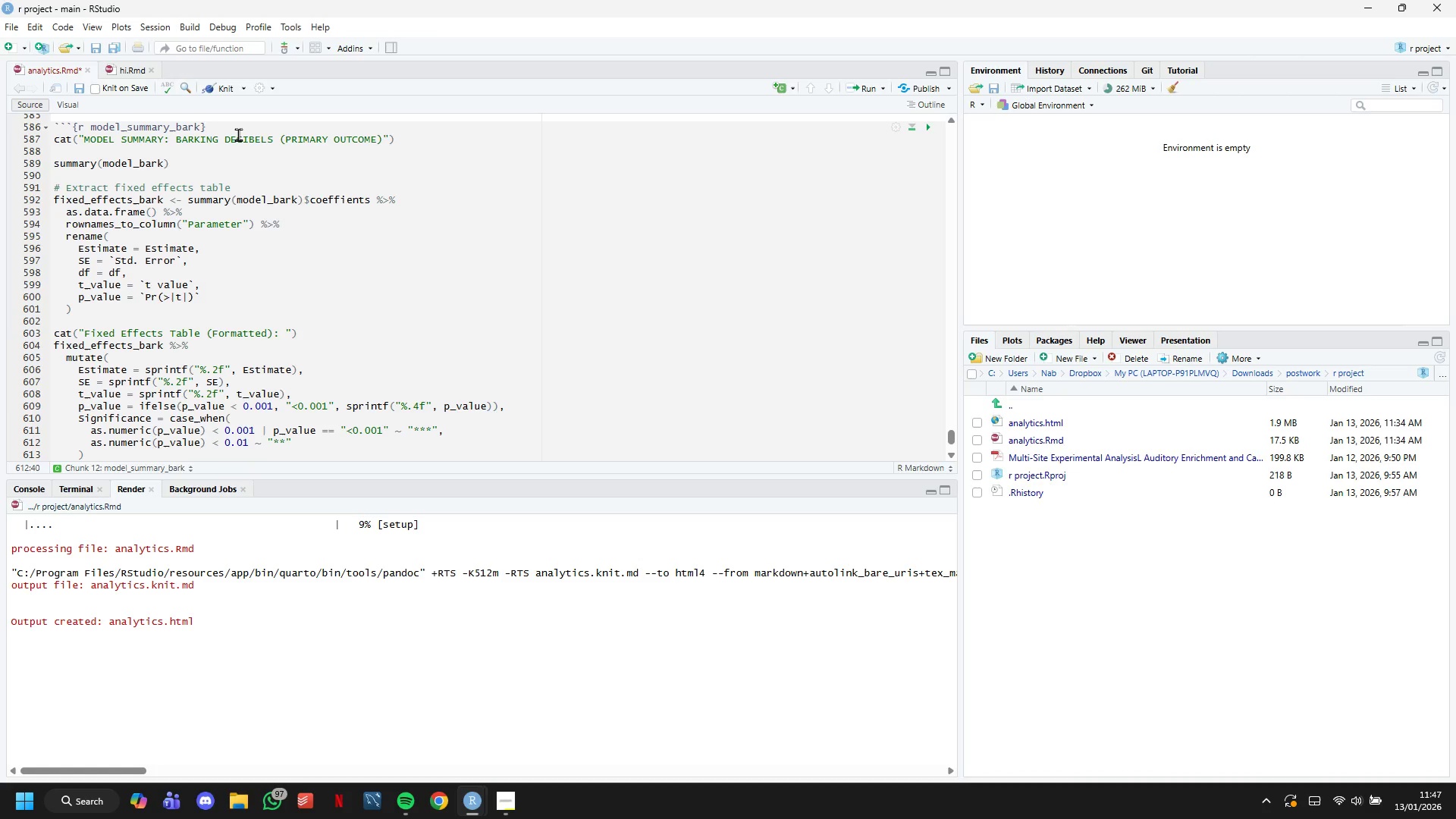 
key(Comma)
 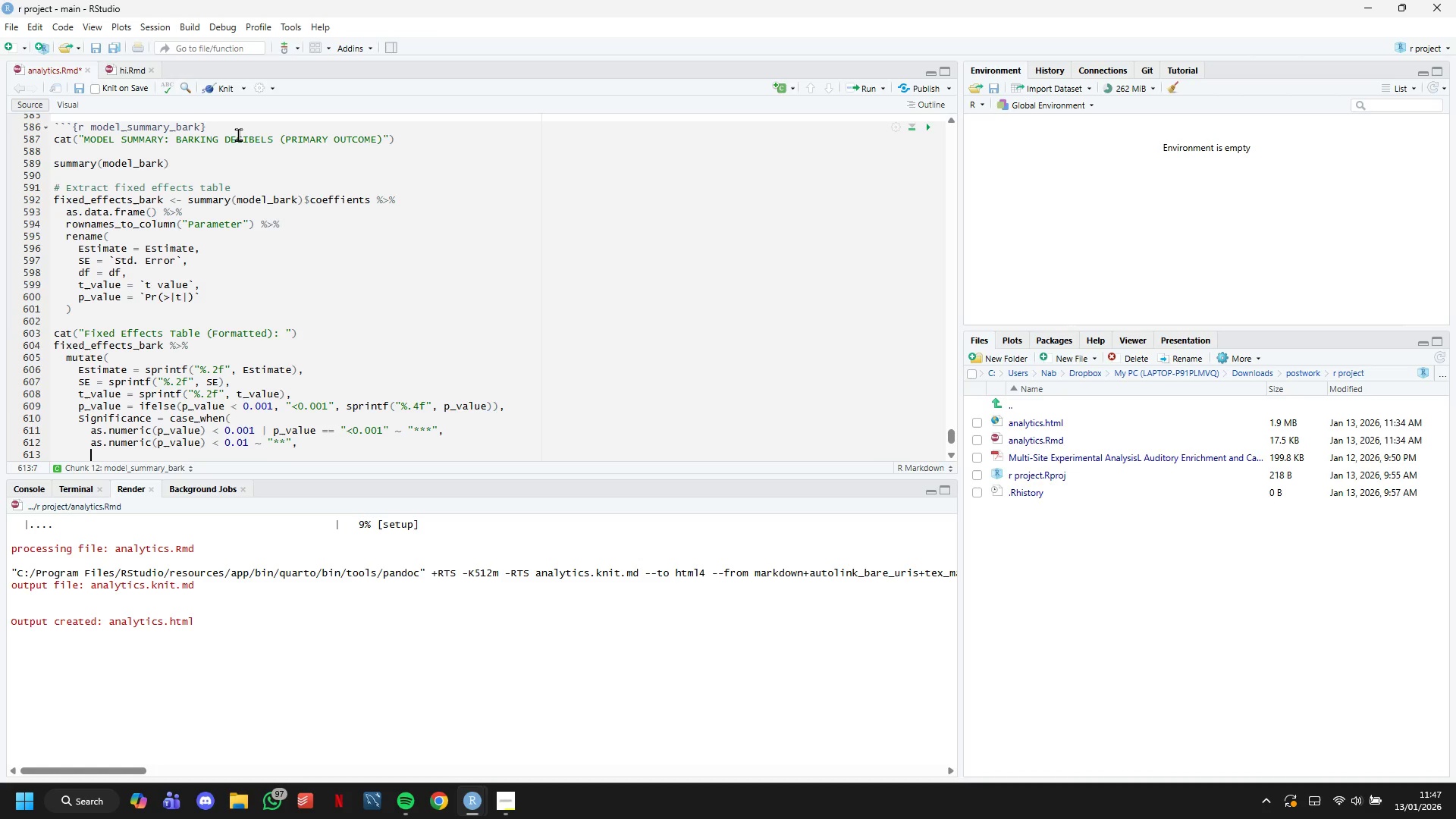 
key(Enter)
 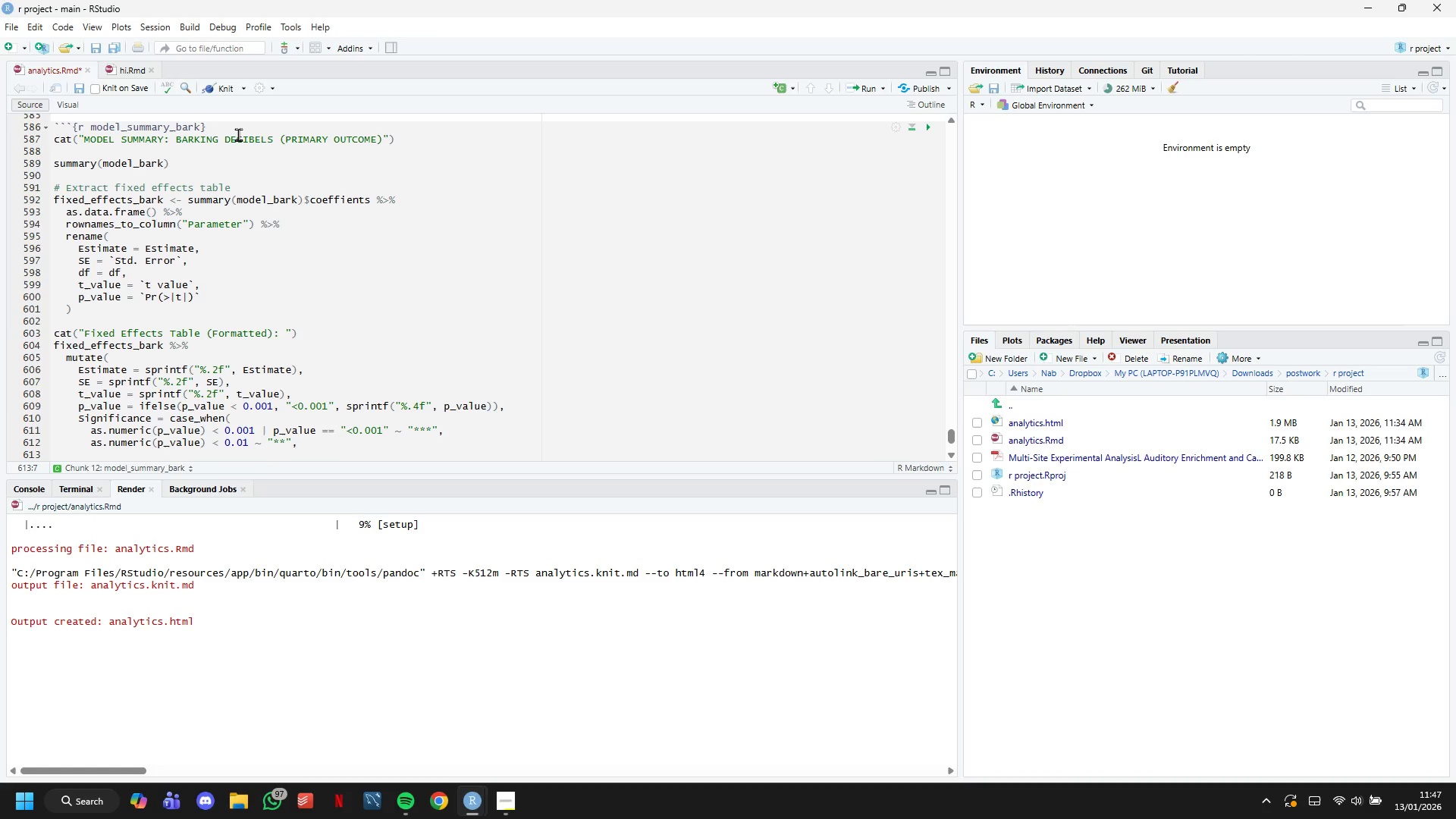 
type(as.b)
key(Backspace)
type(numeric(p_value)
 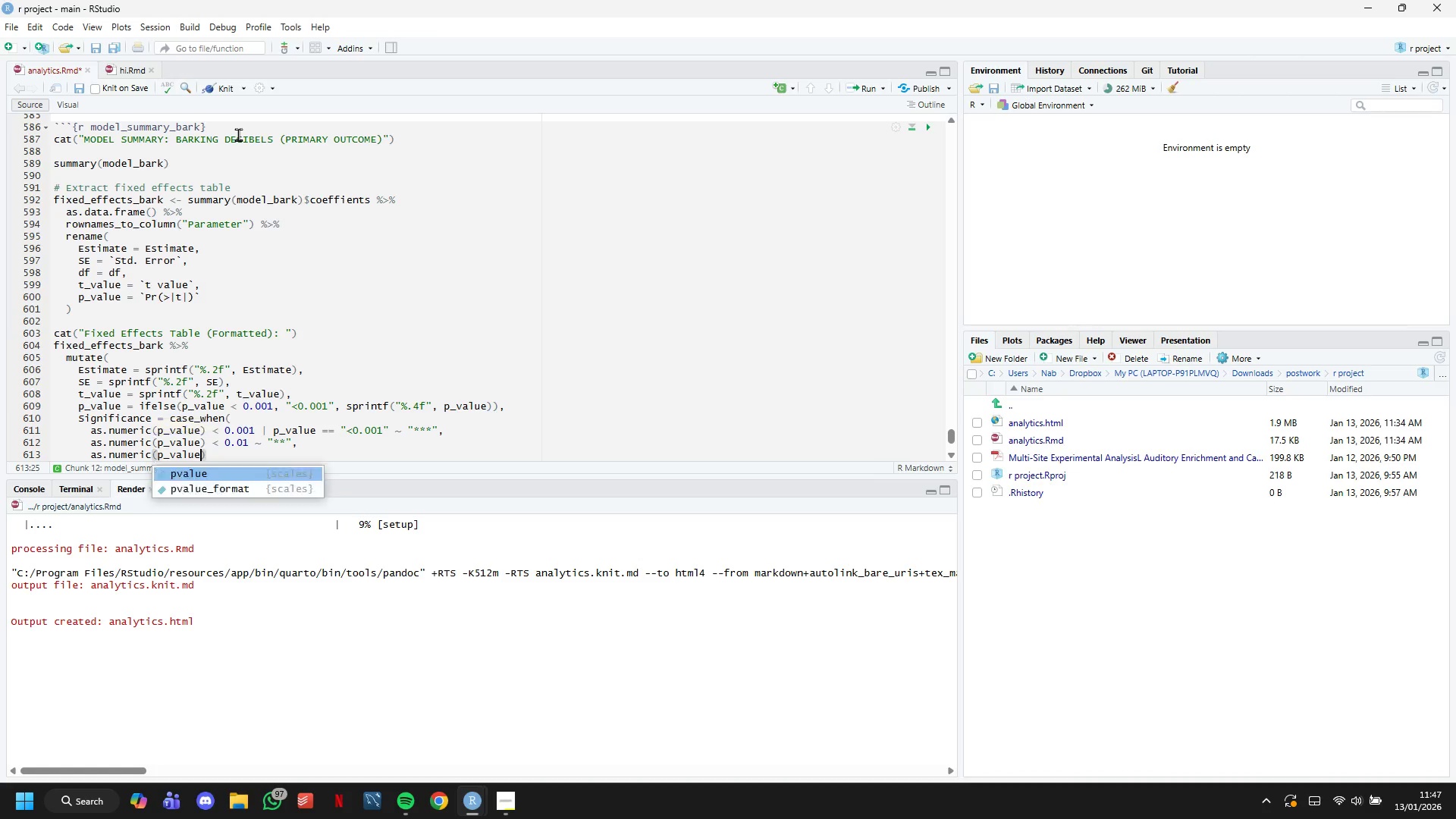 
key(ArrowRight)
 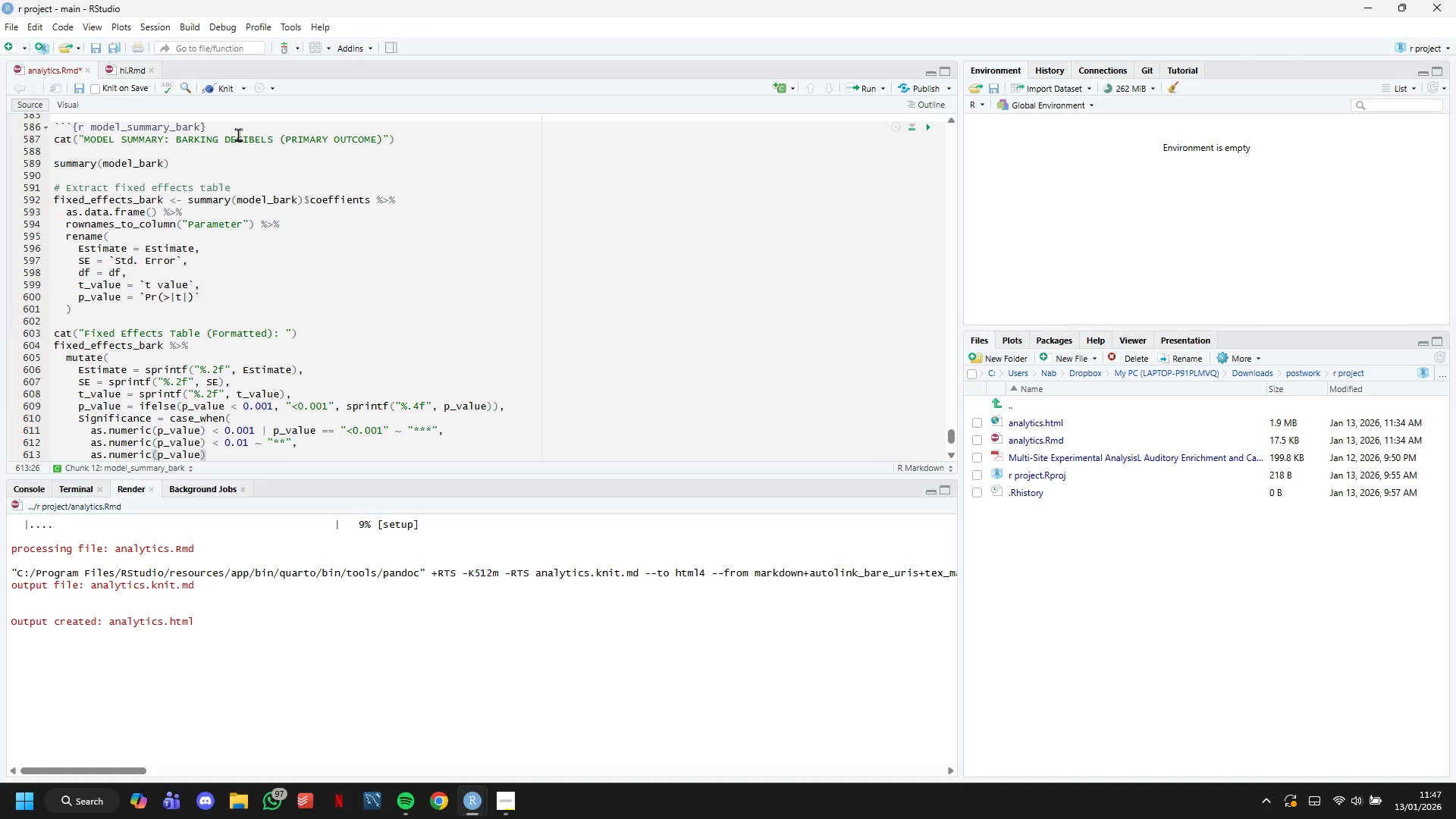 
type( < 0.05 ~ "*)
 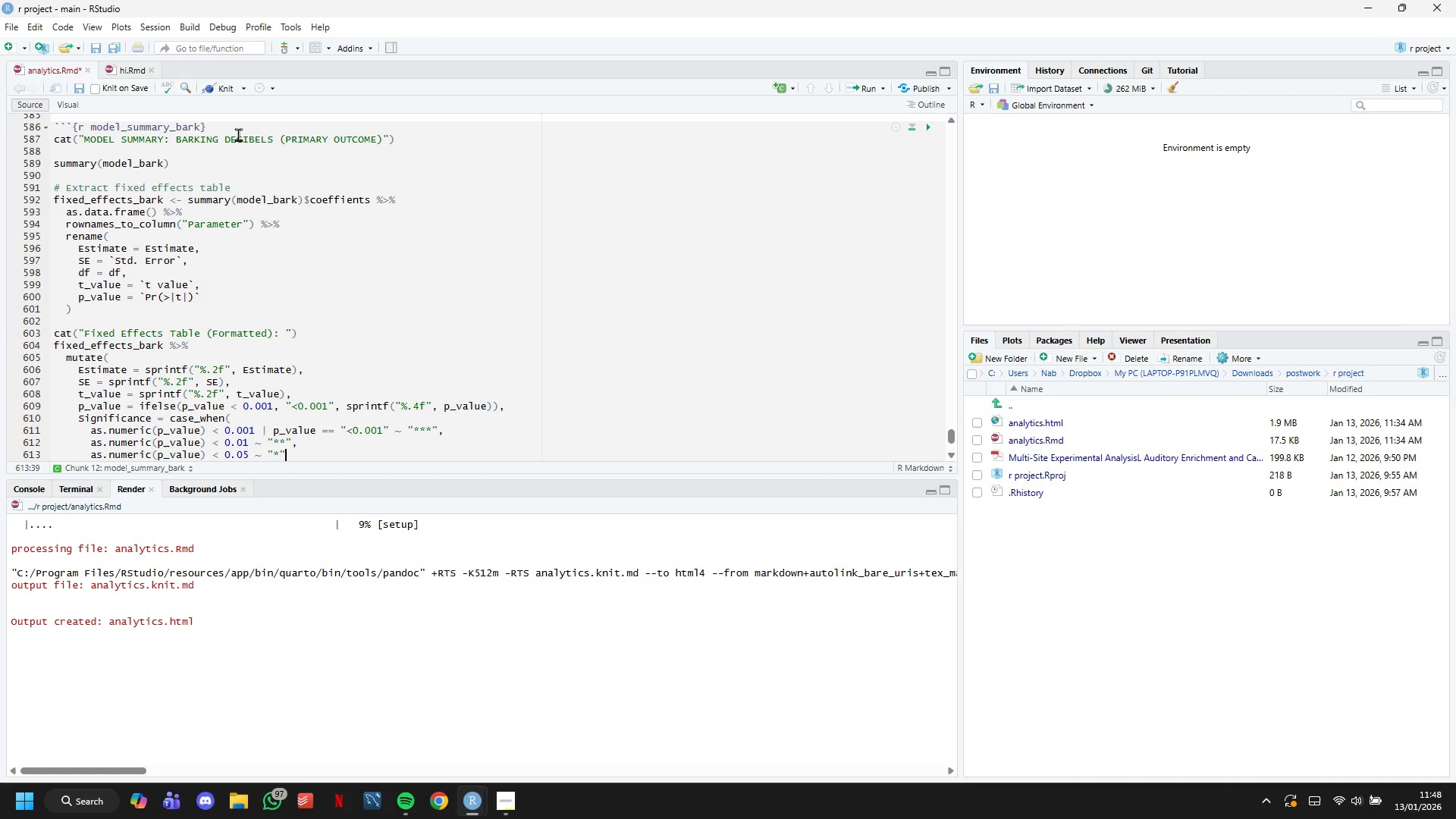 
 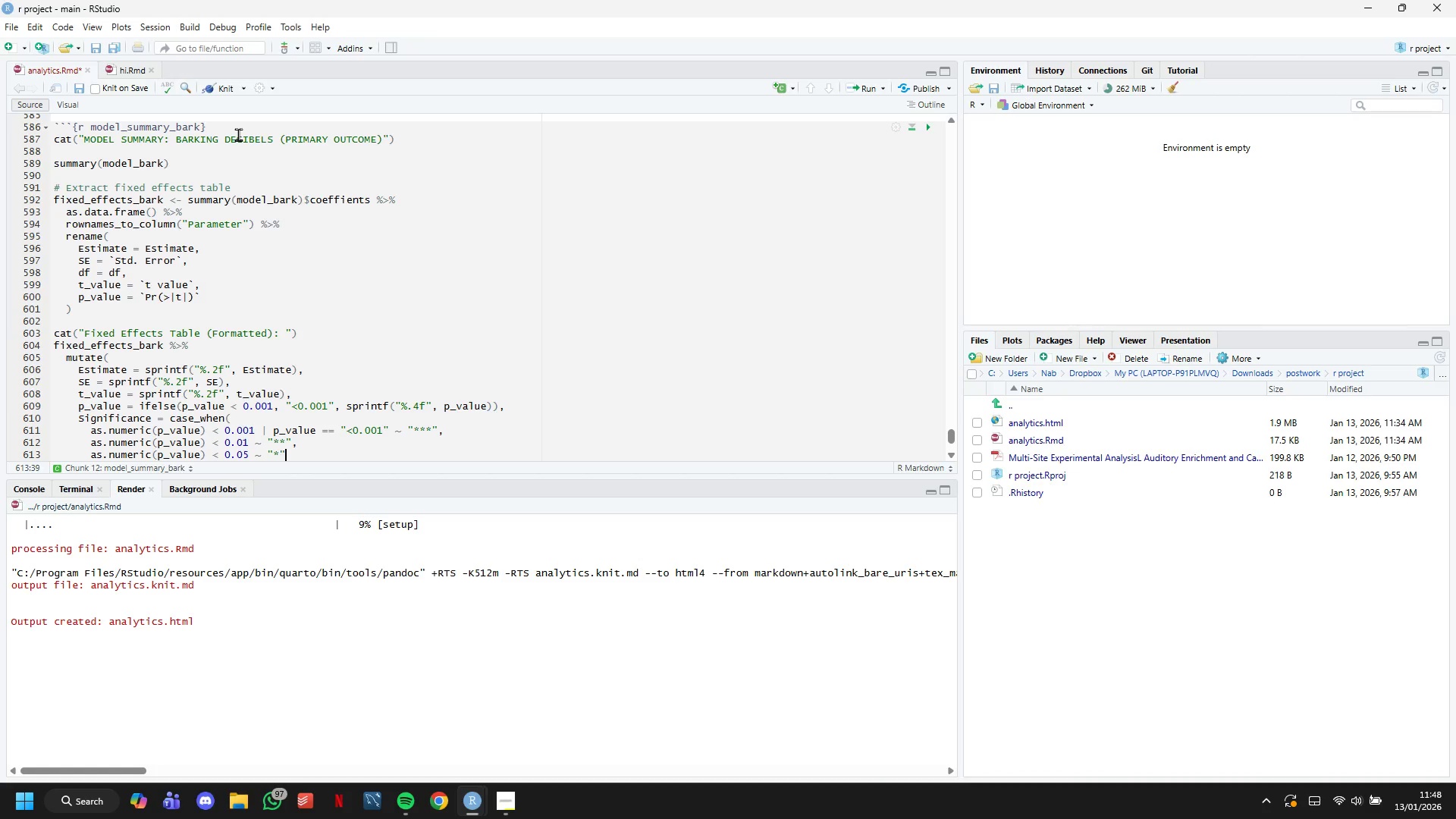 
key(ArrowRight)
 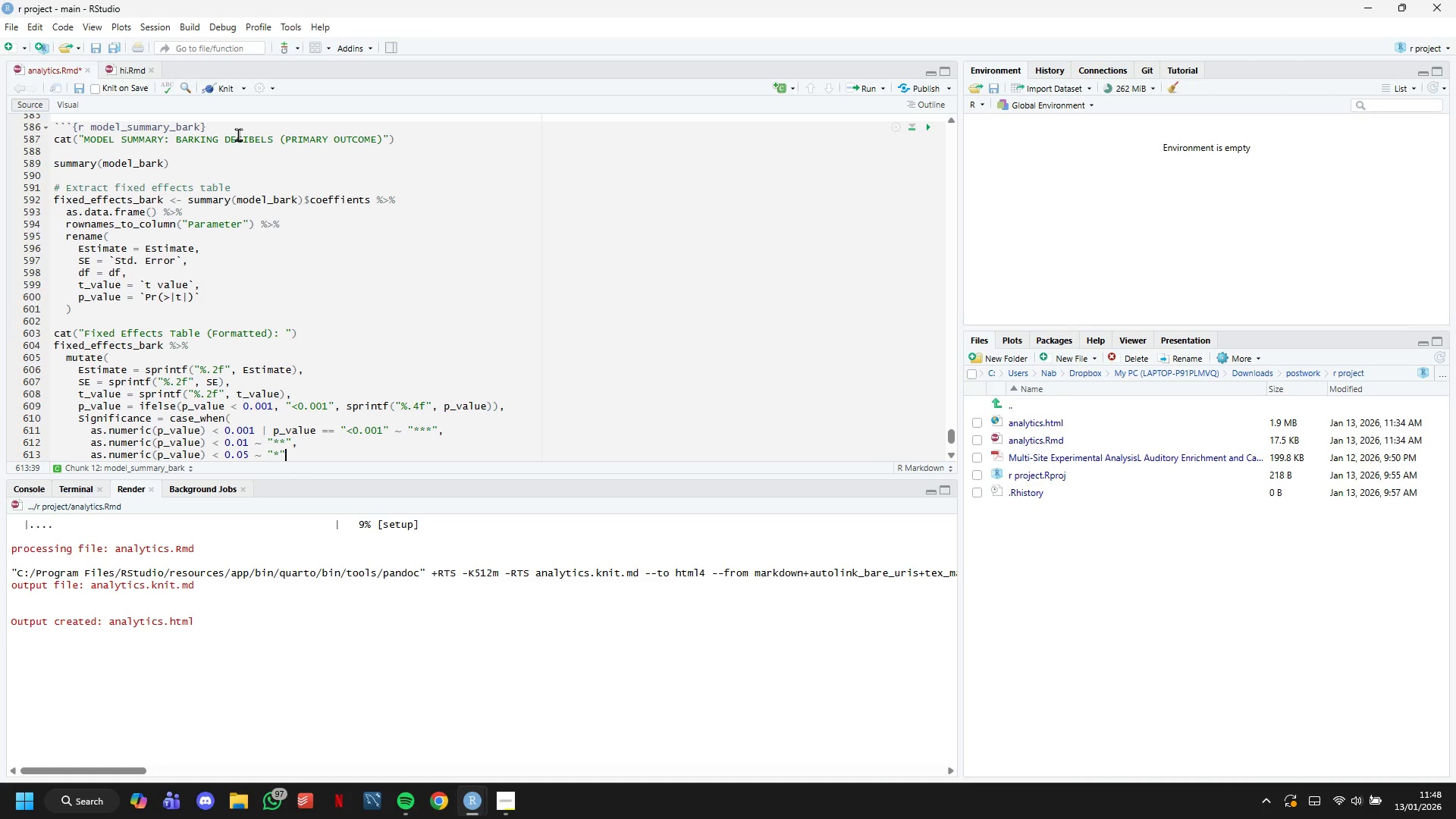 
key(Comma)
 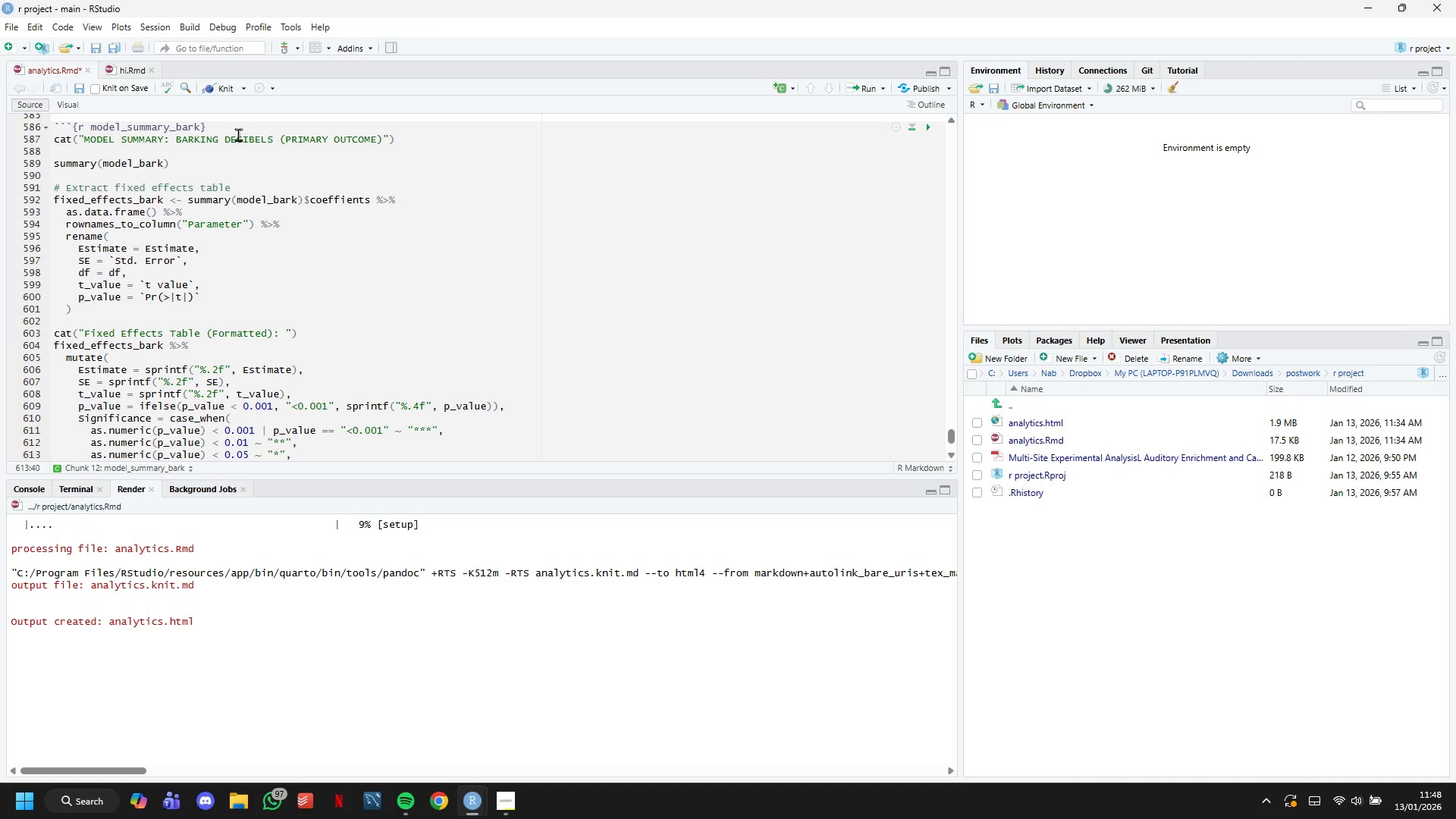 
key(ArrowDown)
 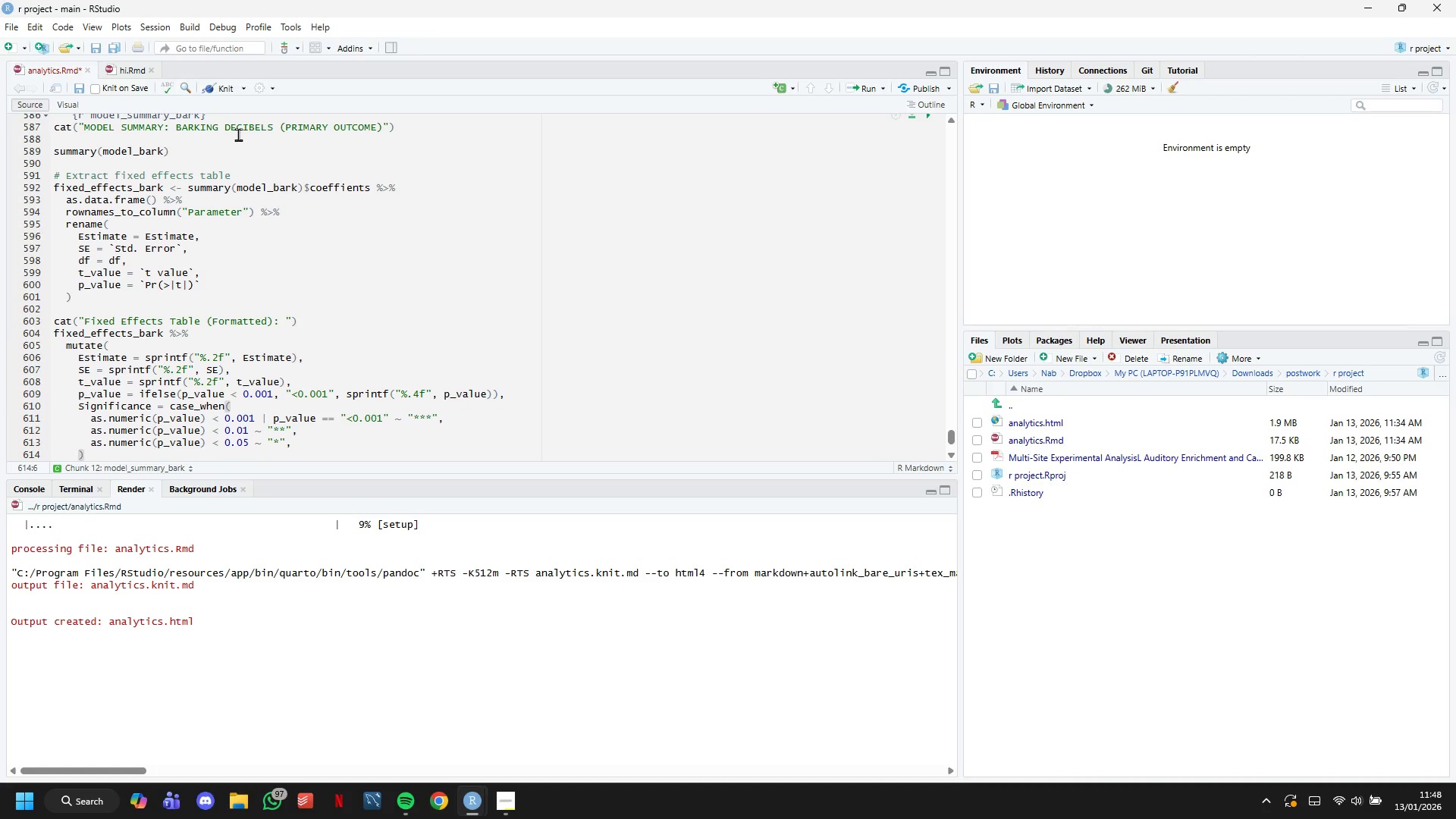 
key(ArrowLeft)
 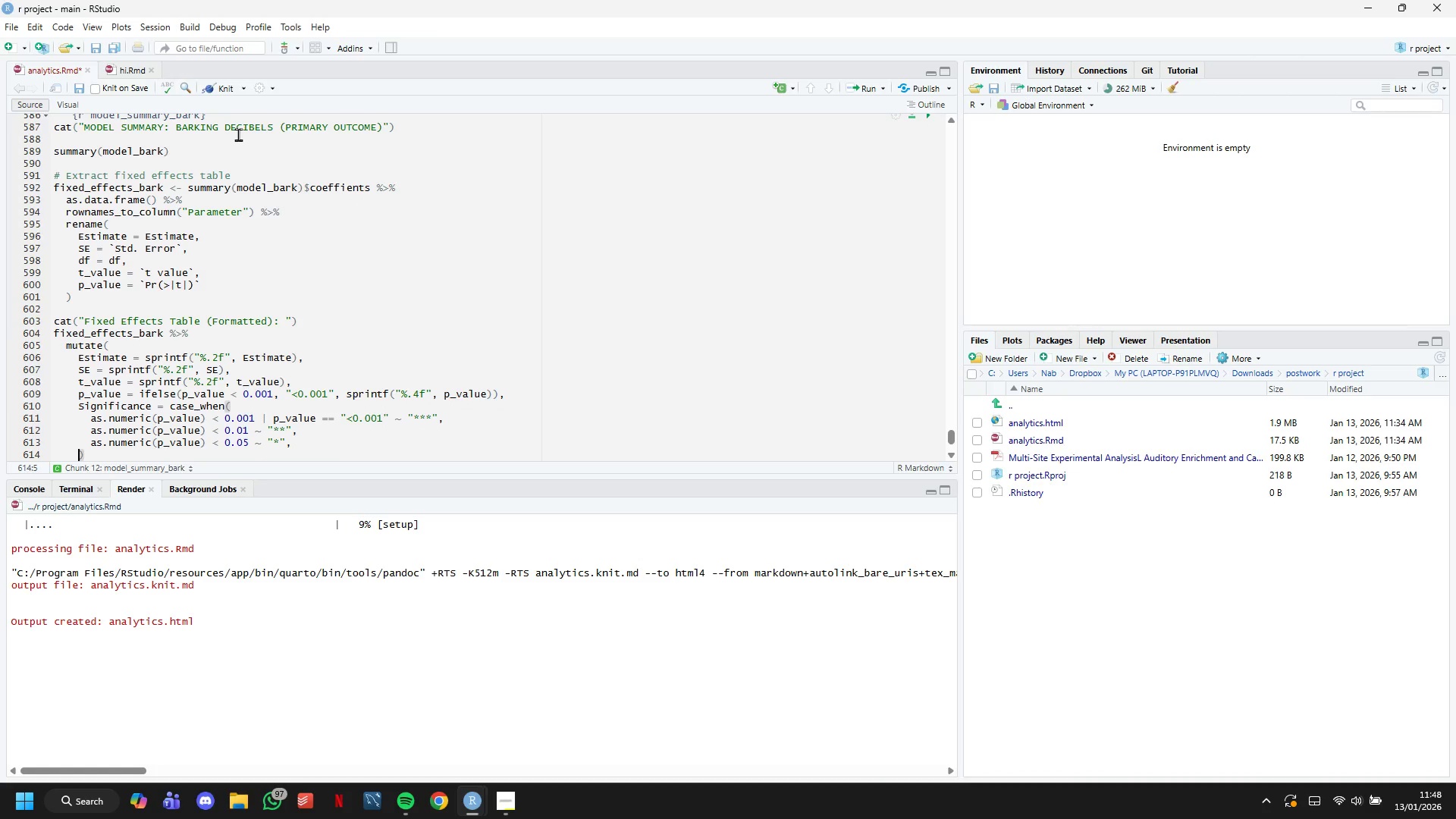 
key(ArrowLeft)
 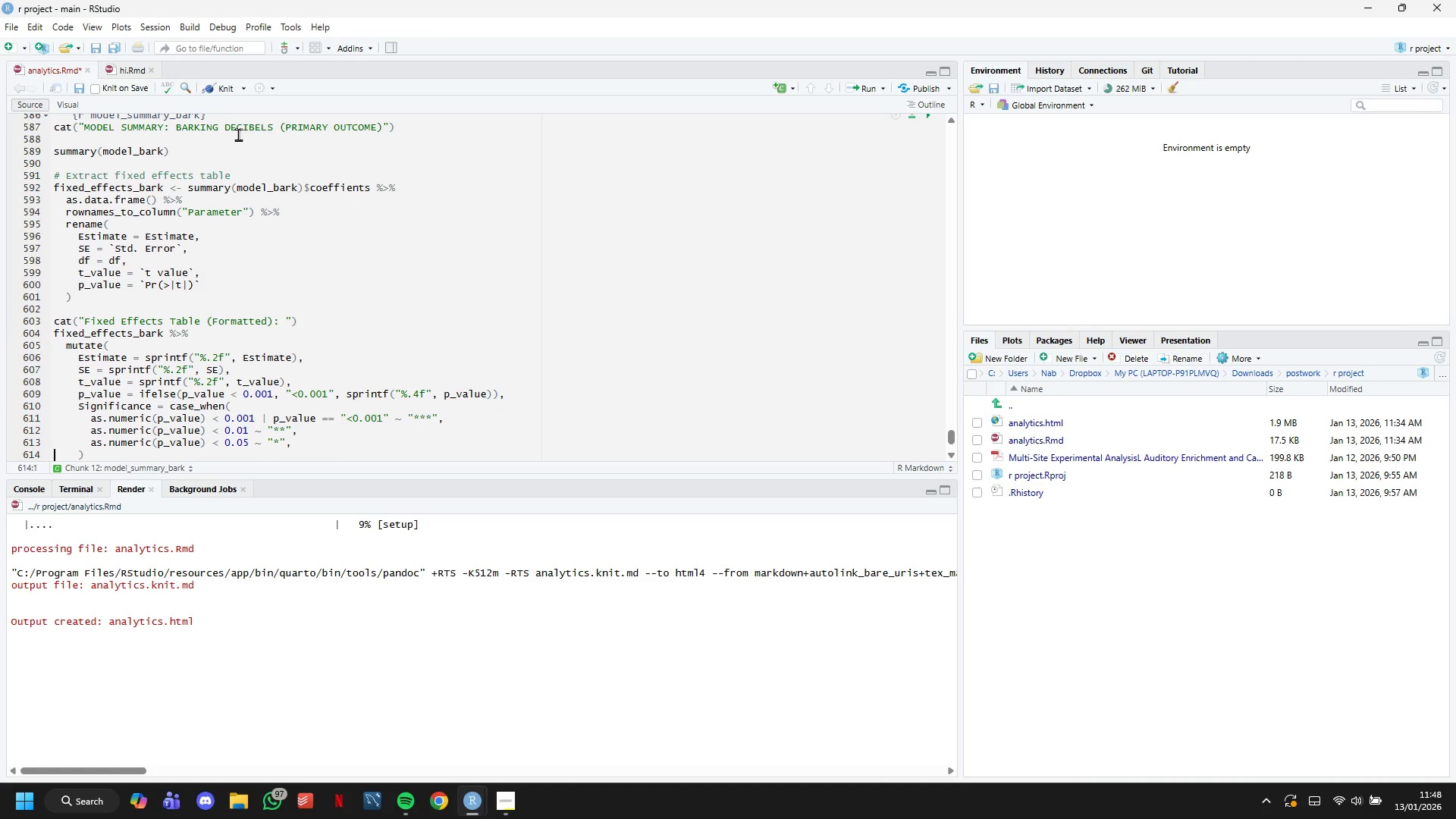 
key(ArrowLeft)
 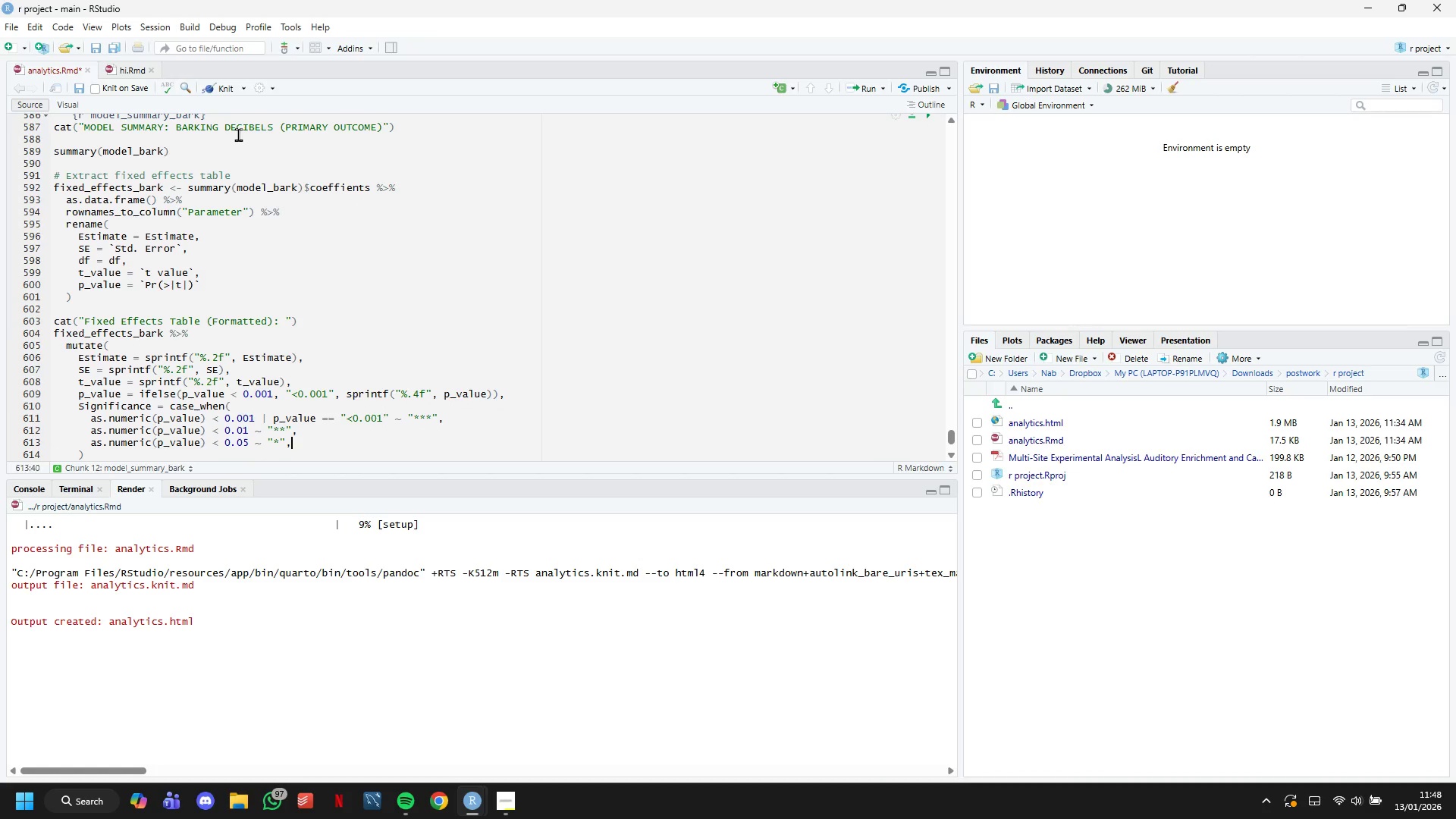 
key(ArrowLeft)
 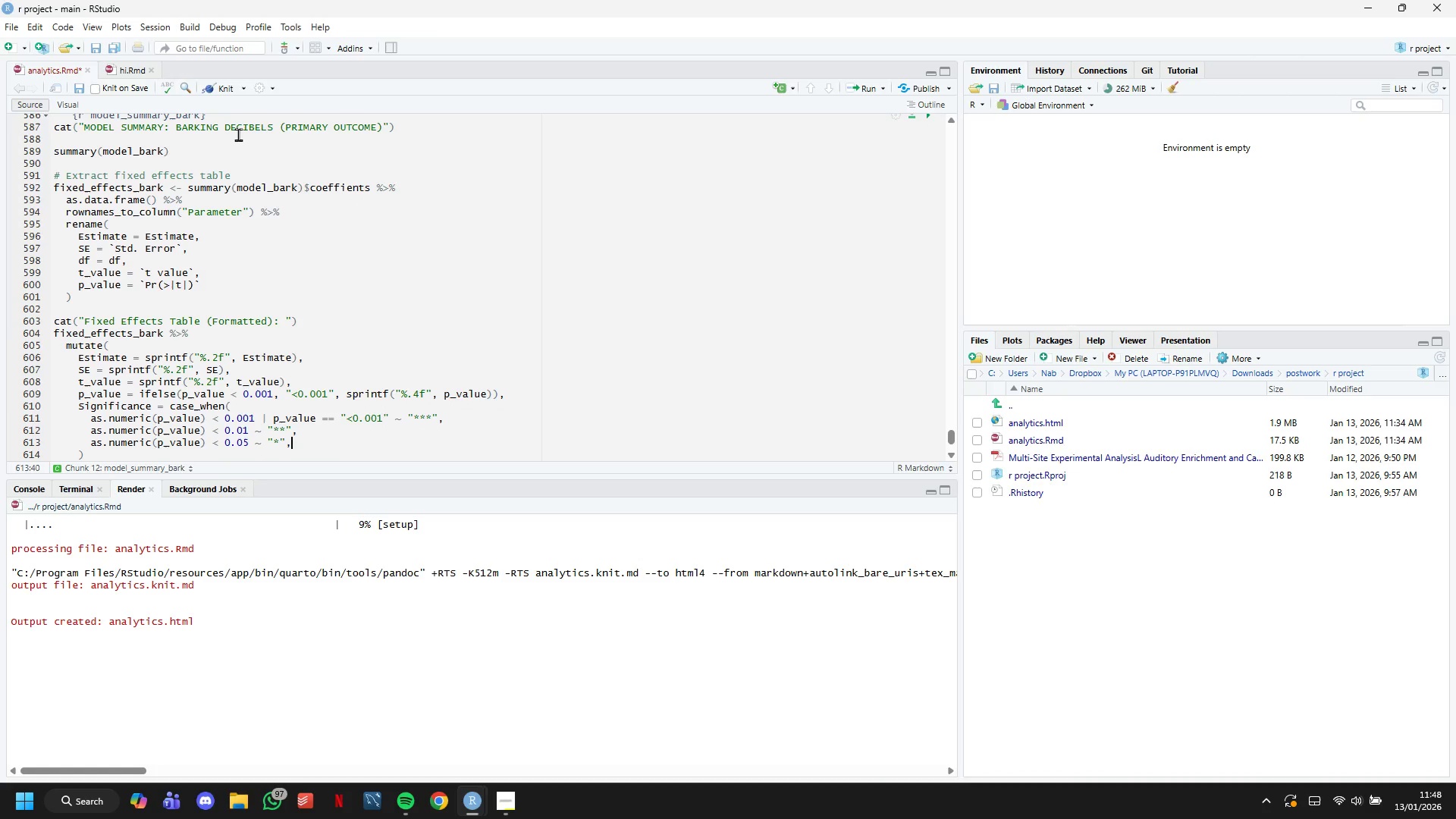 
key(ArrowLeft)
 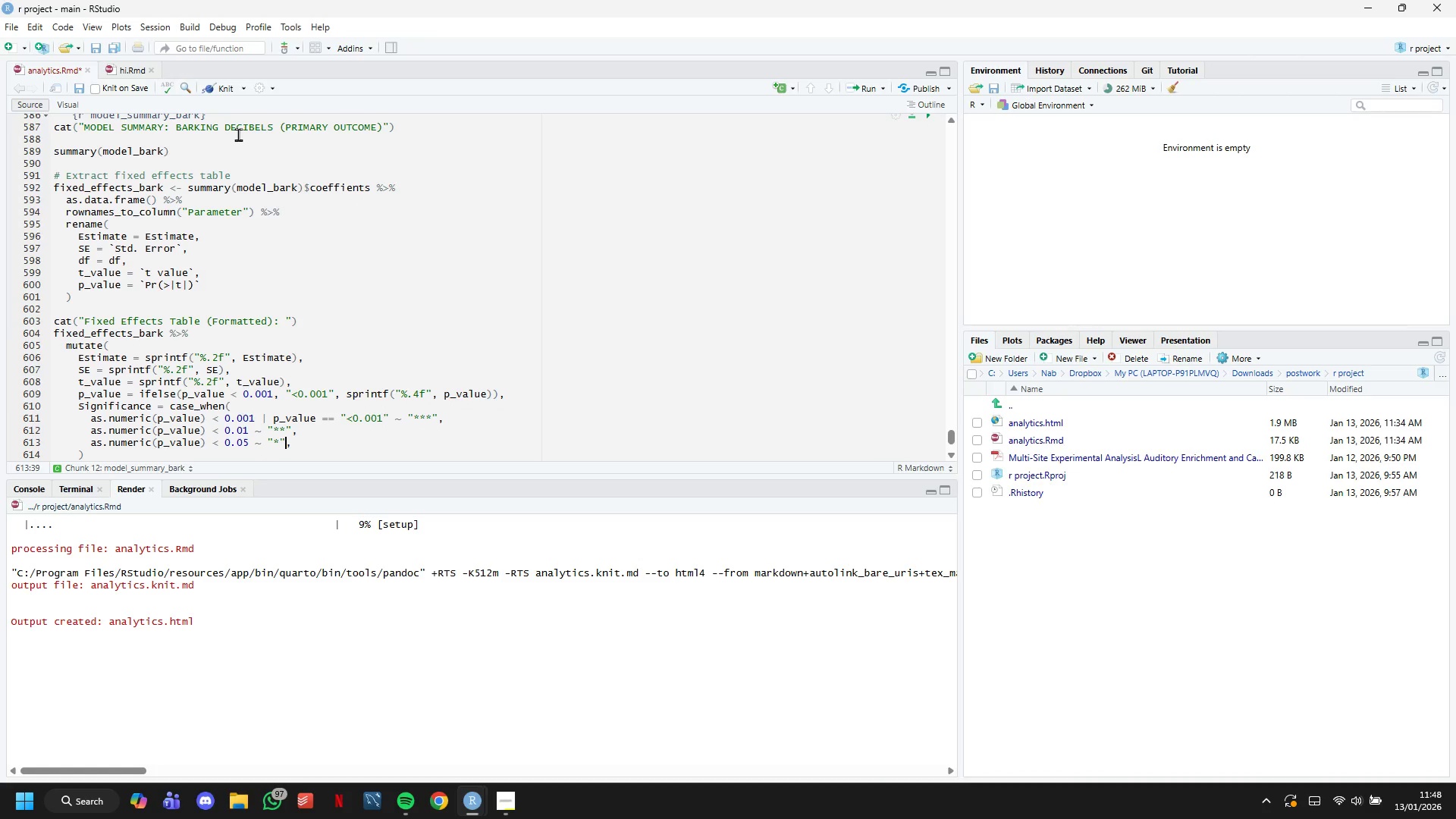 
key(ArrowRight)
 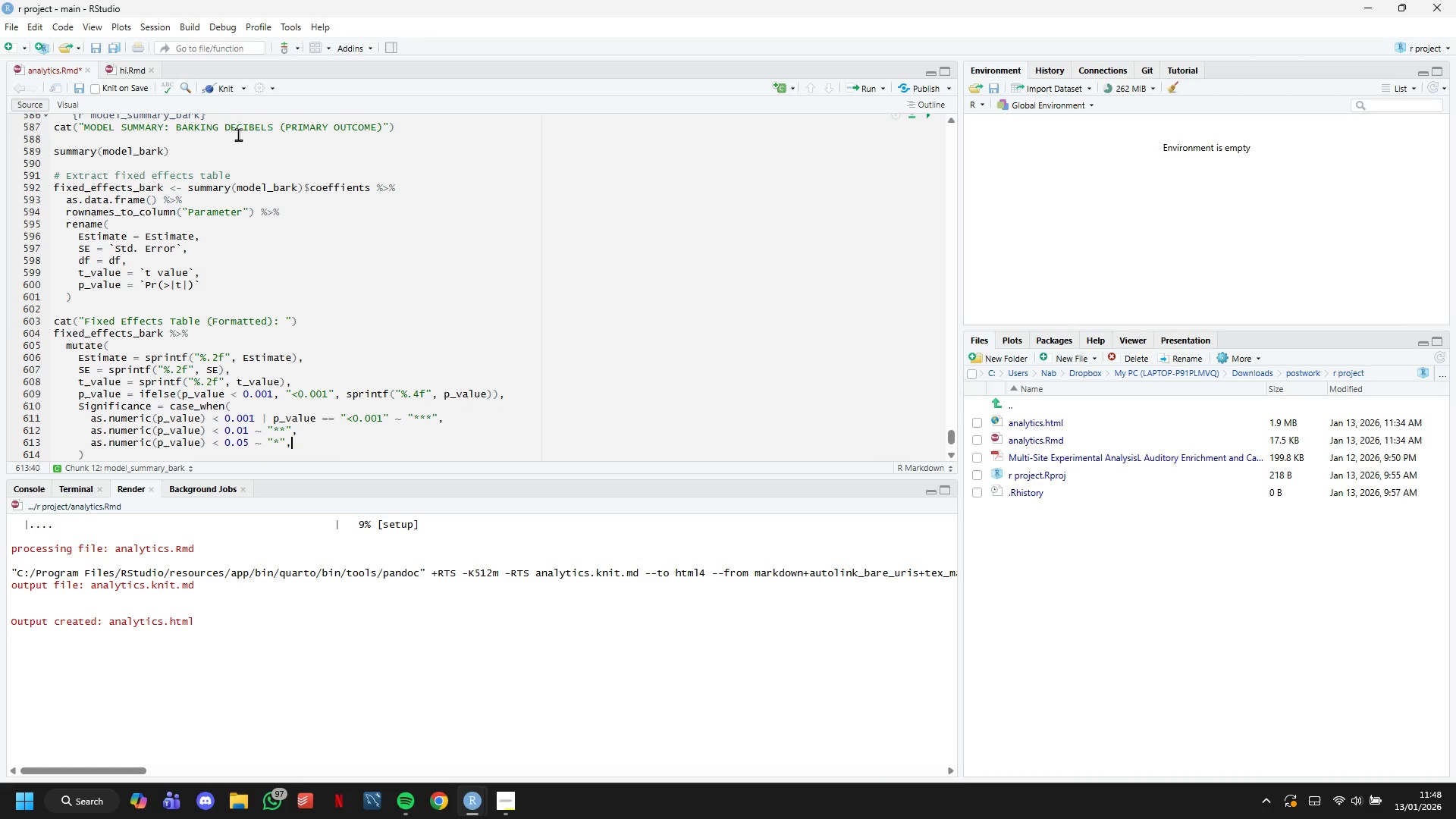 
key(Enter)
 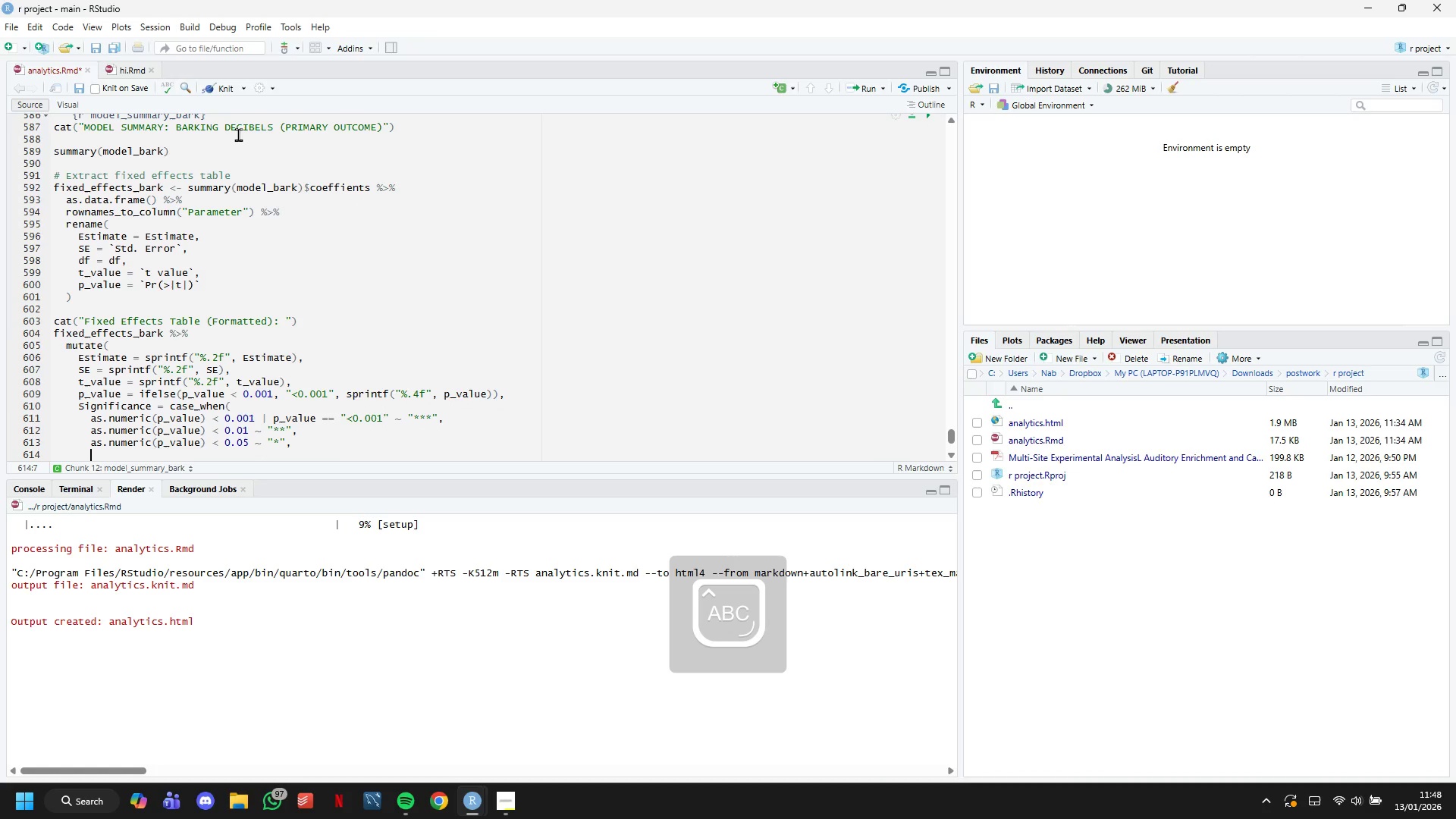 
type(TRUE ~ ")
 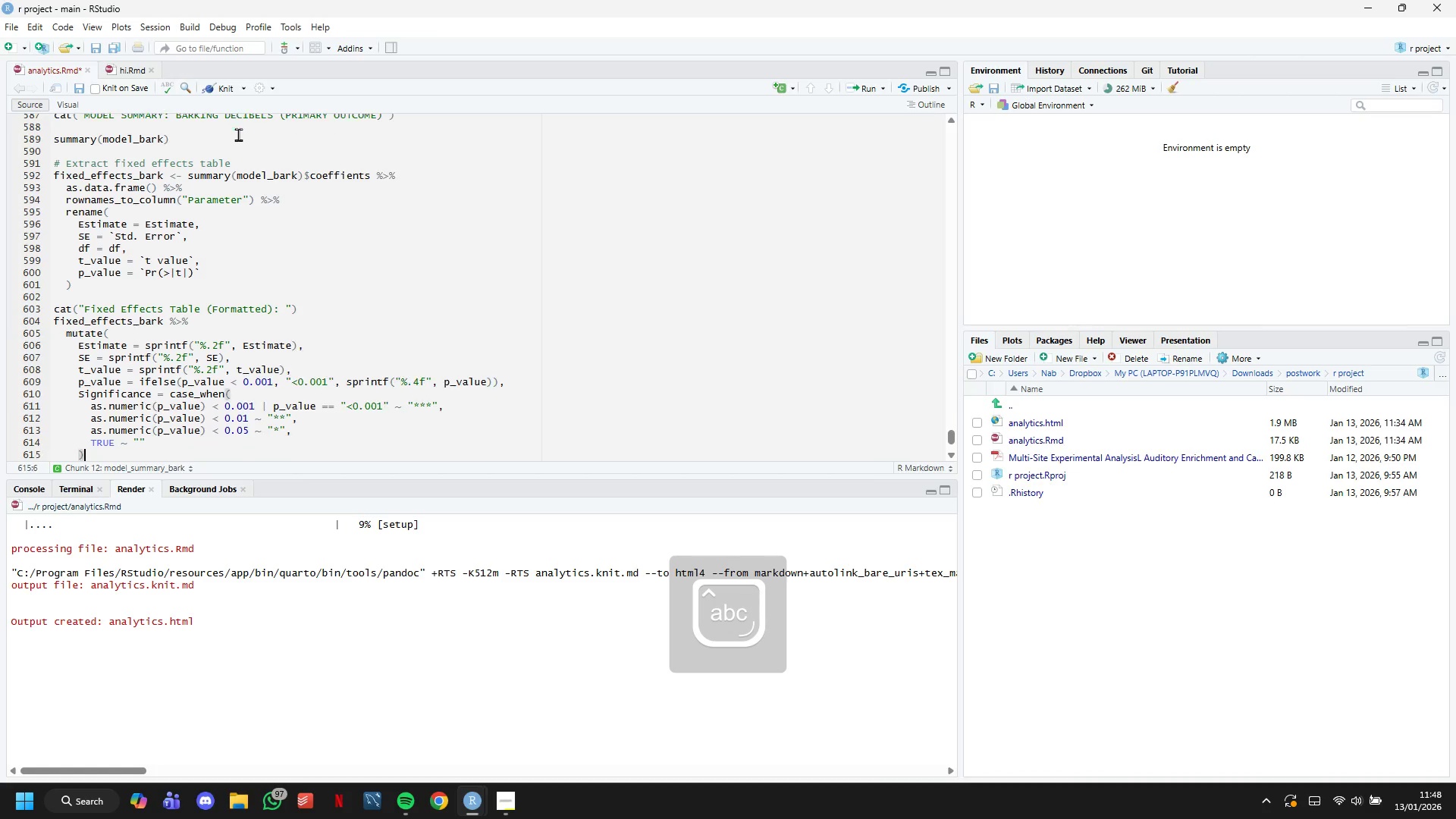 
 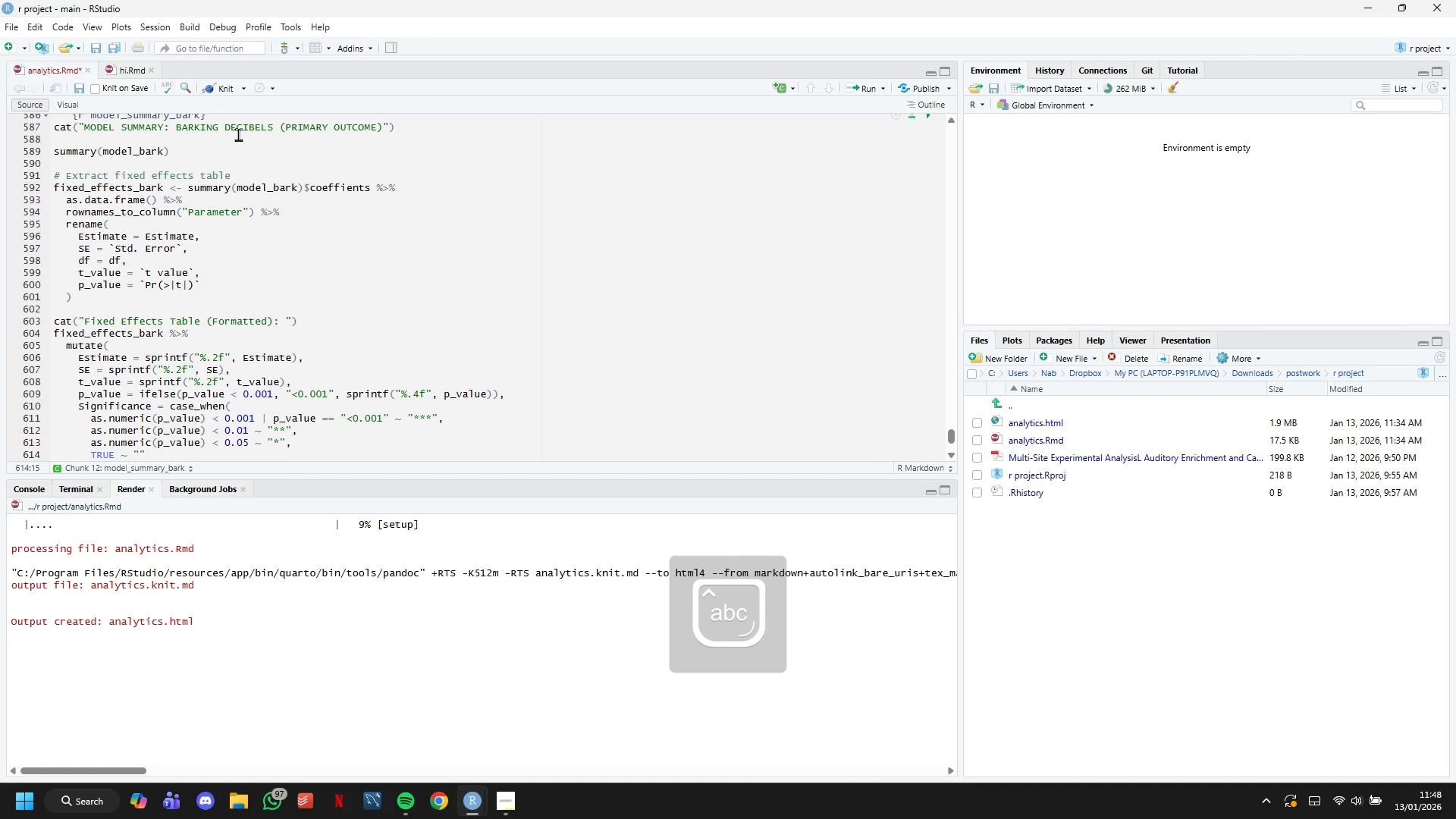 
key(ArrowDown)
 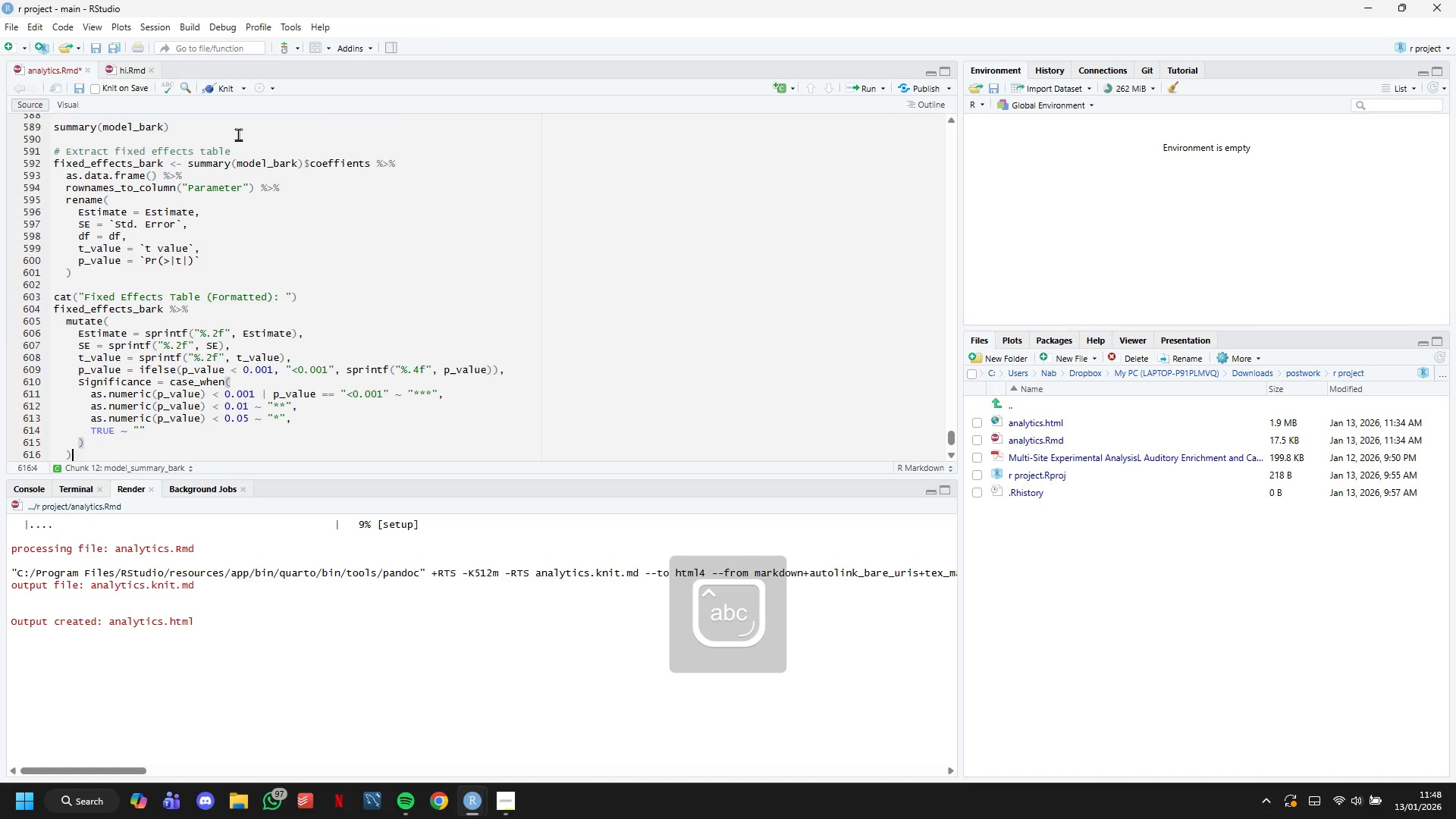 
key(ArrowDown)
 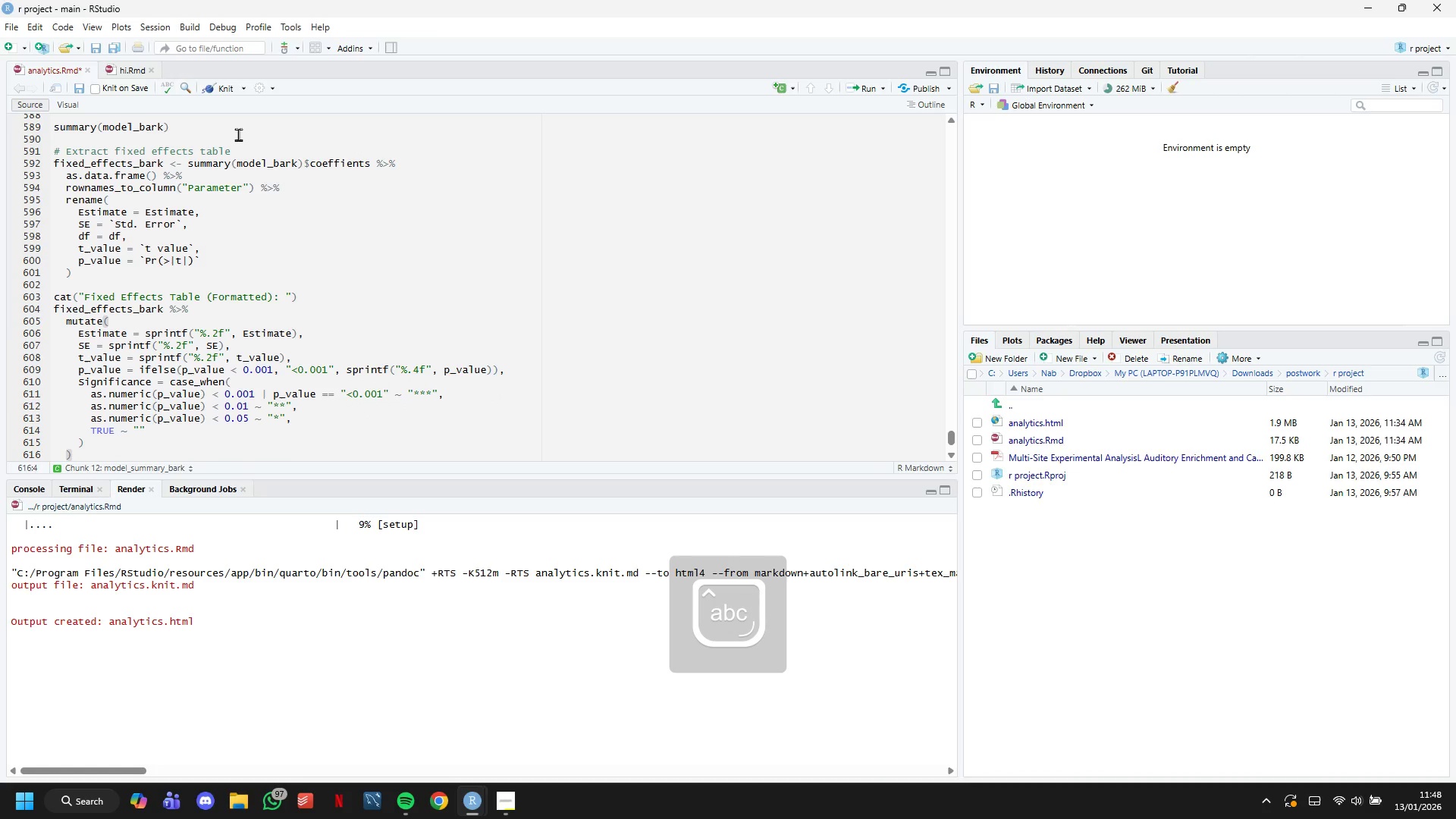 
key(ArrowUp)
 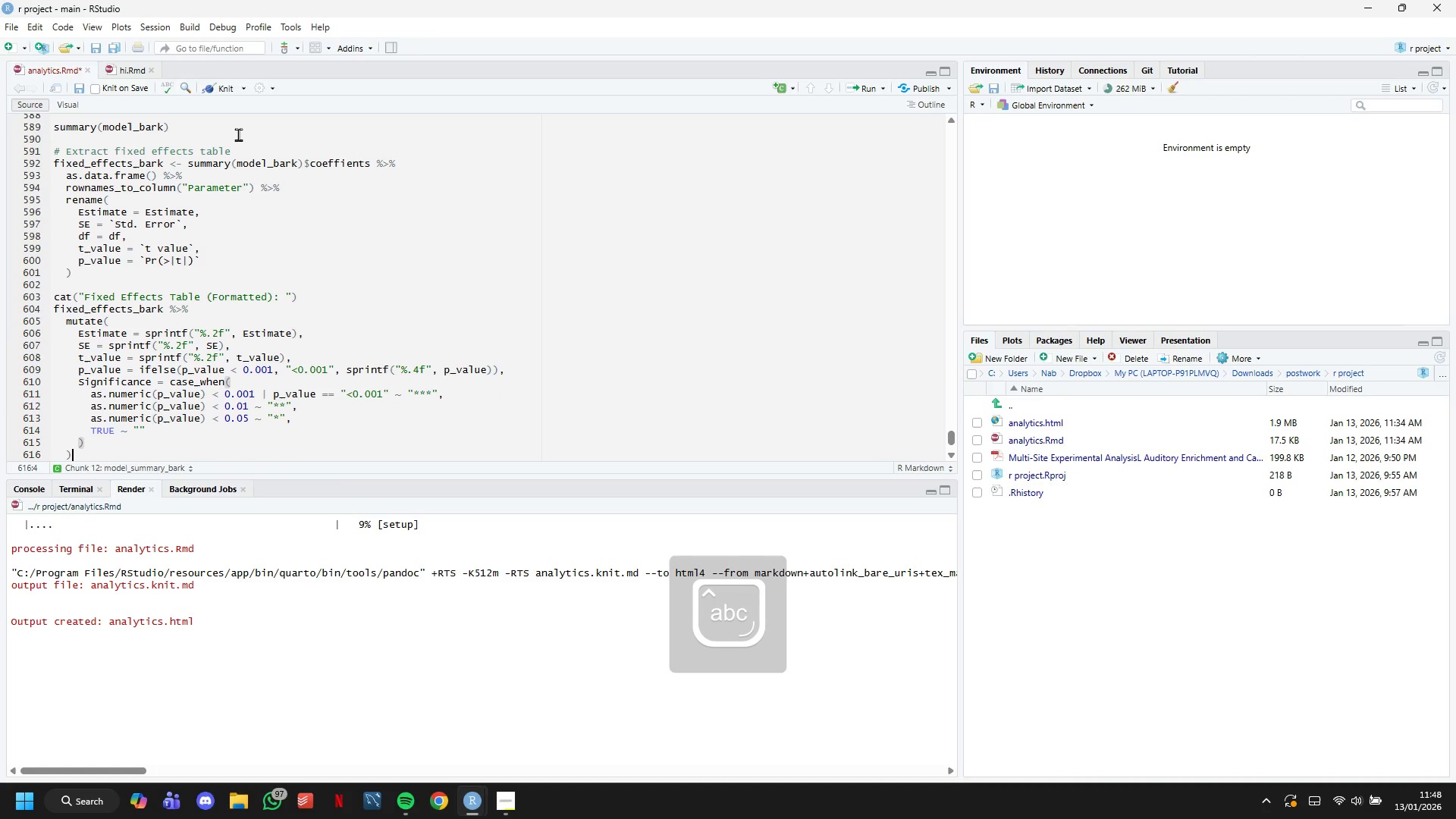 
key(ArrowDown)
 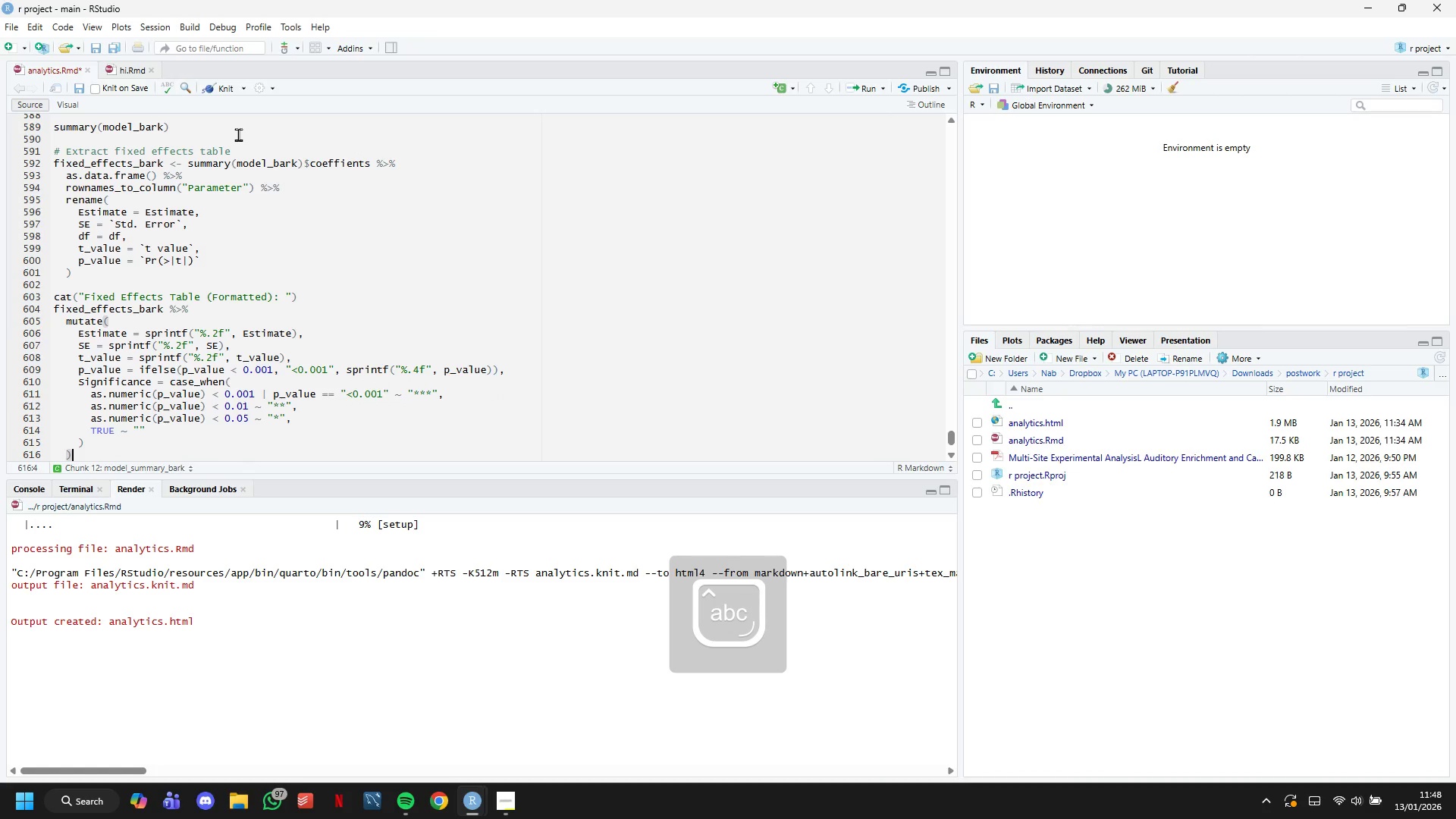 
key(ArrowDown)
 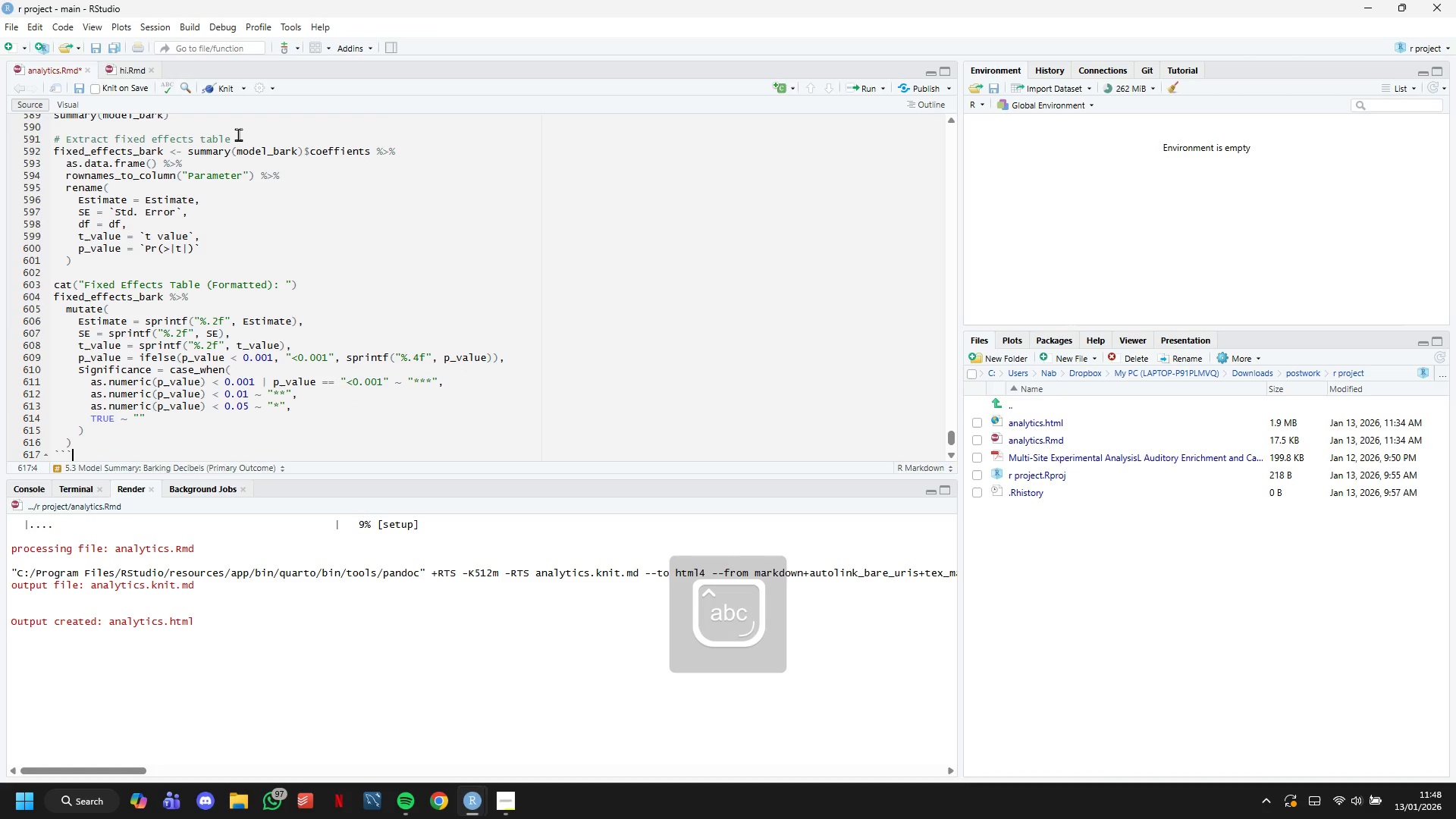 
key(ArrowUp)
 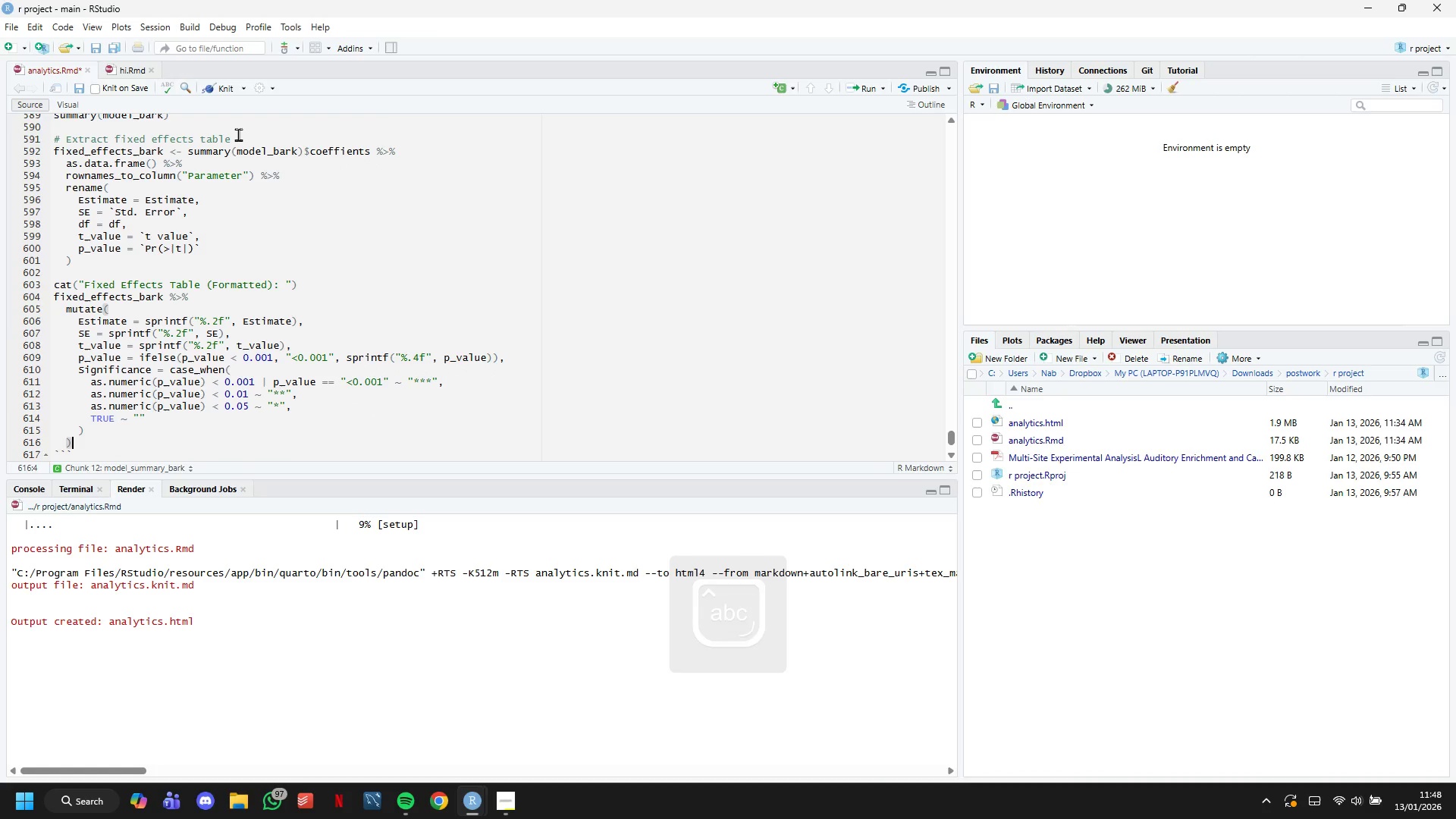 
key(Space)
 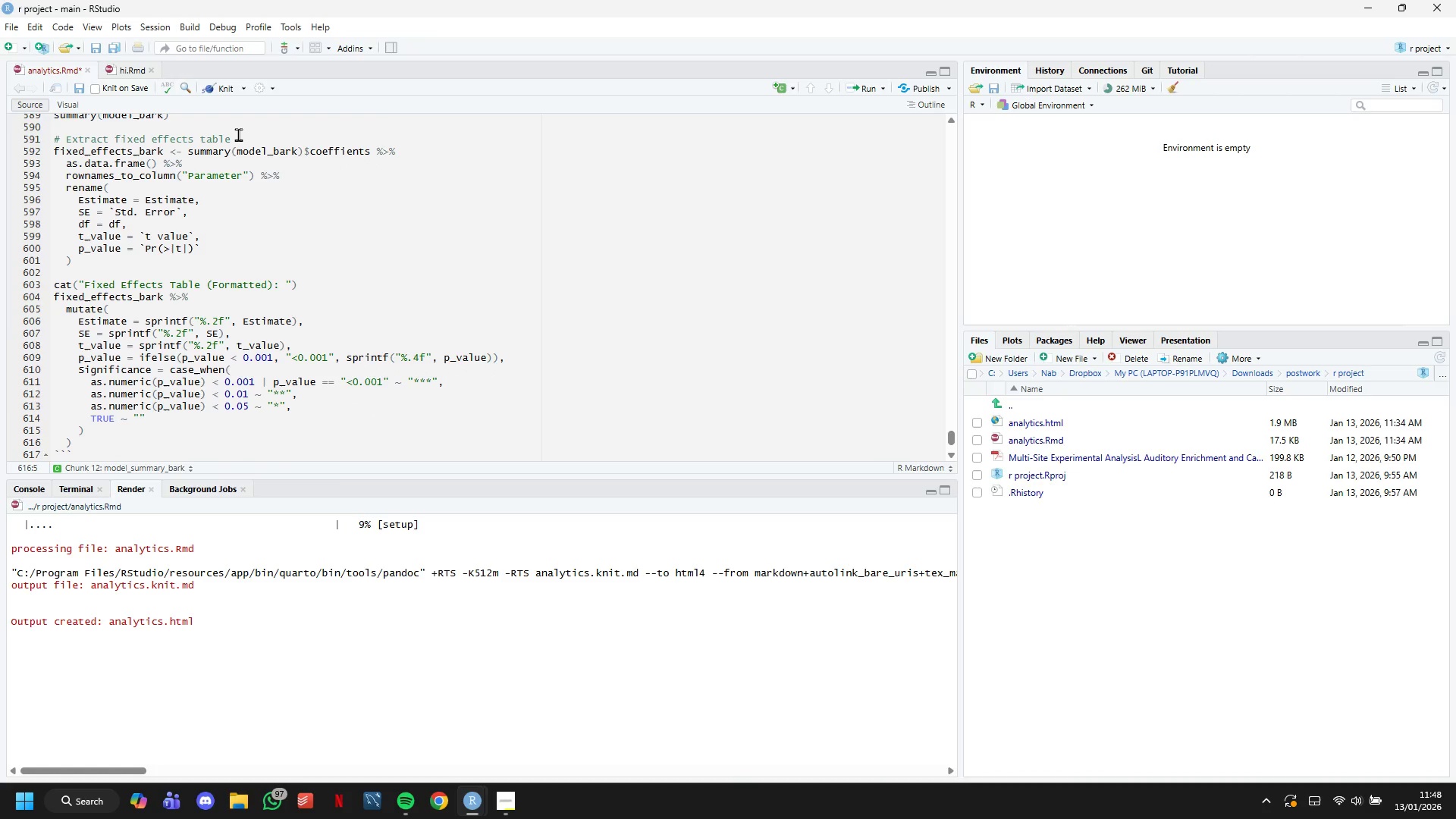 
hold_key(key=ShiftLeft, duration=1.51)
 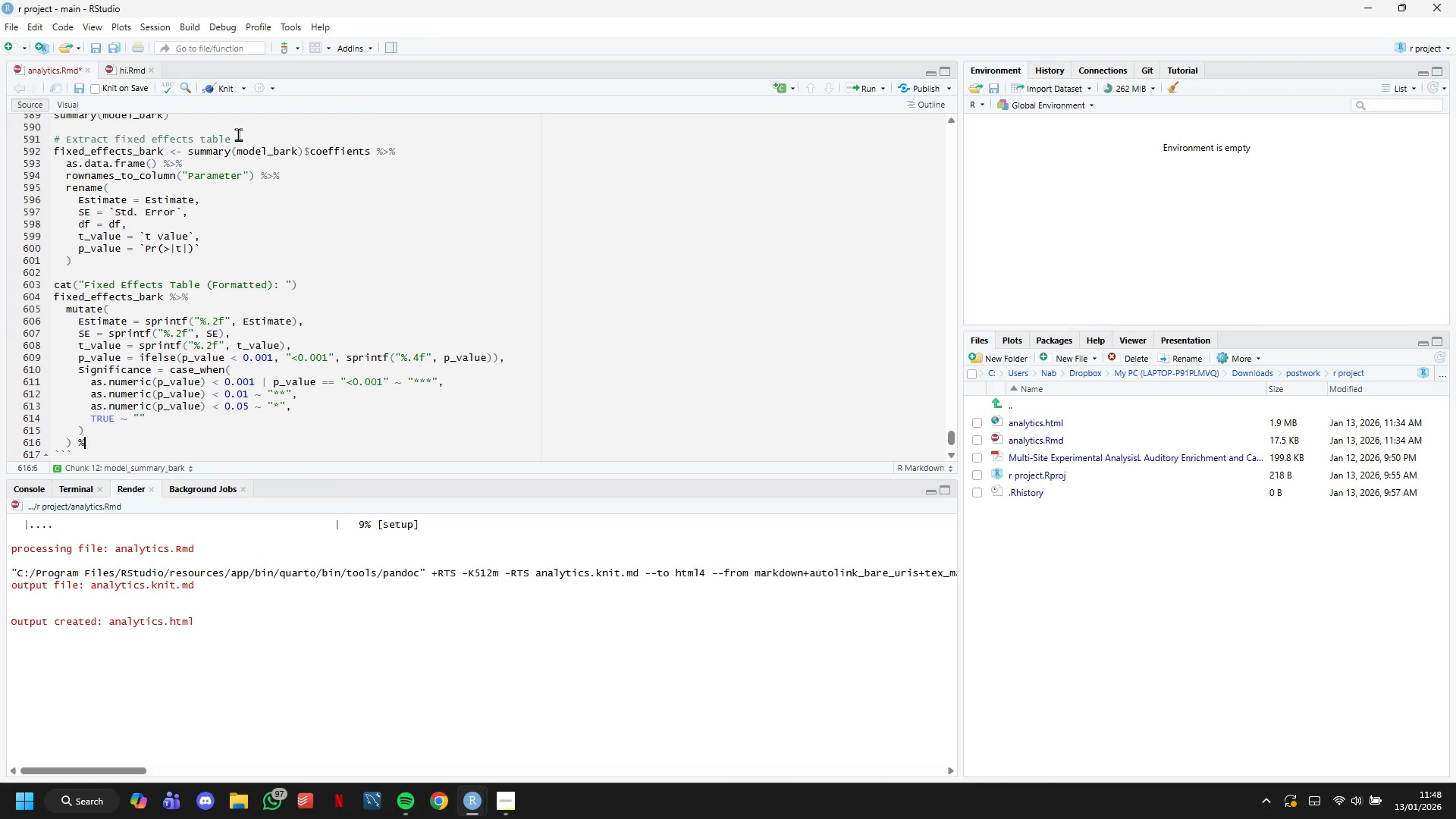 
key(Shift+5)
 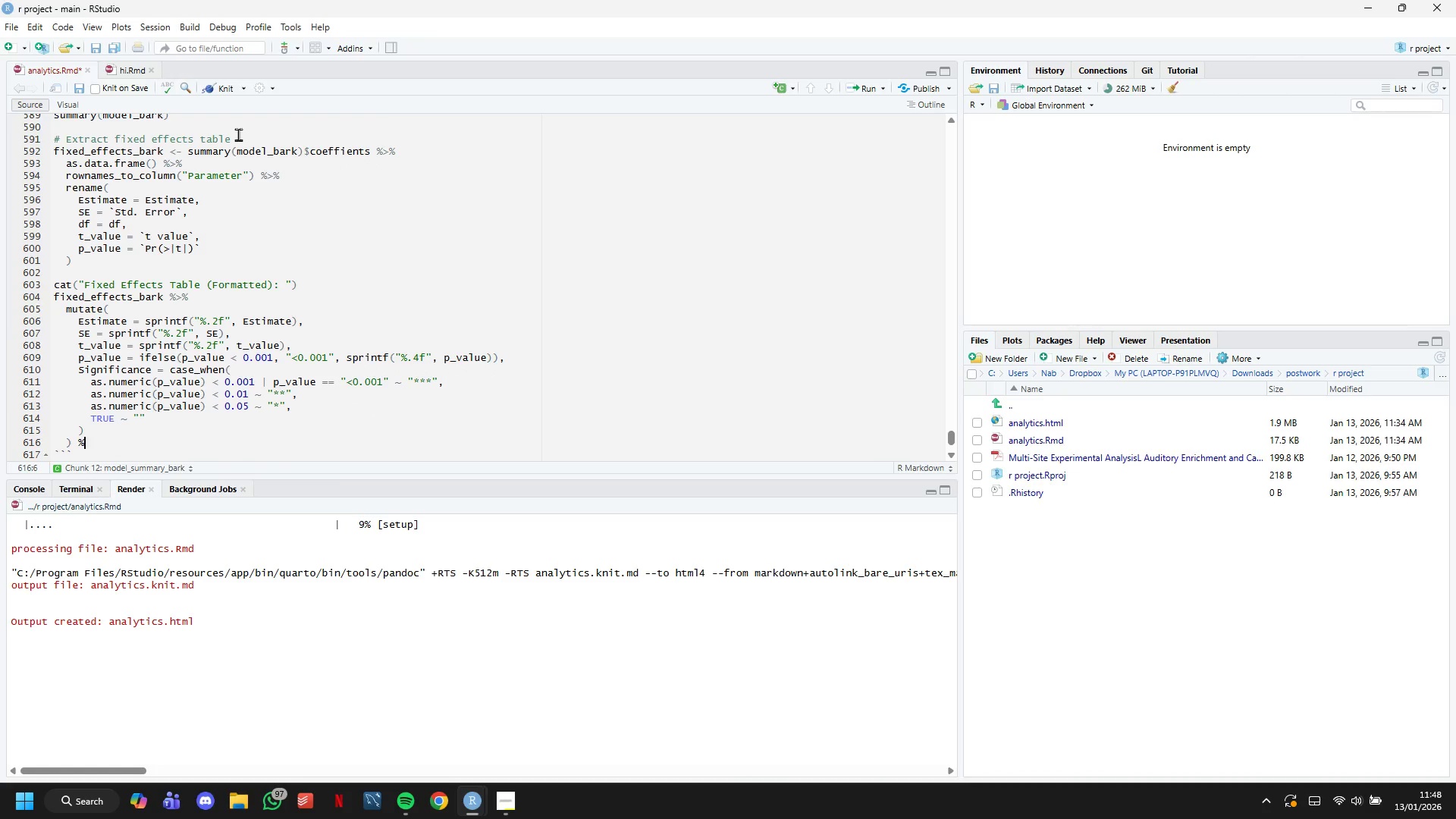 
key(Shift+Period)
 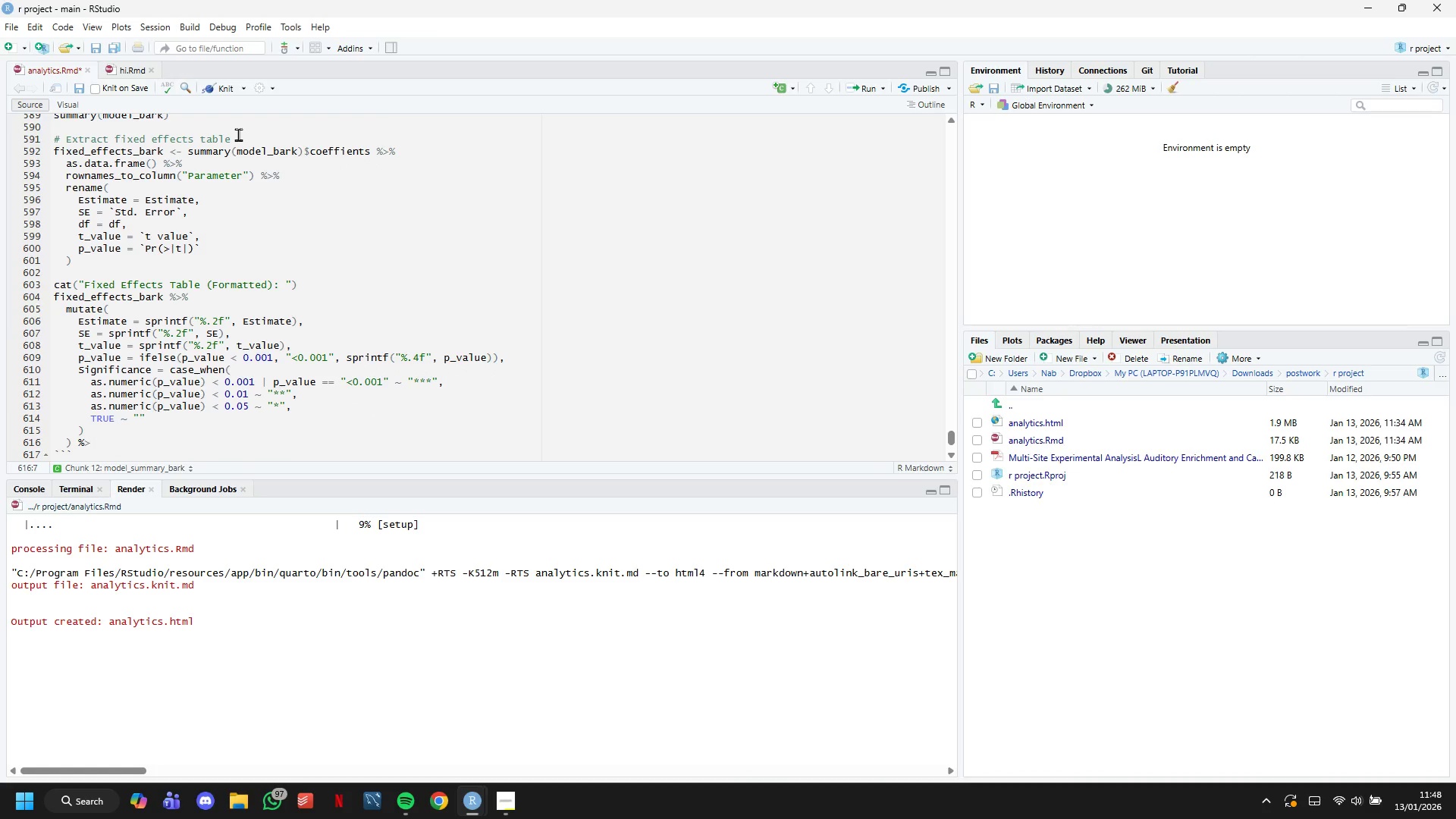 
key(Shift+5)
 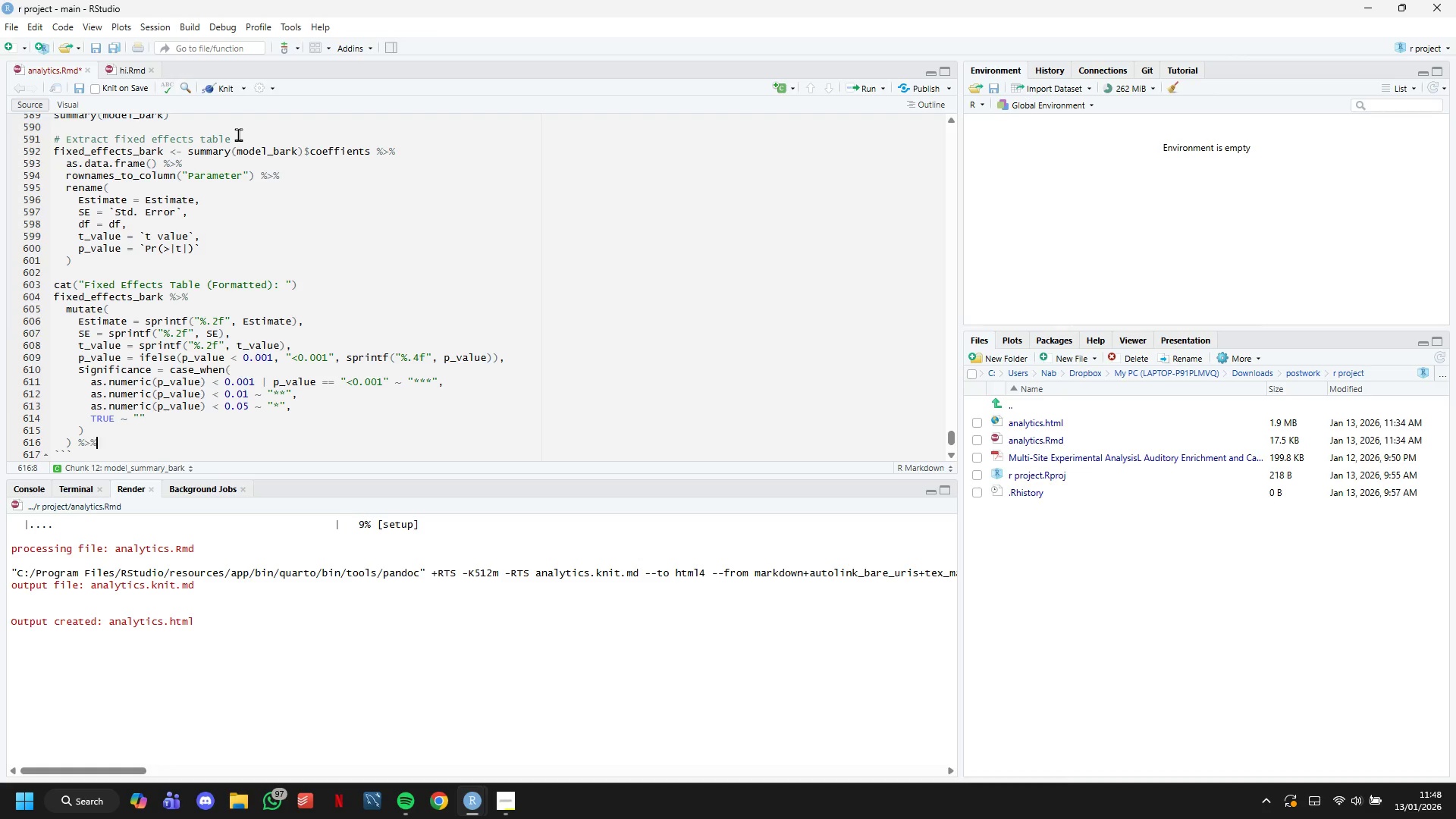 
key(Enter)
 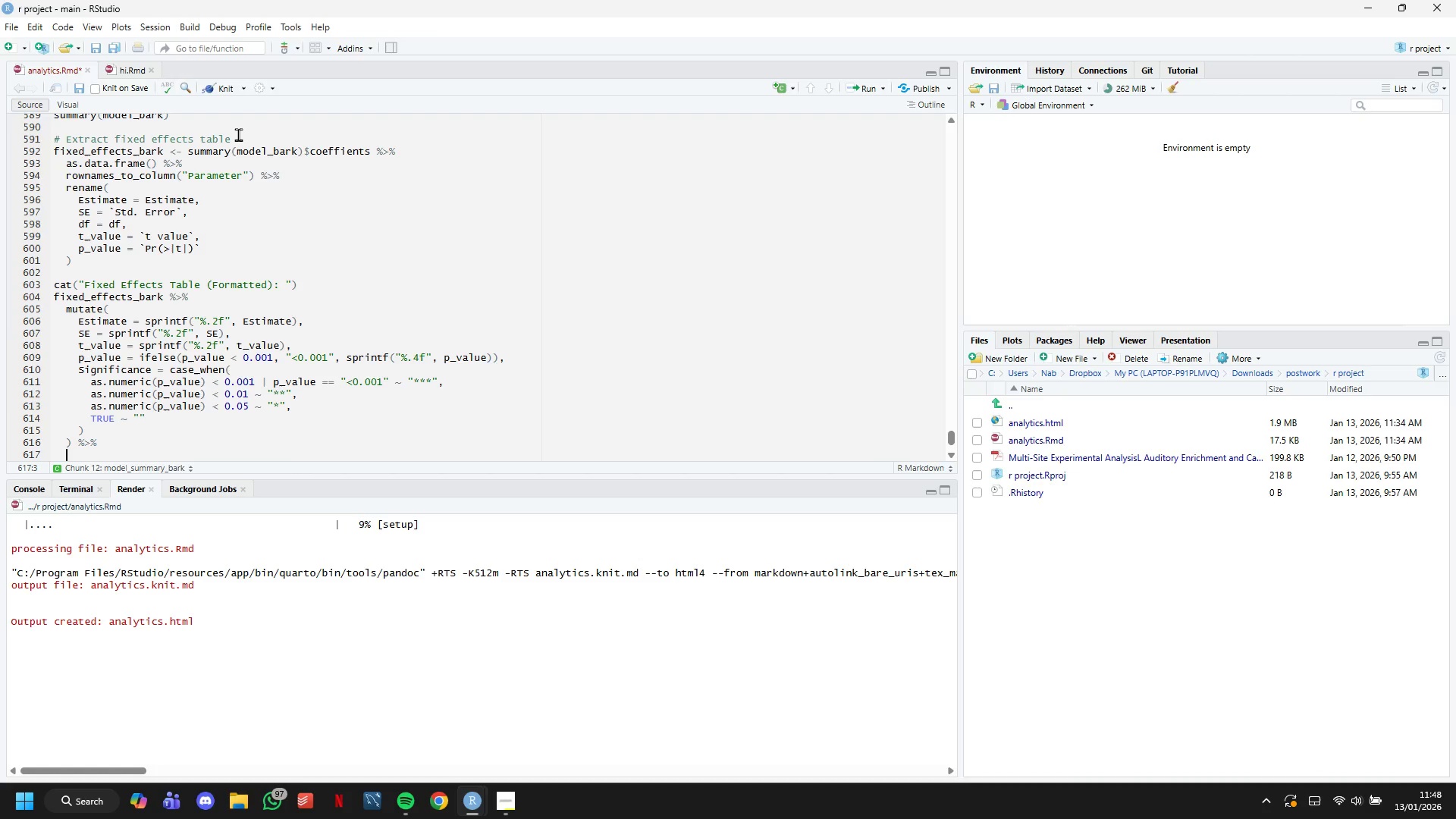 
type(kable()
 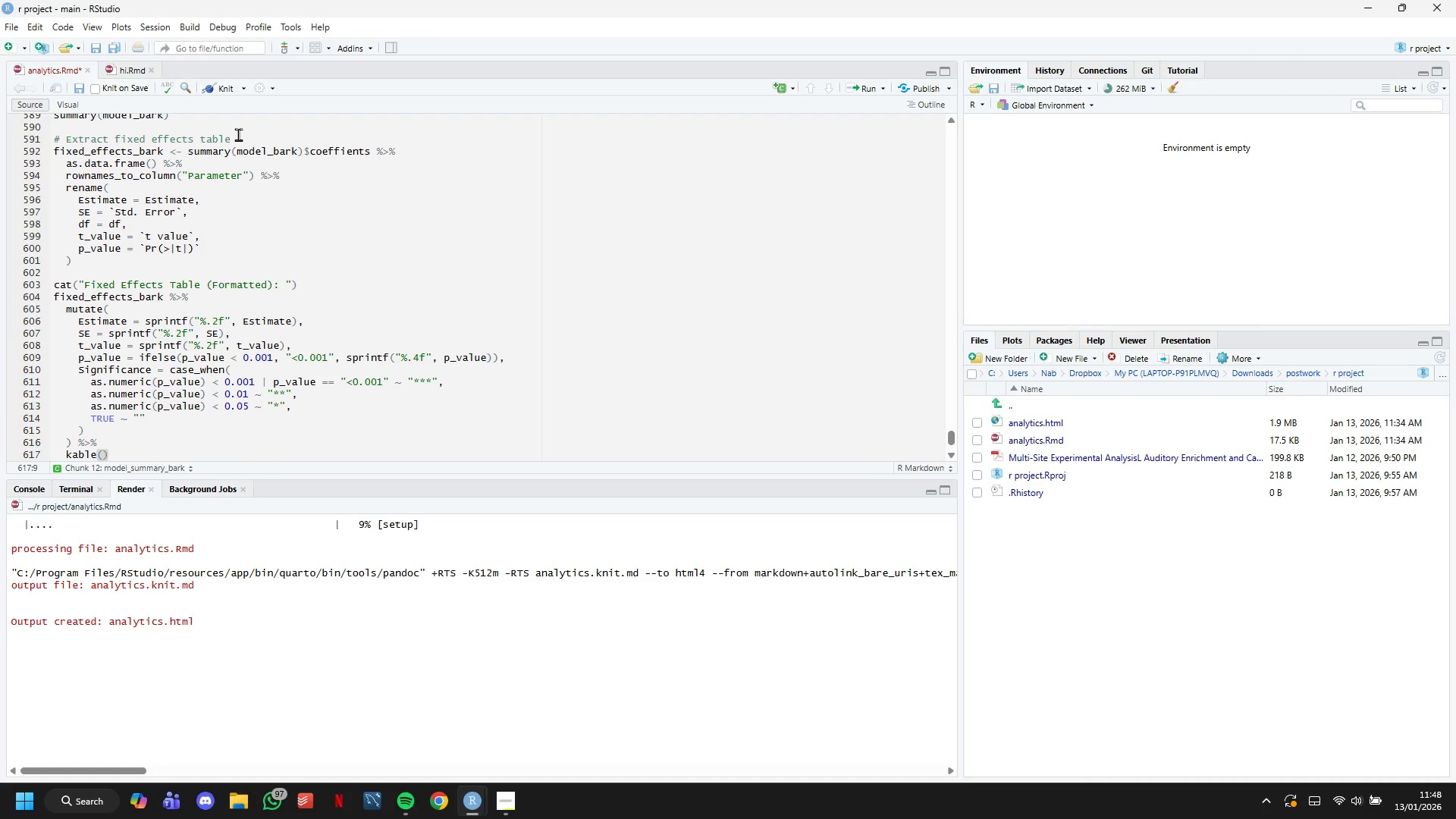 
key(ArrowRight)
 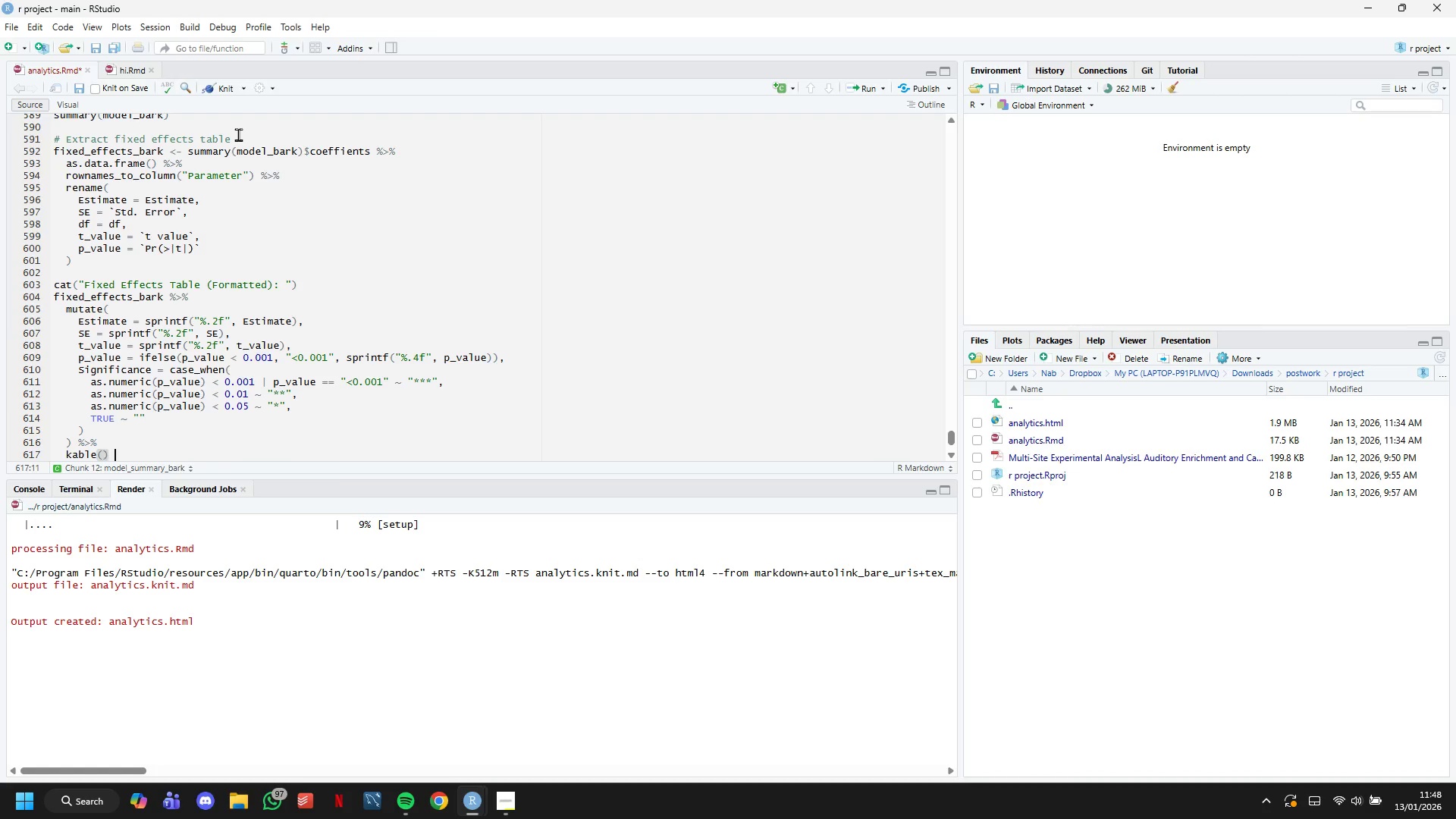 
key(Space)
 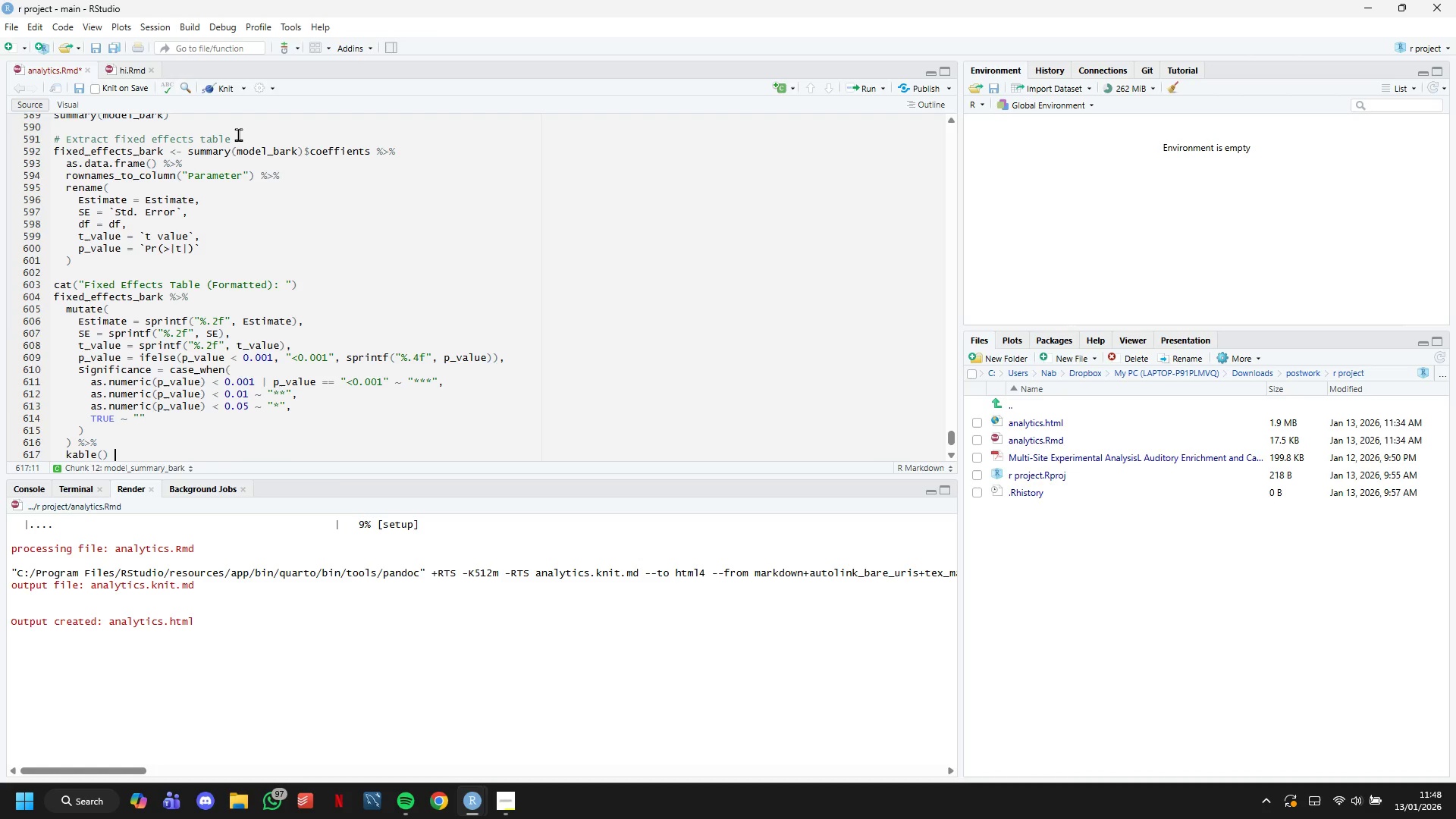 
key(Shift+5)
 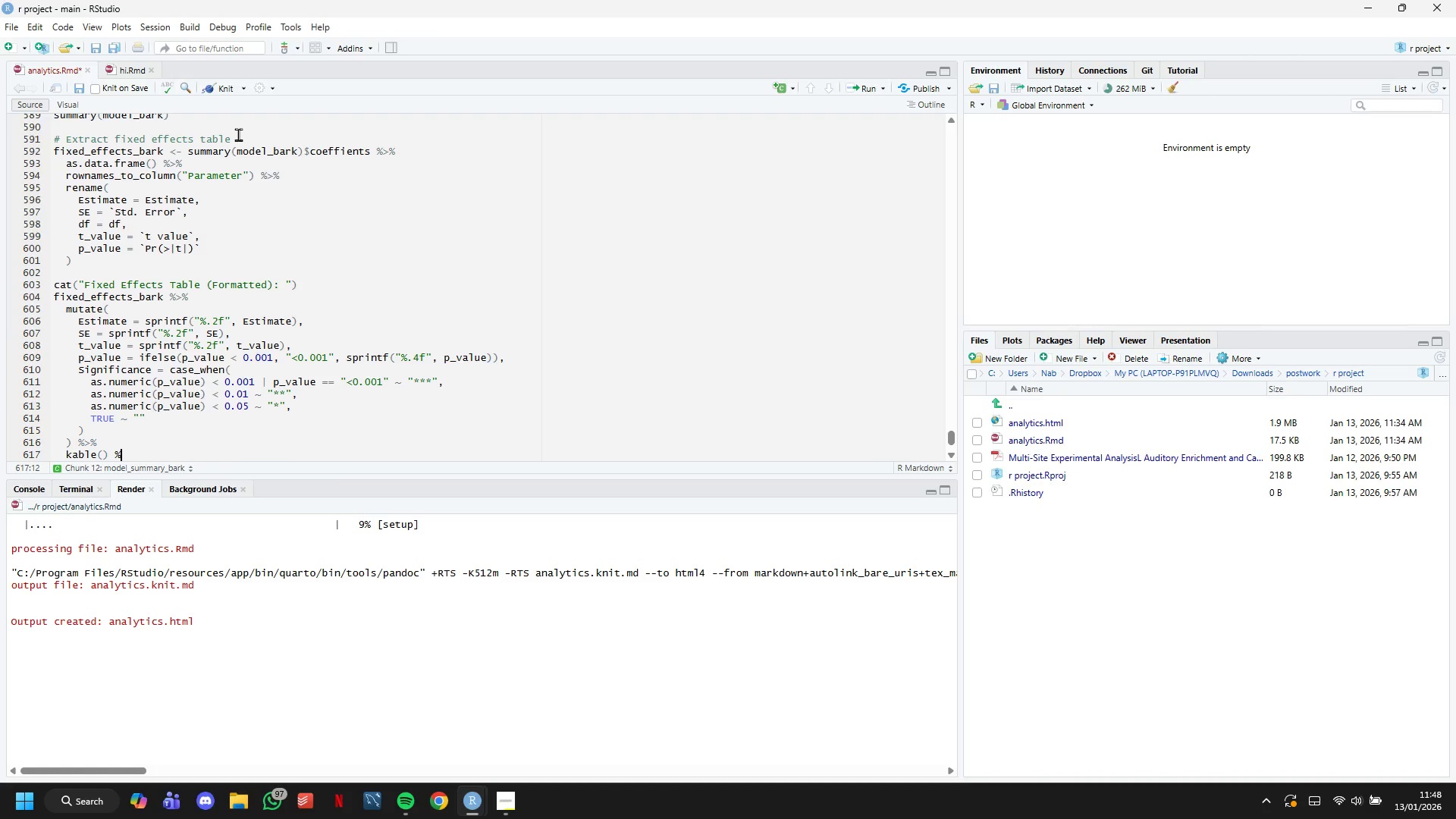 
key(Shift+Period)
 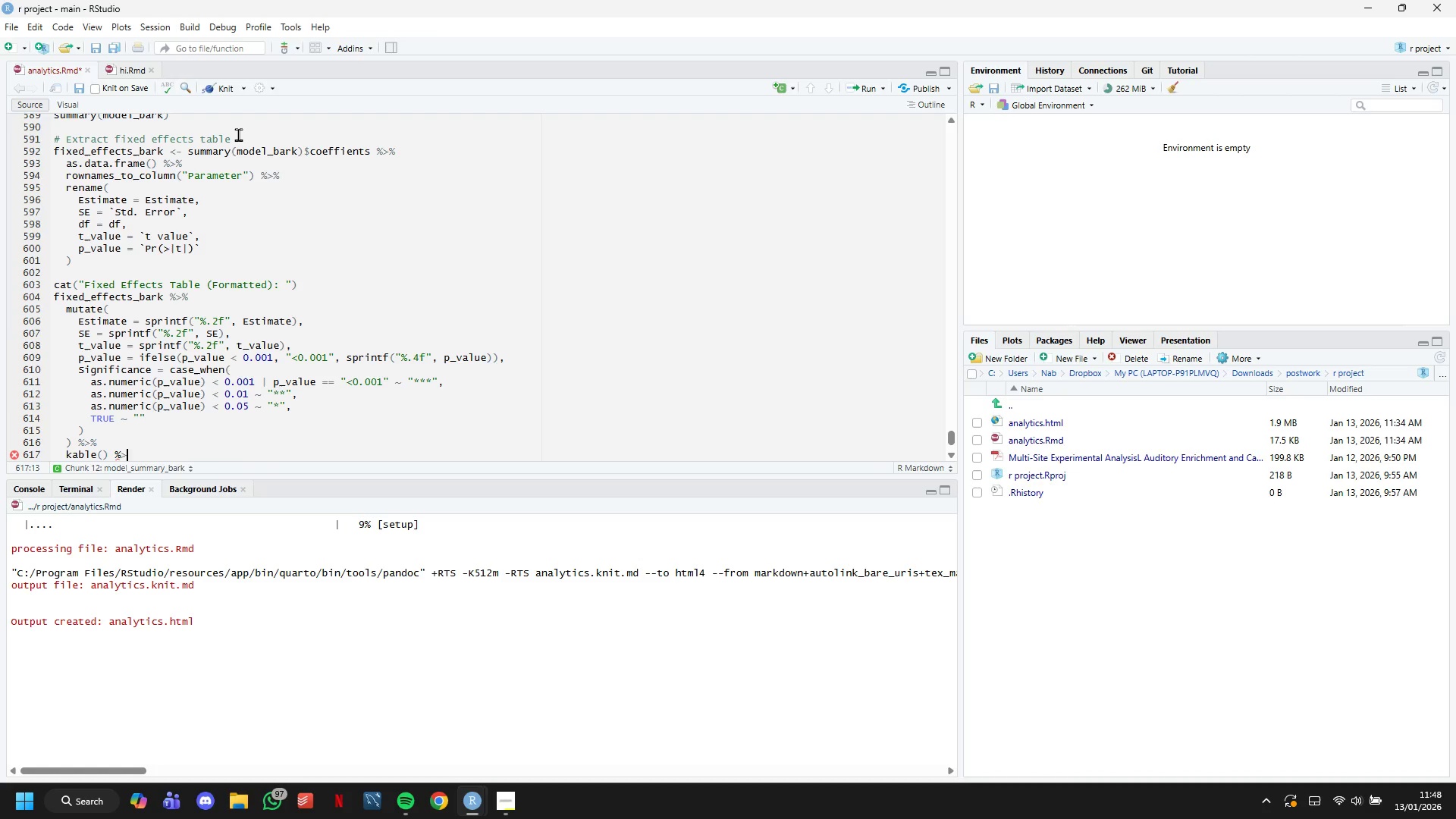 
key(Shift+5)
 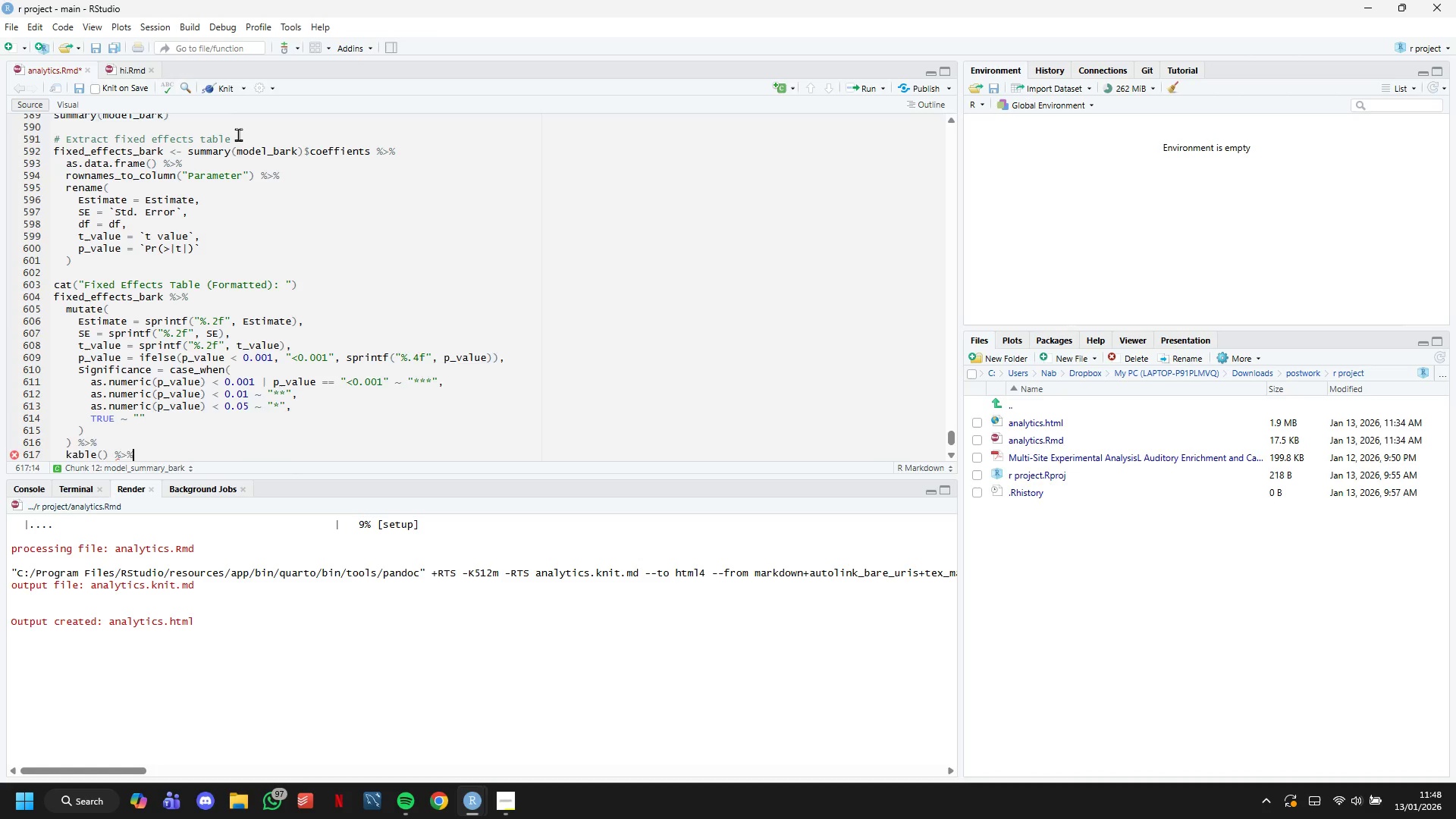 
key(Enter)
 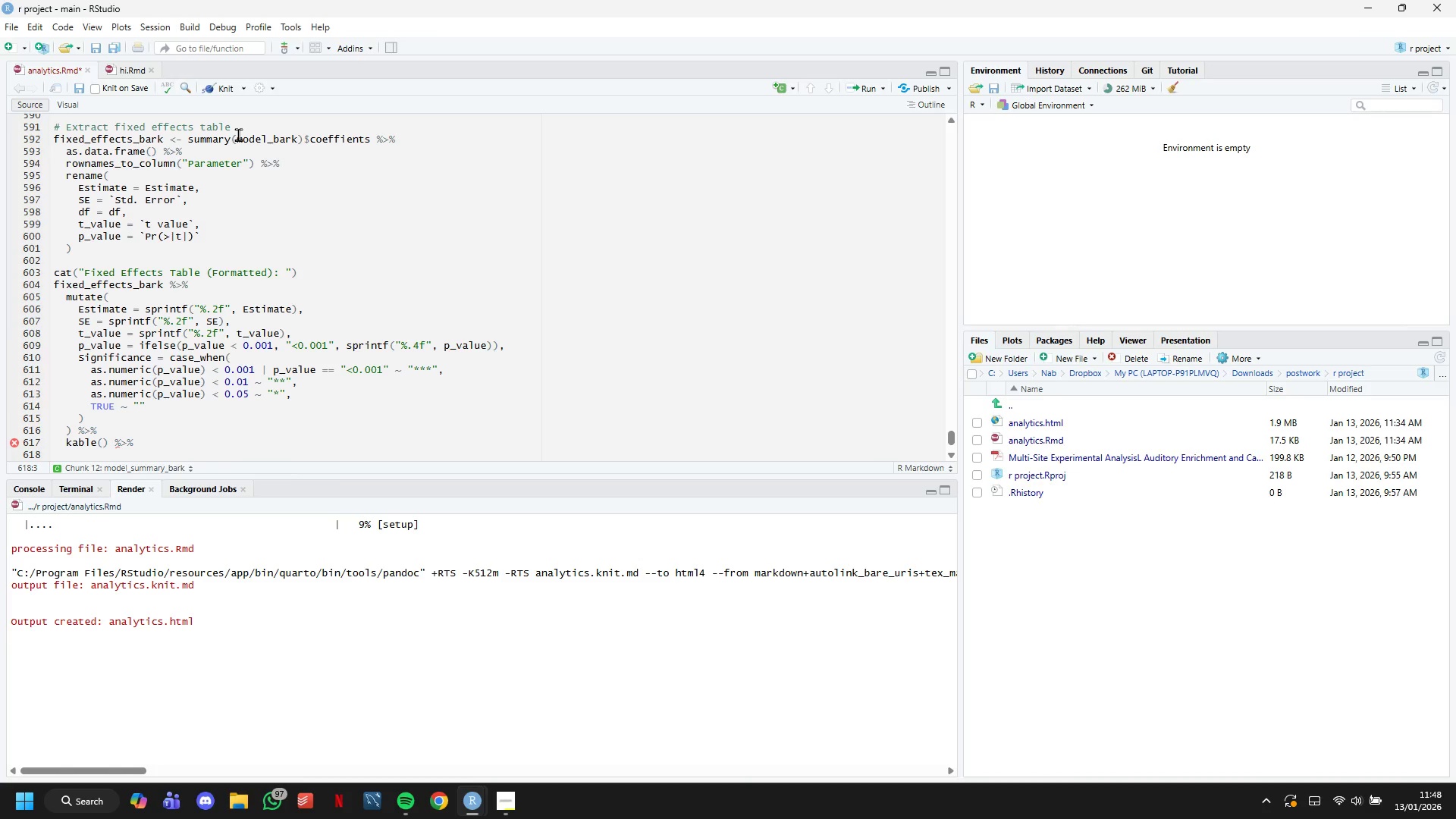 
type(kable_styling(bootsrap_options = c(")
 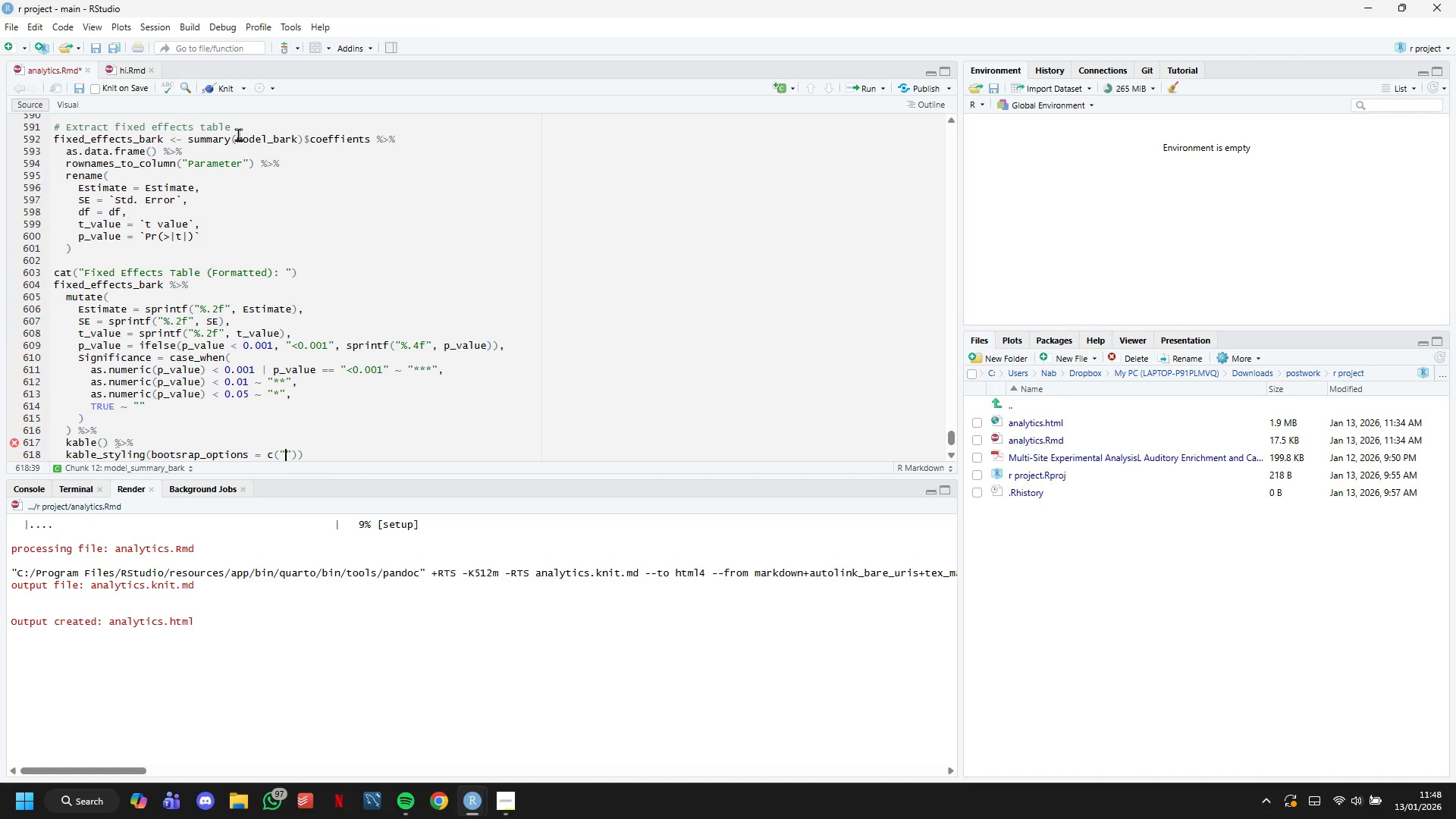 
wait(8.08)
 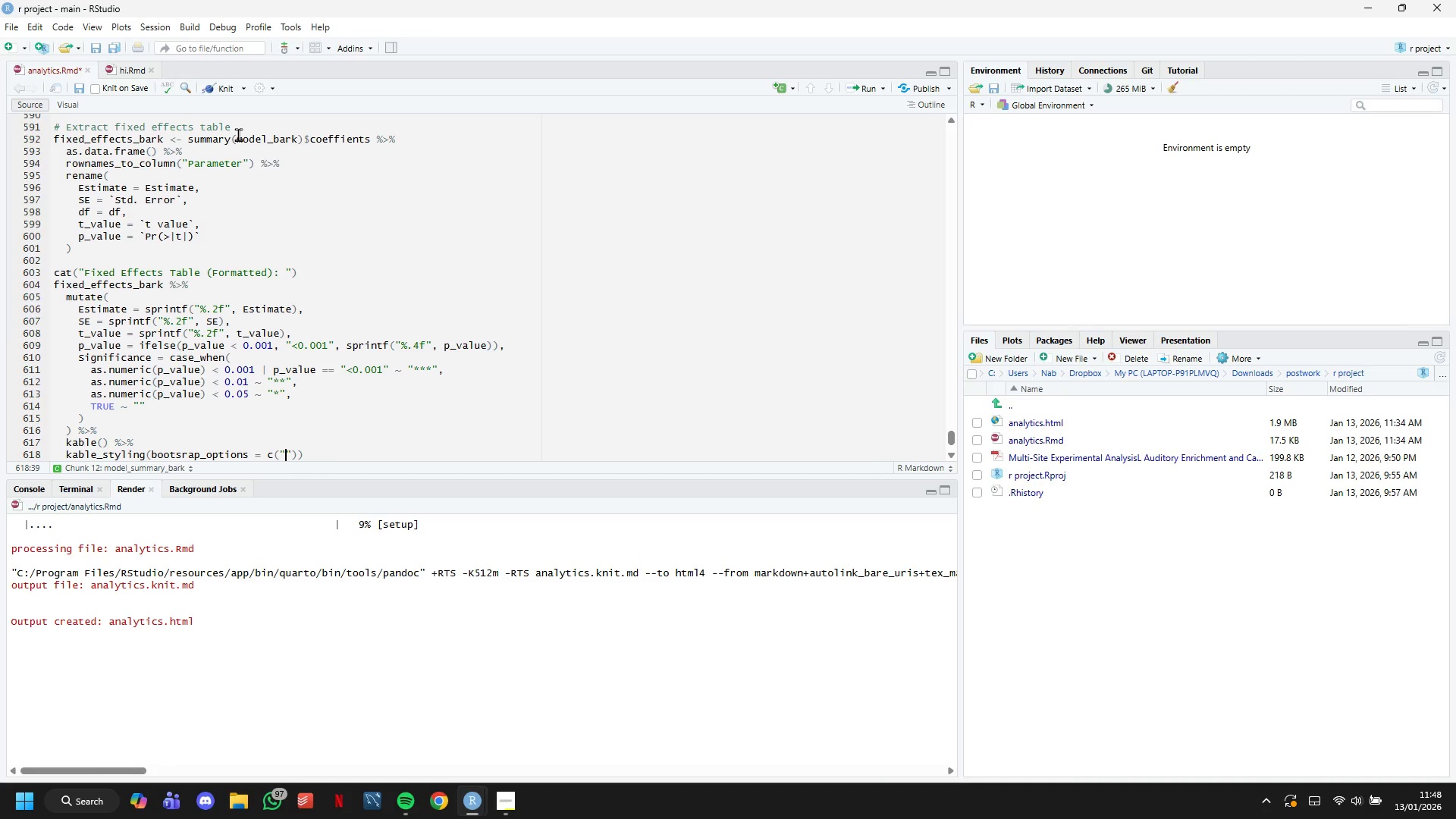 
type(striped)
 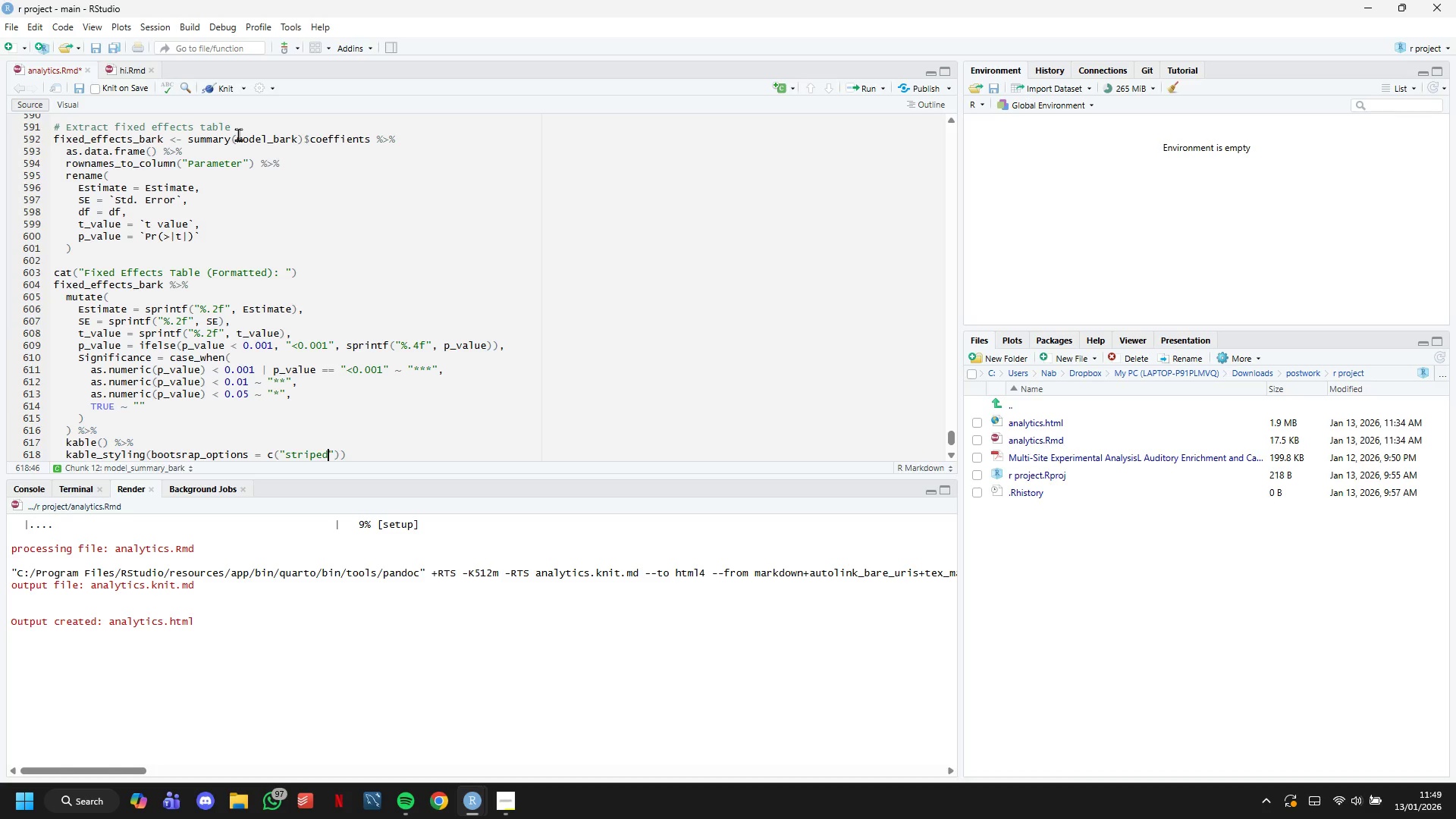 
key(ArrowRight)
 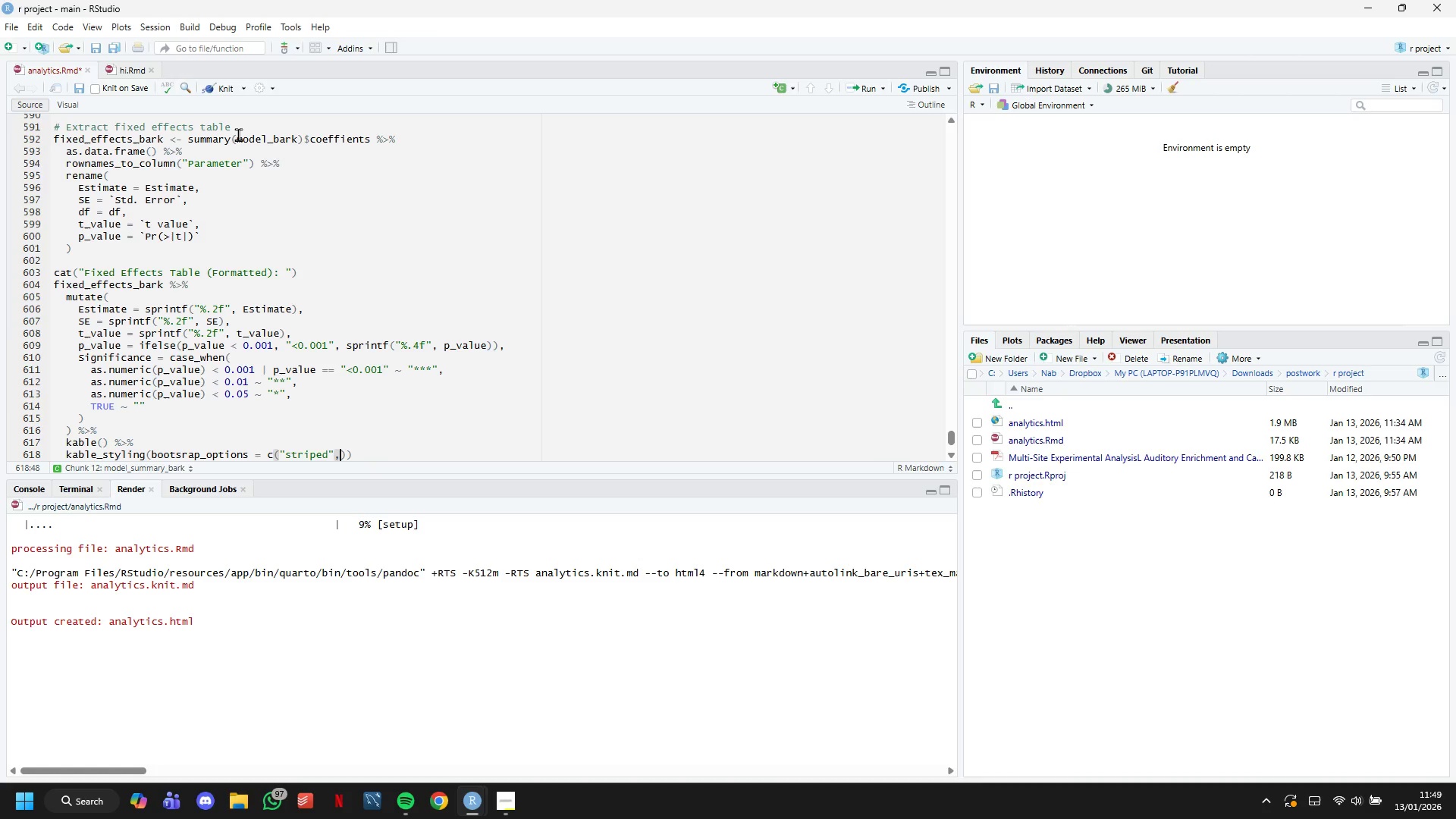 
type(, "hover)
 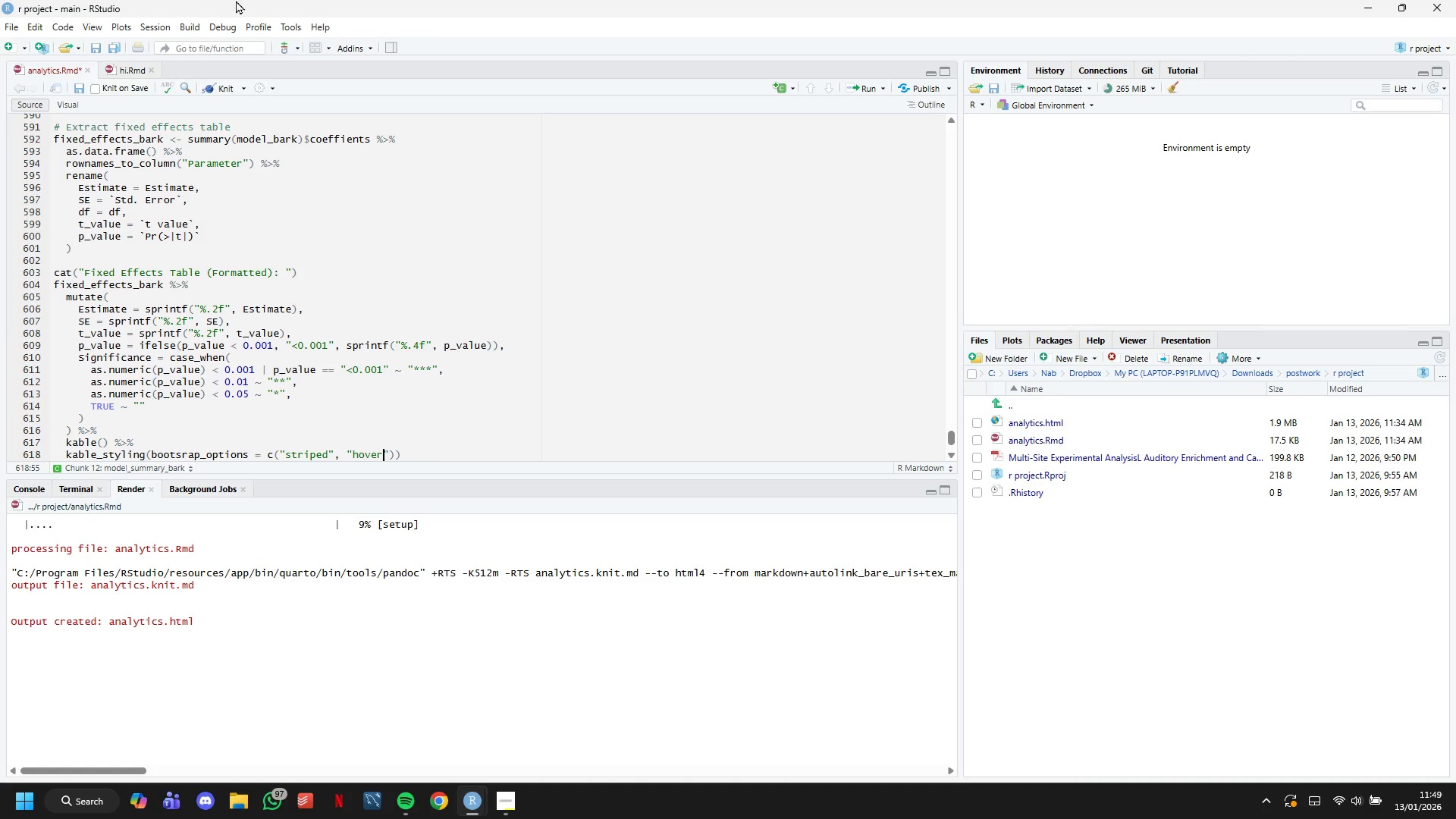 
left_click([233, 91])
 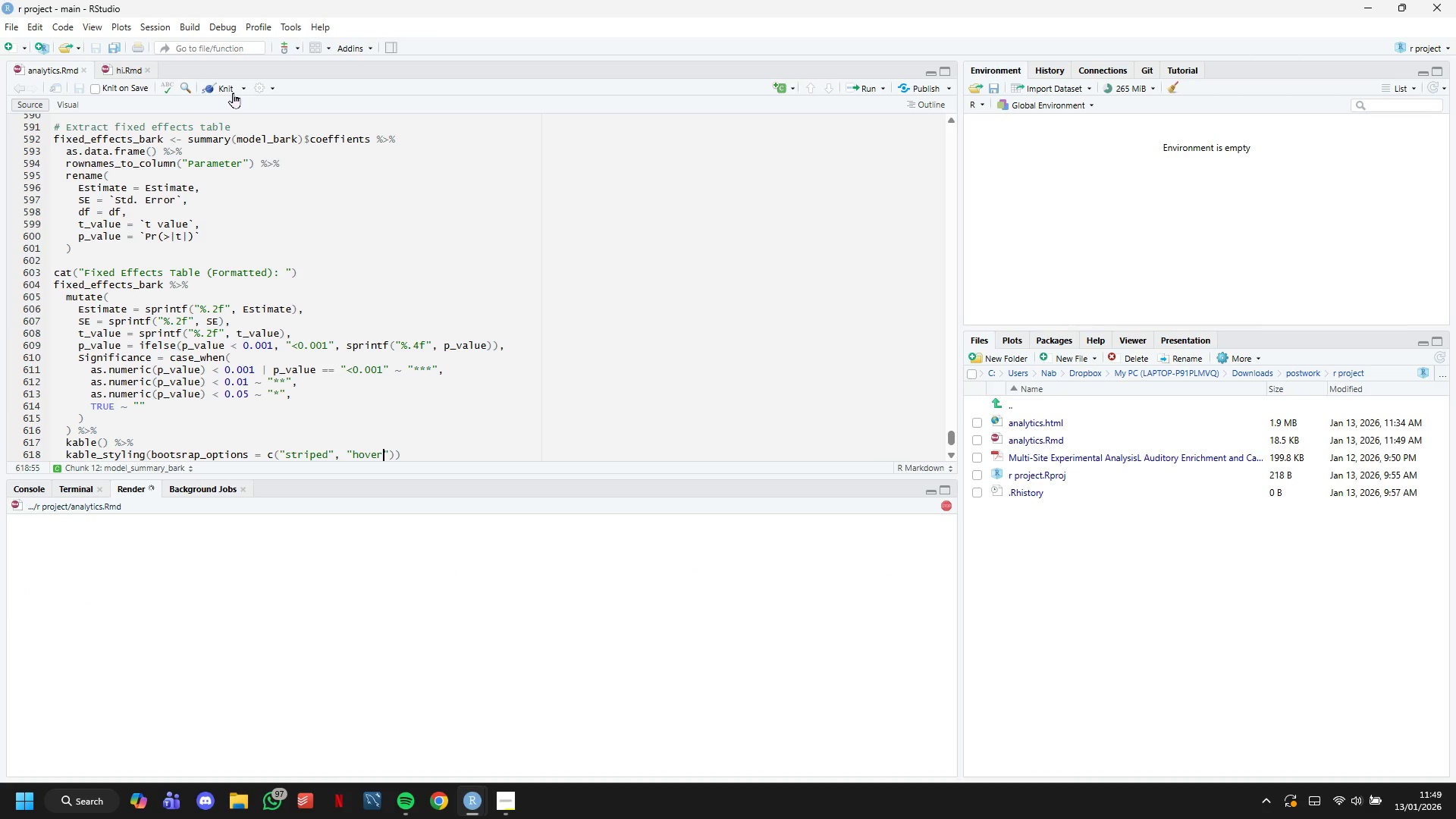 
scroll: coordinate [311, 224], scroll_direction: down, amount: 1.0
 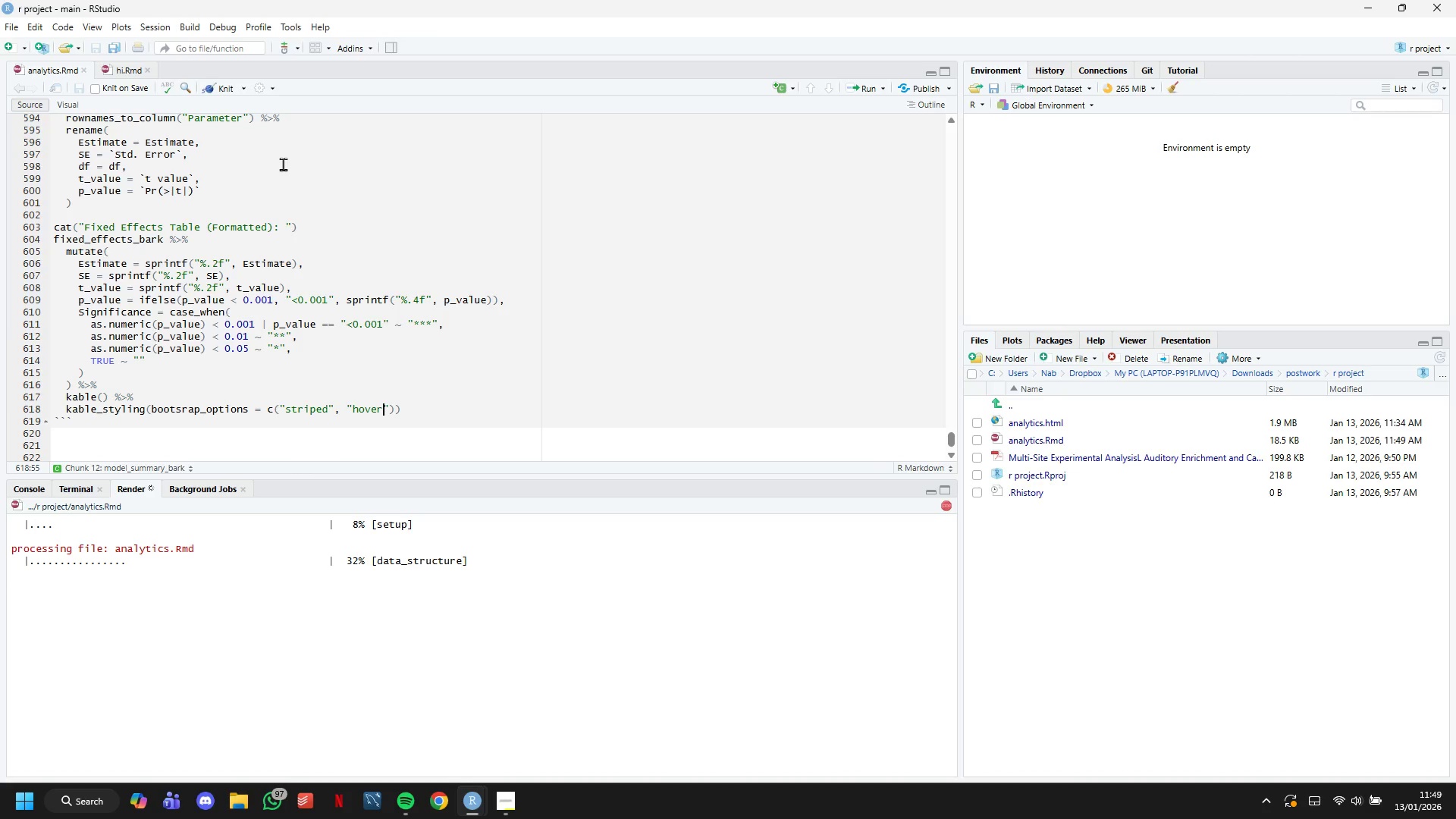 
wait(11.0)
 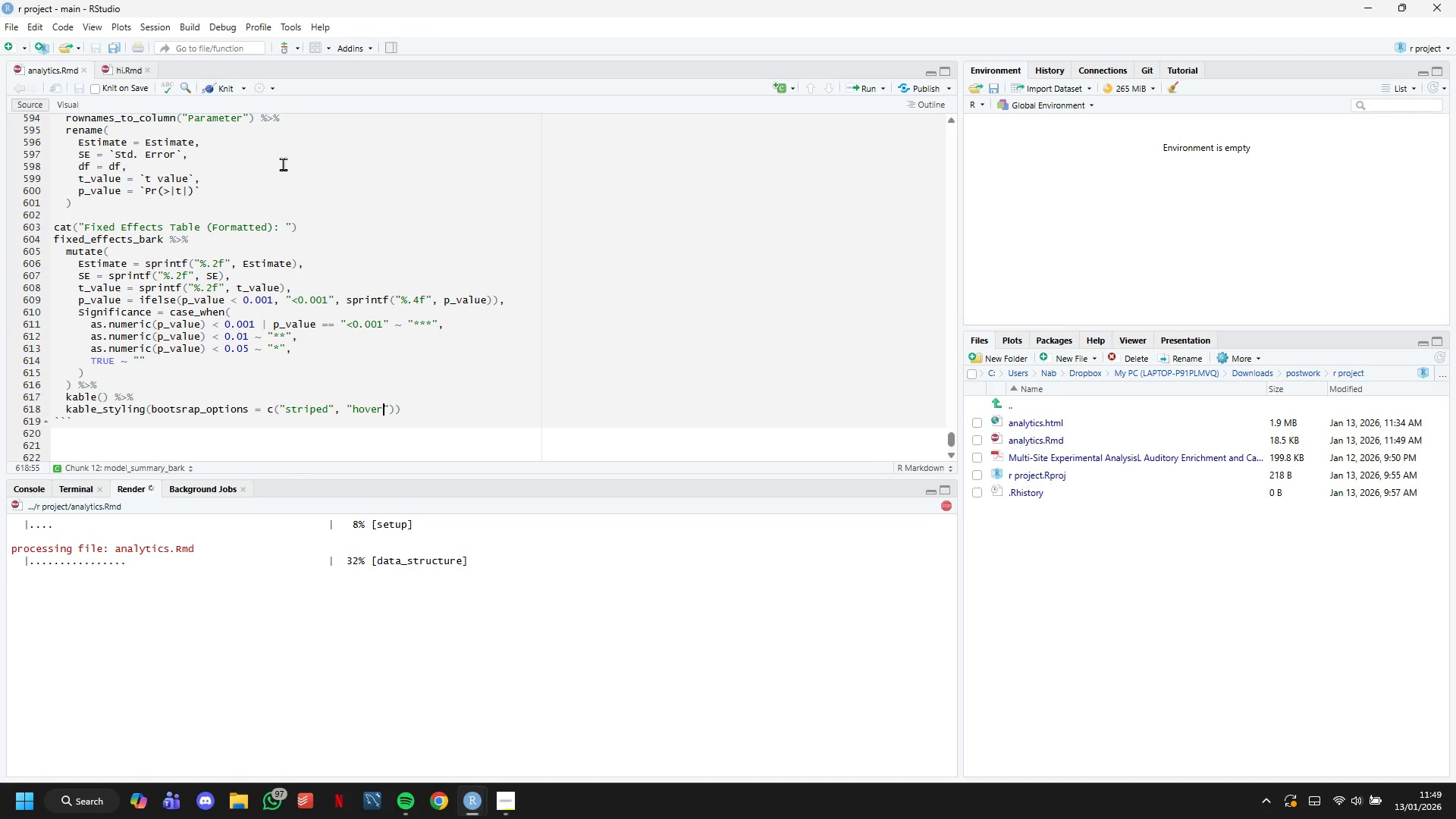 
left_click([481, 416])
 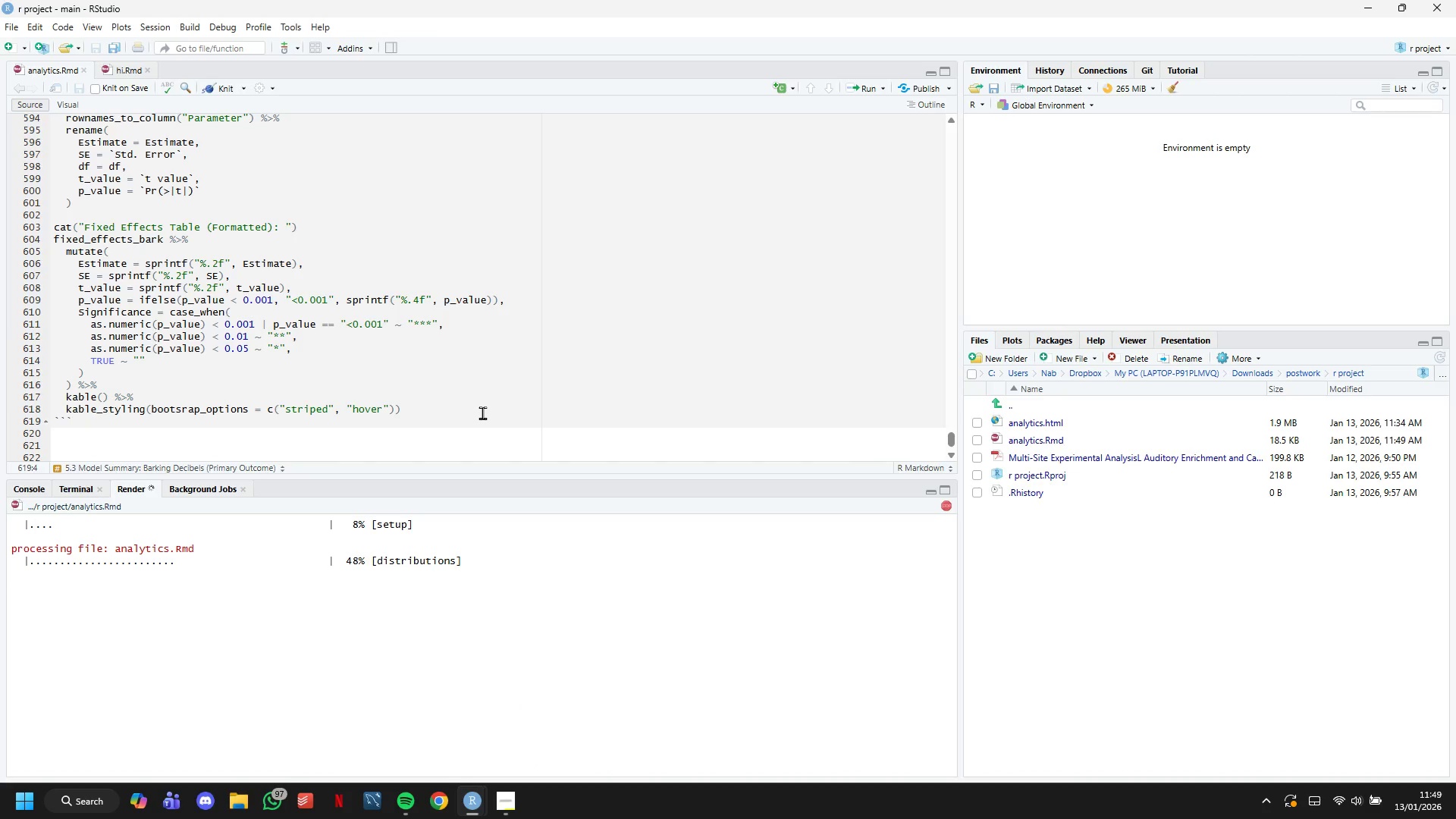 
left_click([482, 413])
 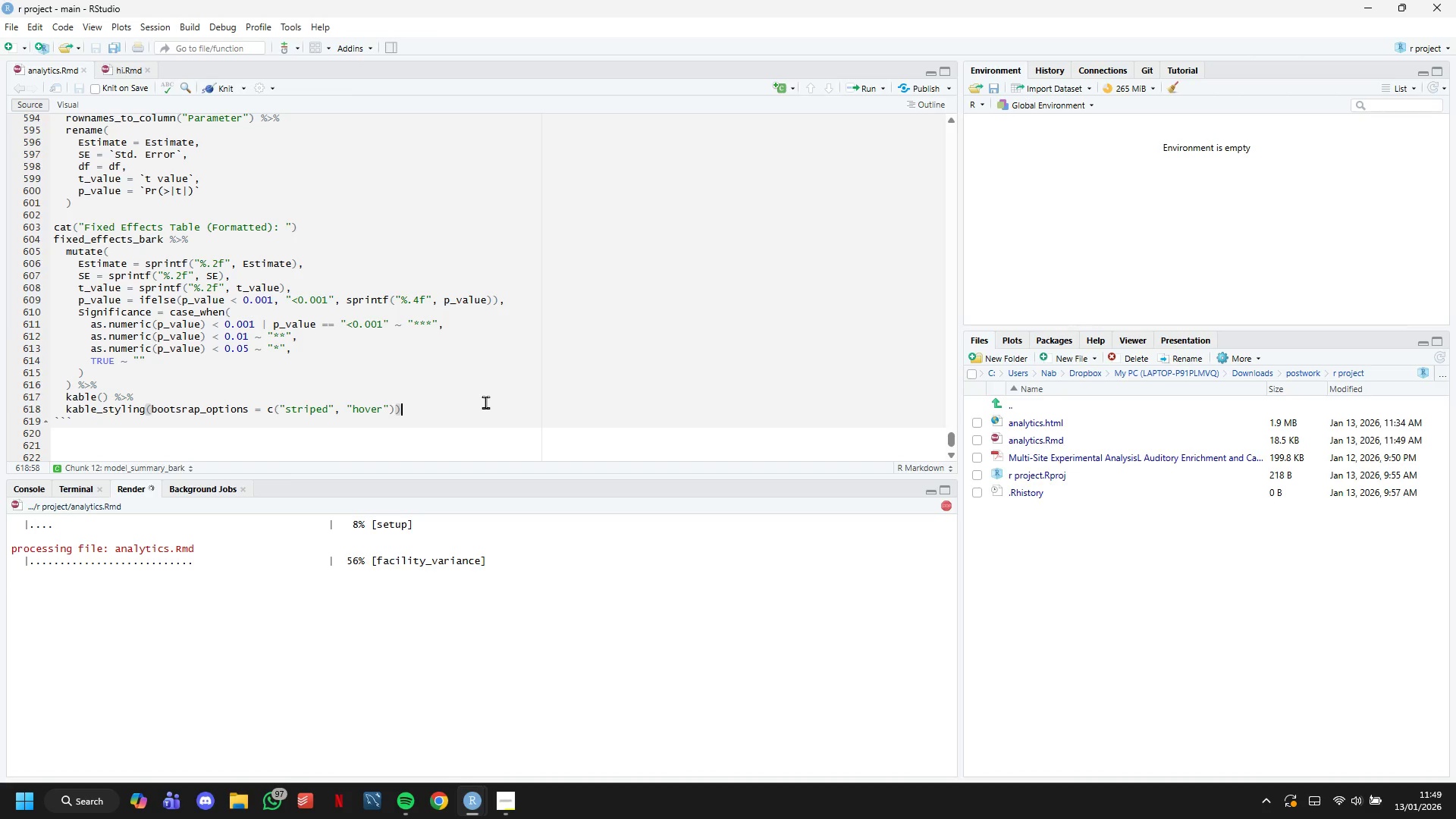 
left_click([528, 314])
 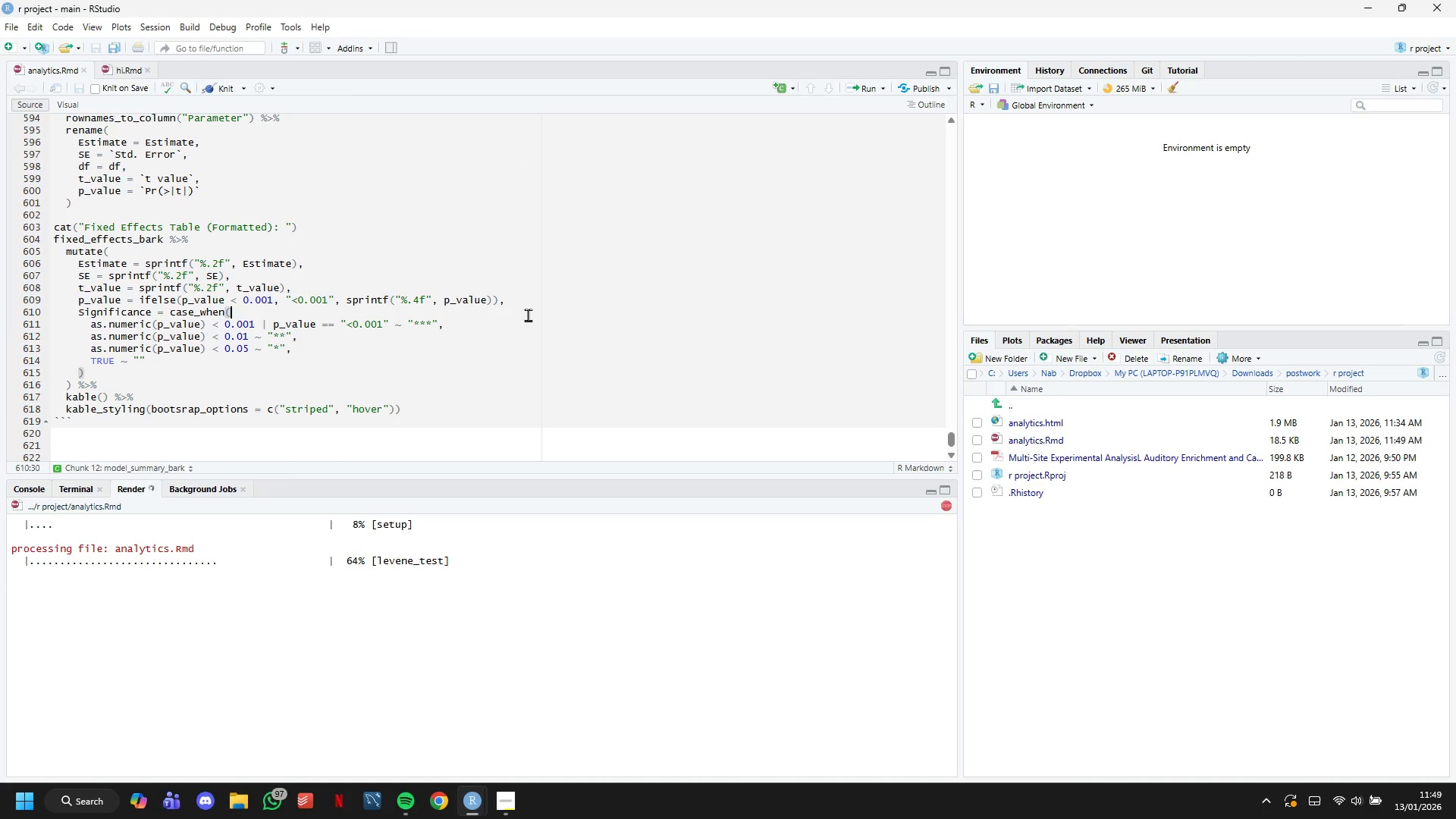 
key(Control+A)
 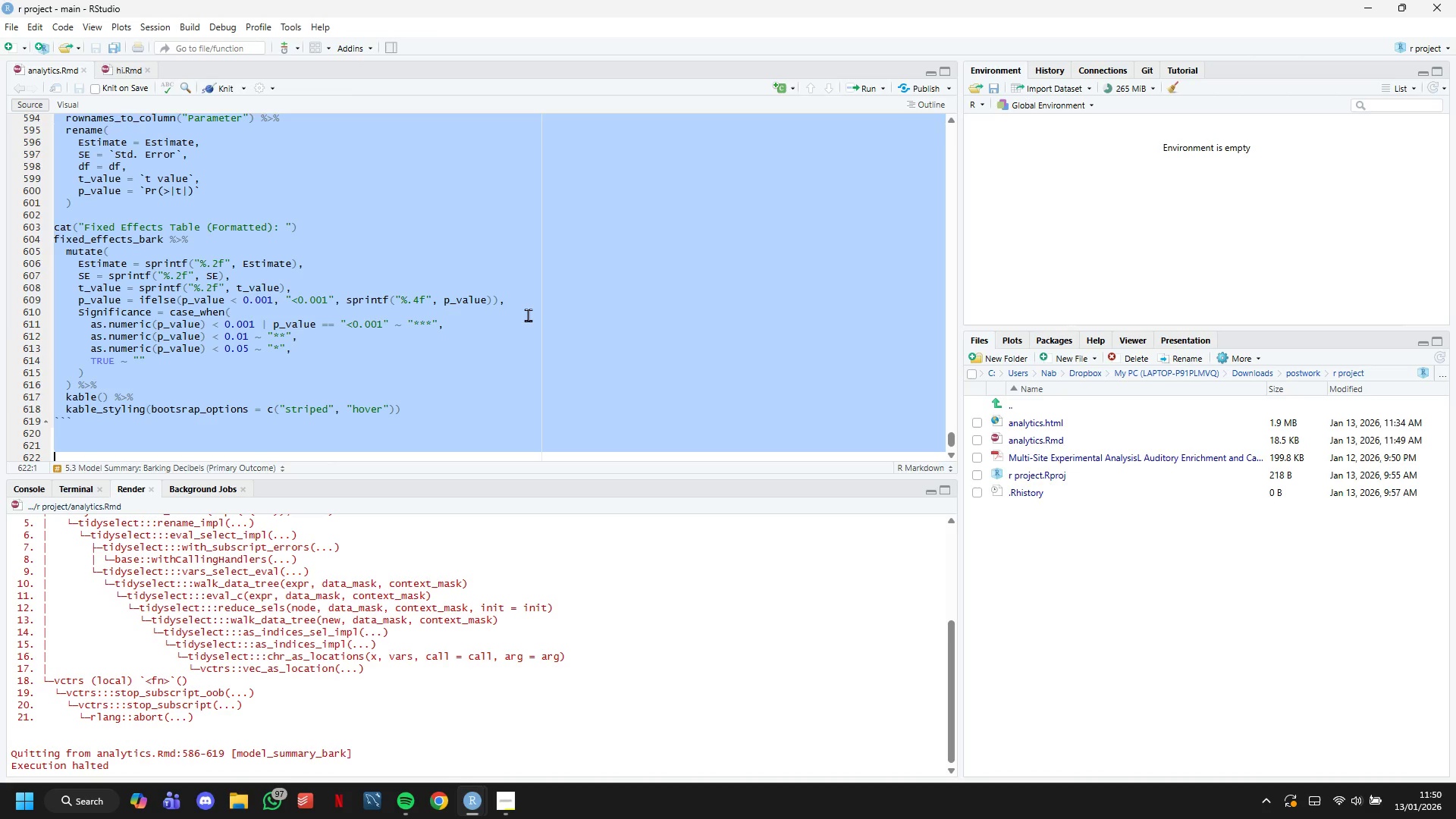 
wait(64.05)
 